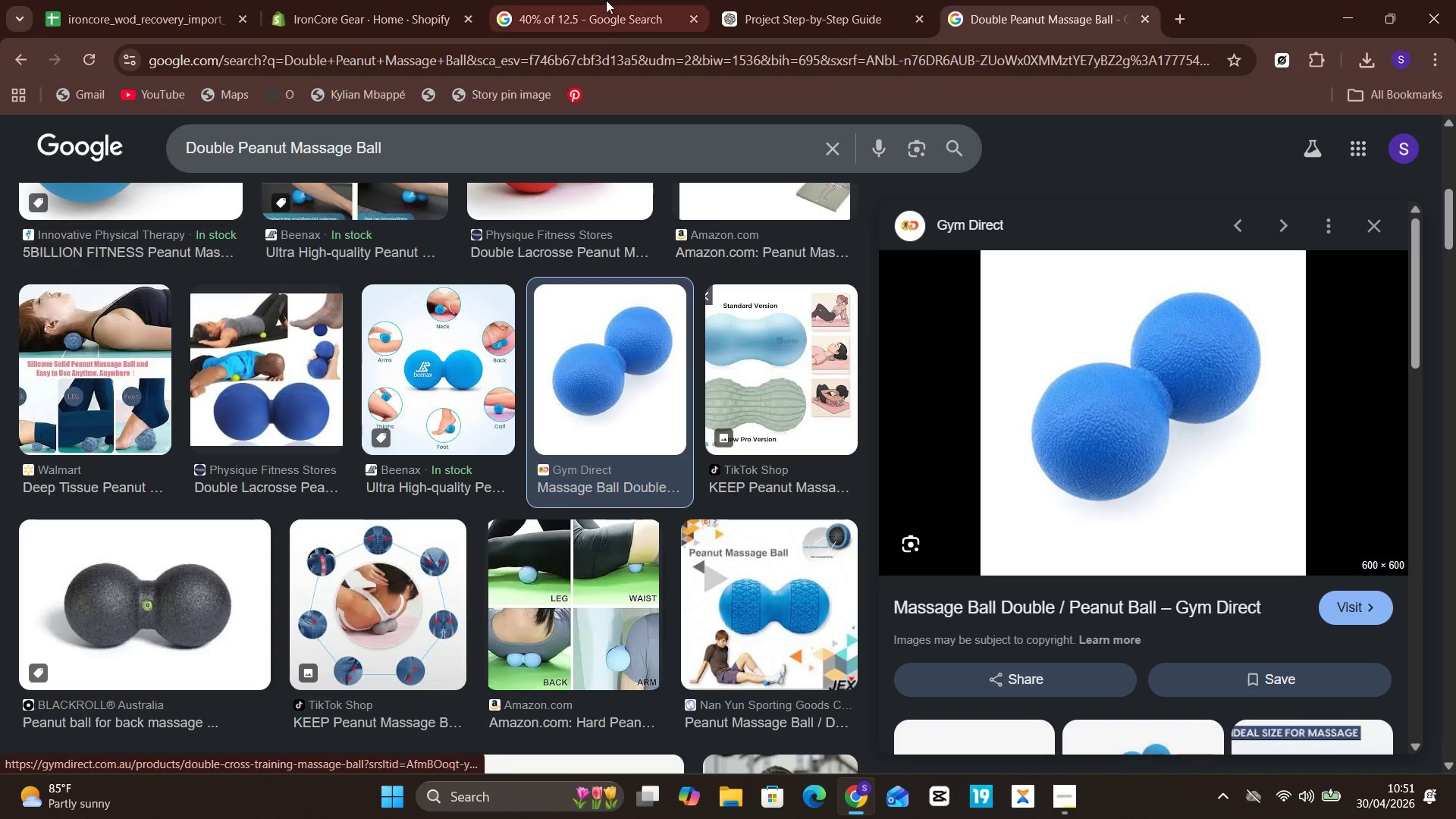 
left_click([816, 0])
 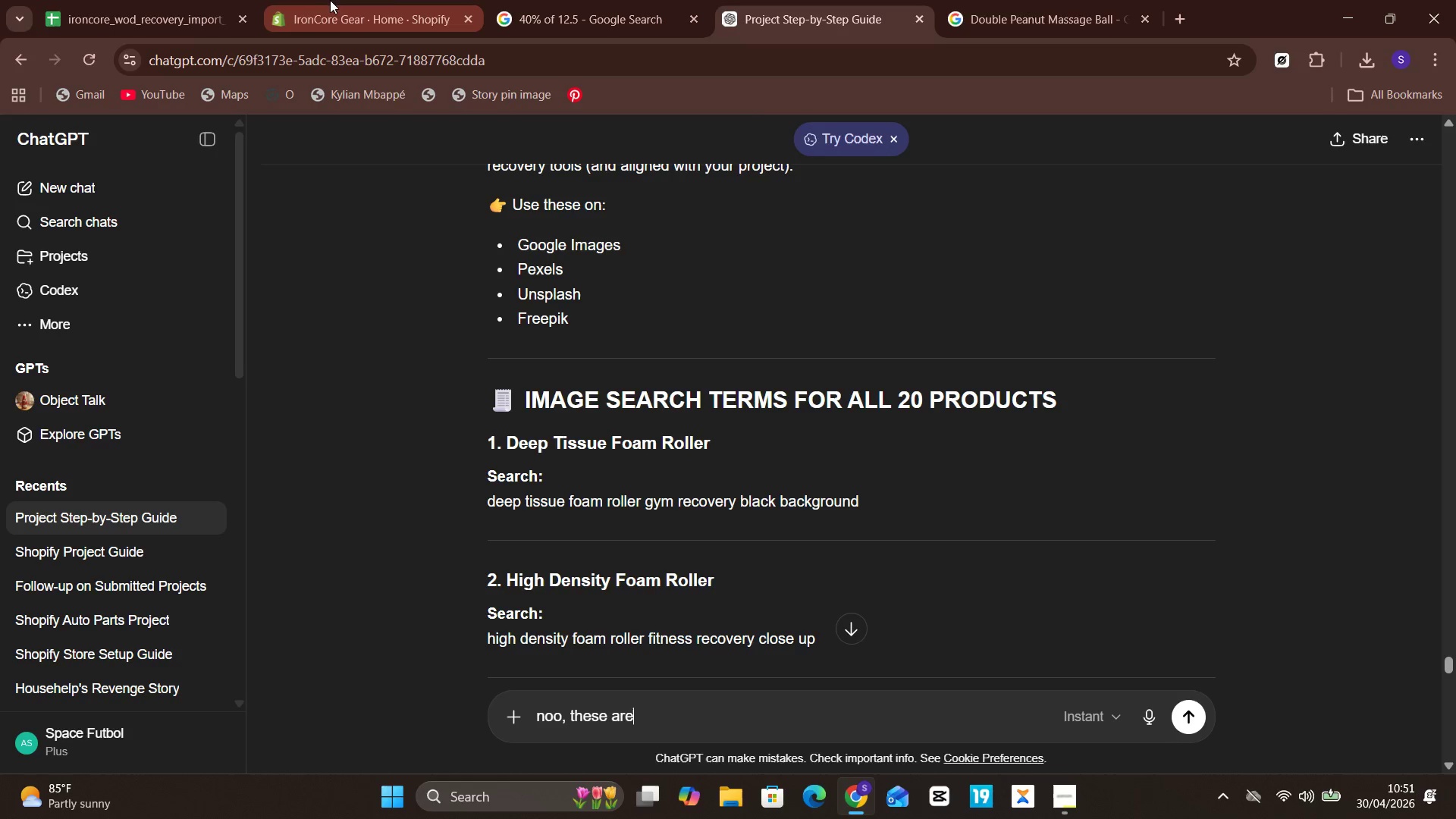 
left_click([118, 0])
 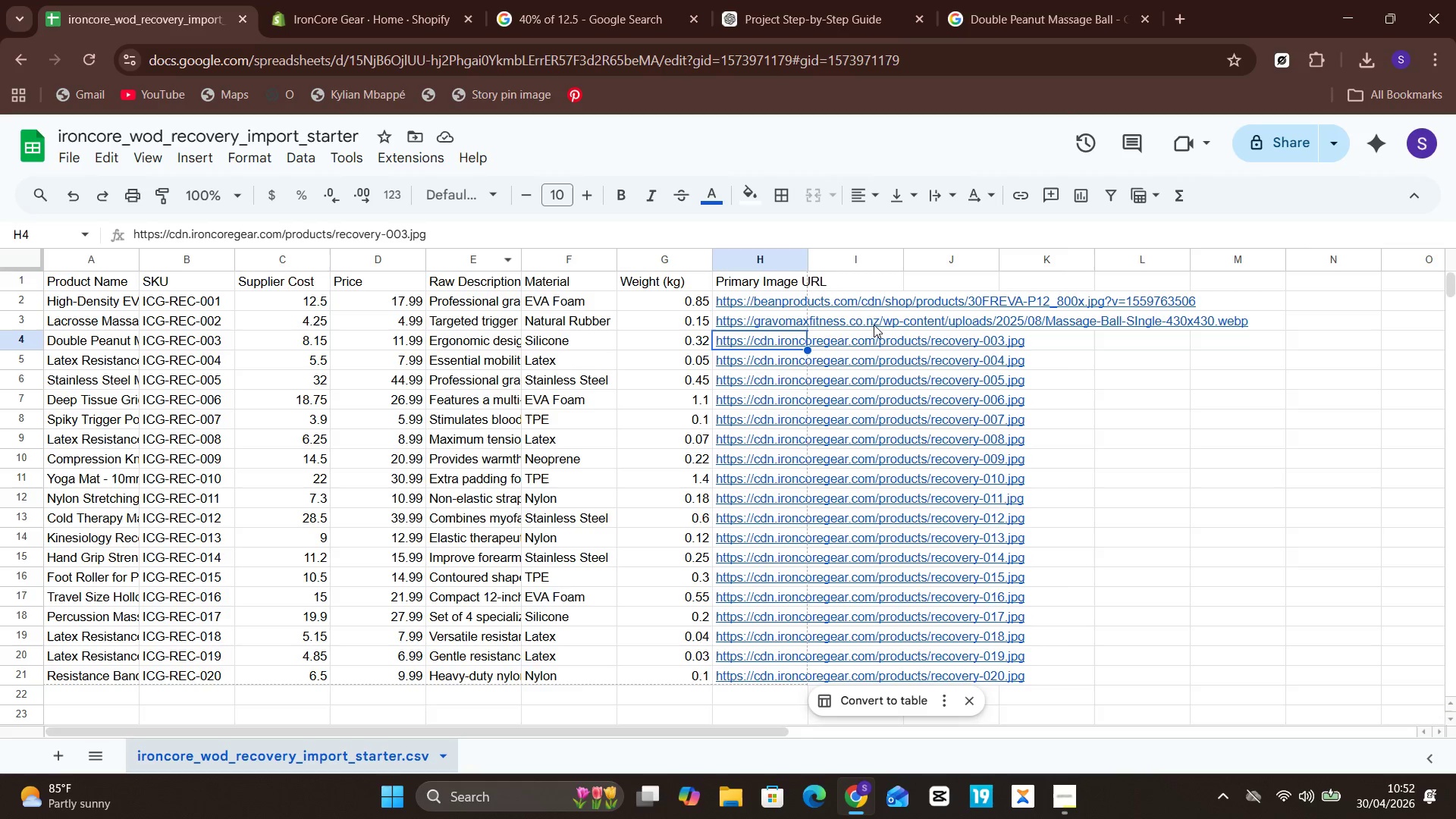 
left_click([834, 345])
 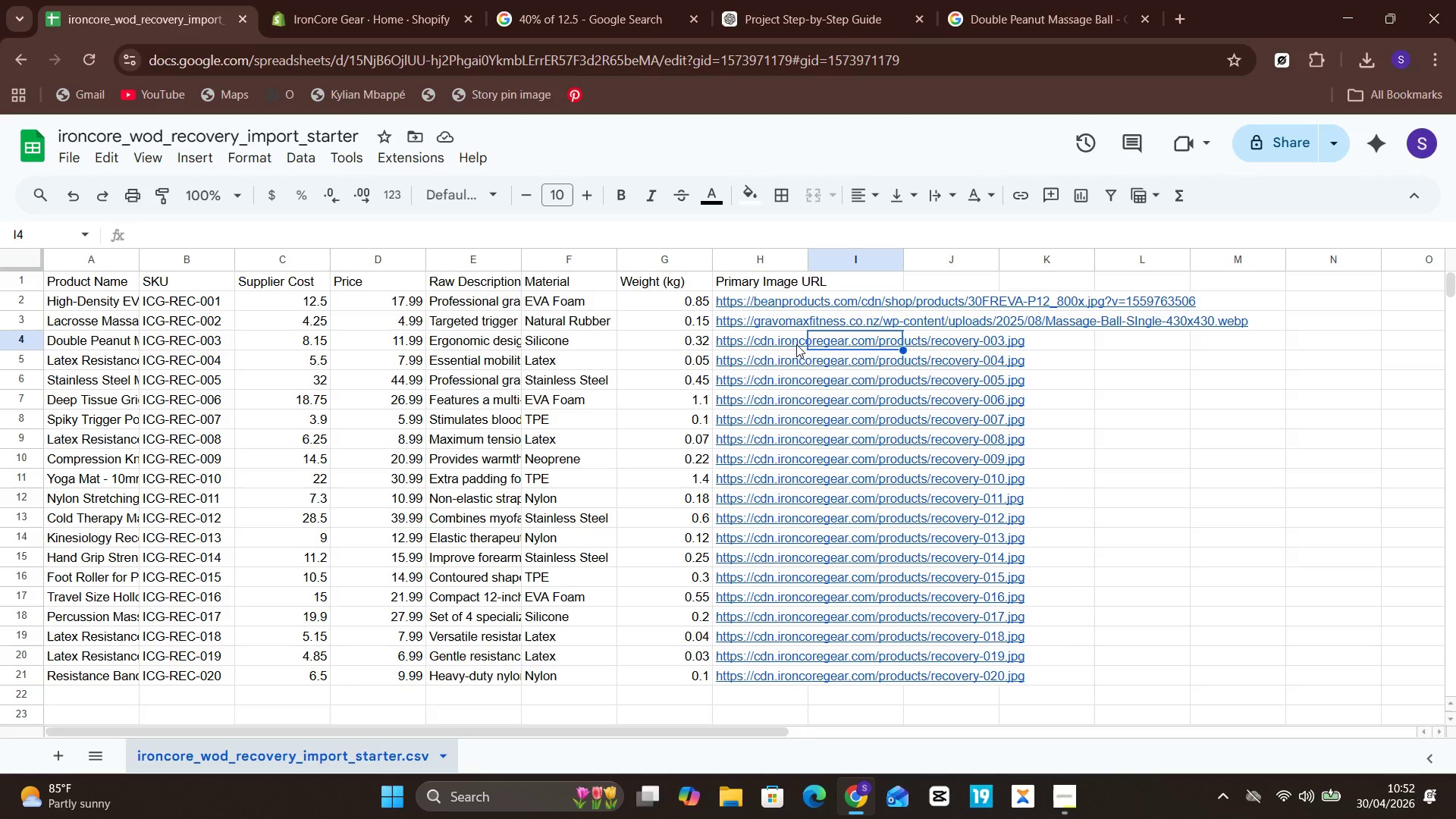 
left_click([796, 344])
 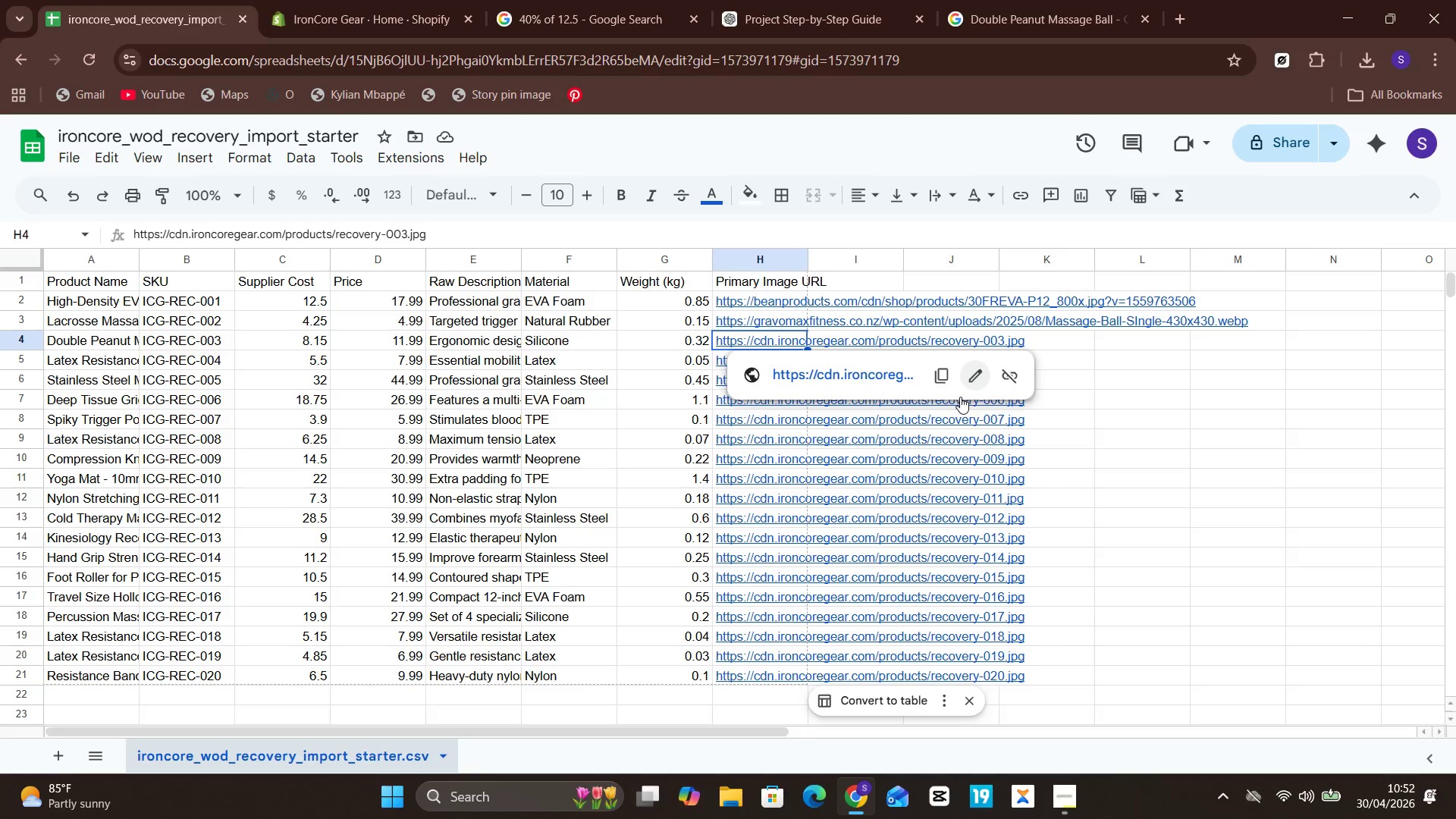 
left_click([966, 392])
 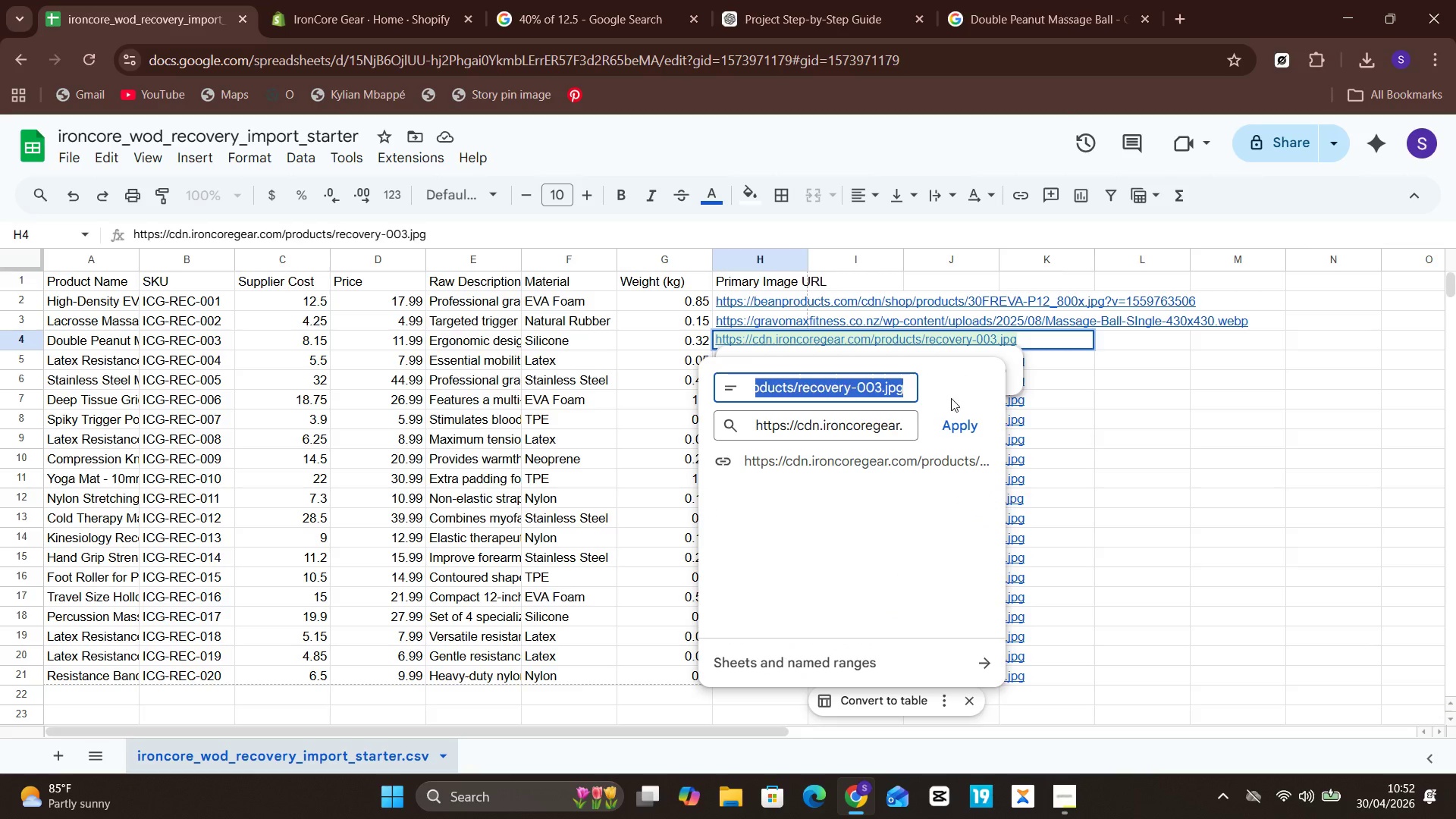 
key(Control+V)
 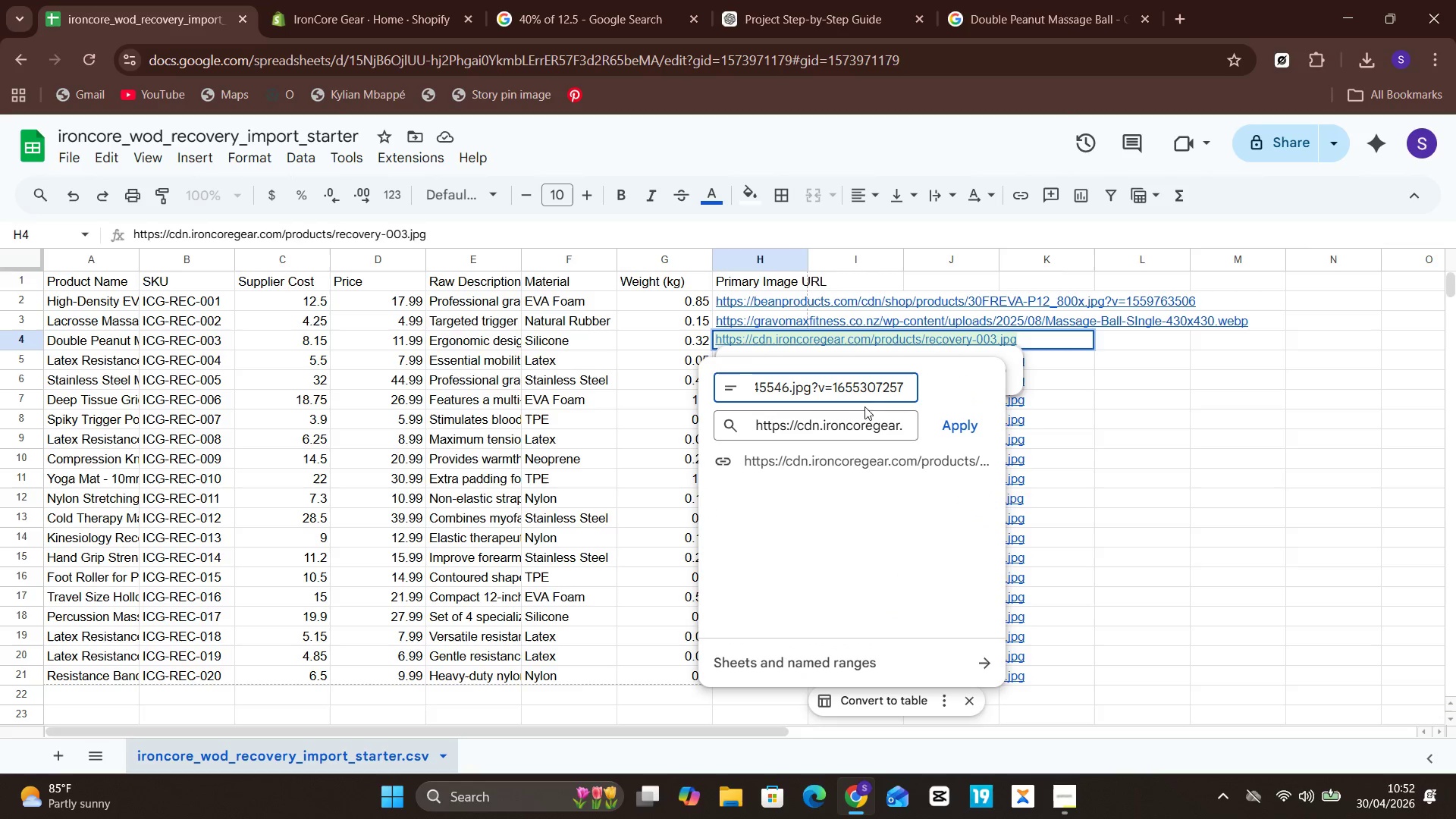 
left_click([861, 420])
 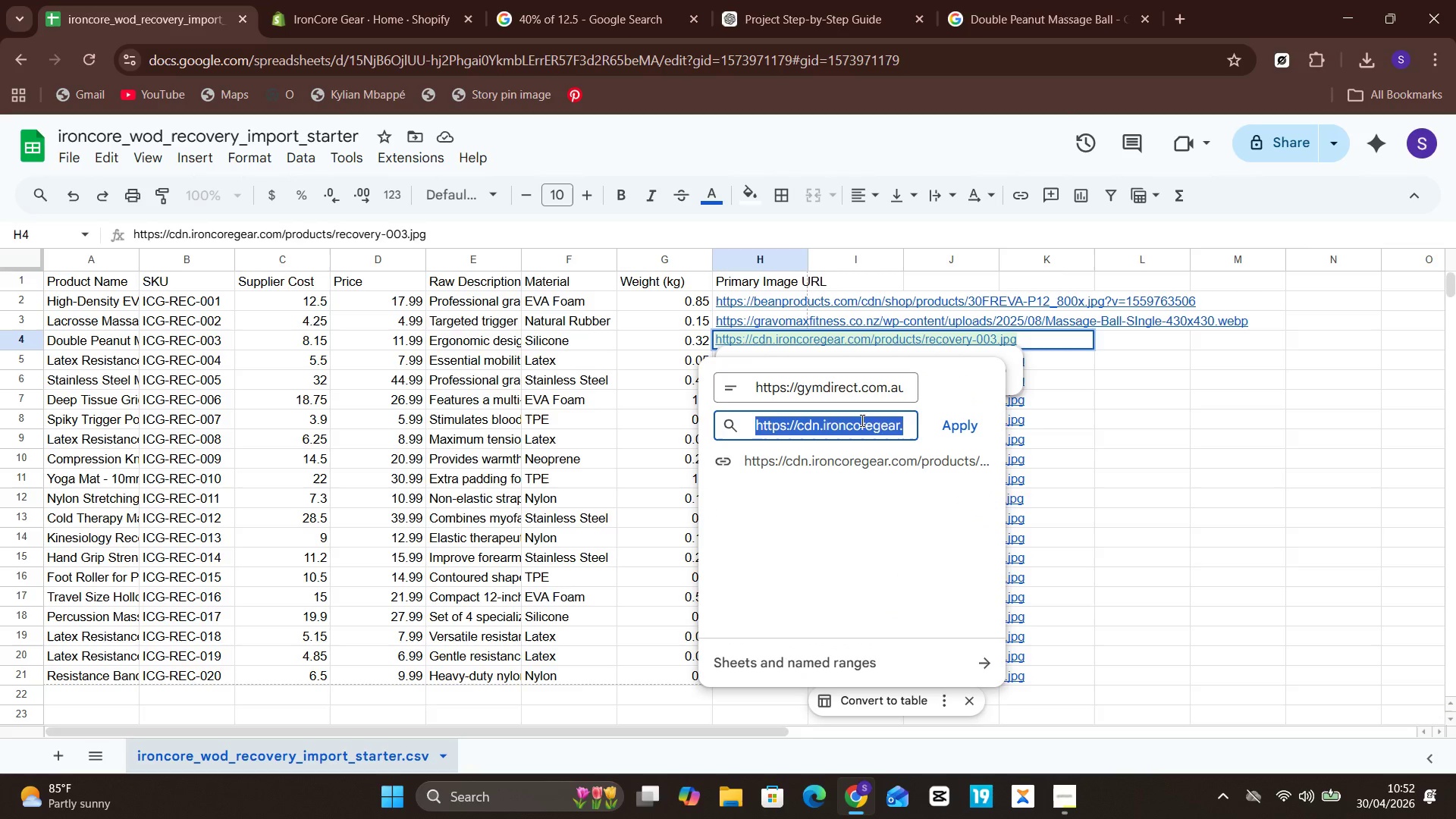 
key(Control+A)
 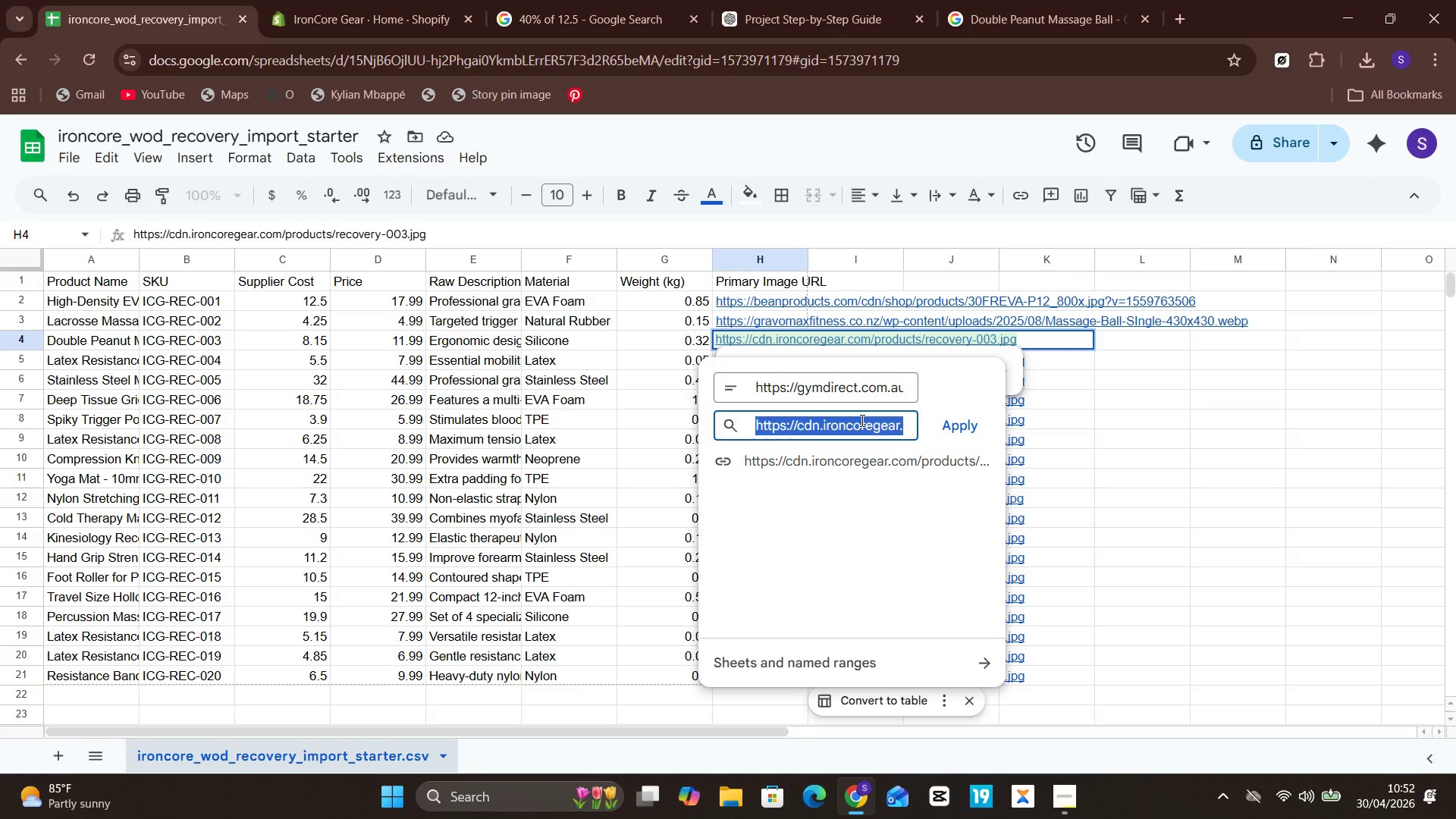 
key(Control+V)
 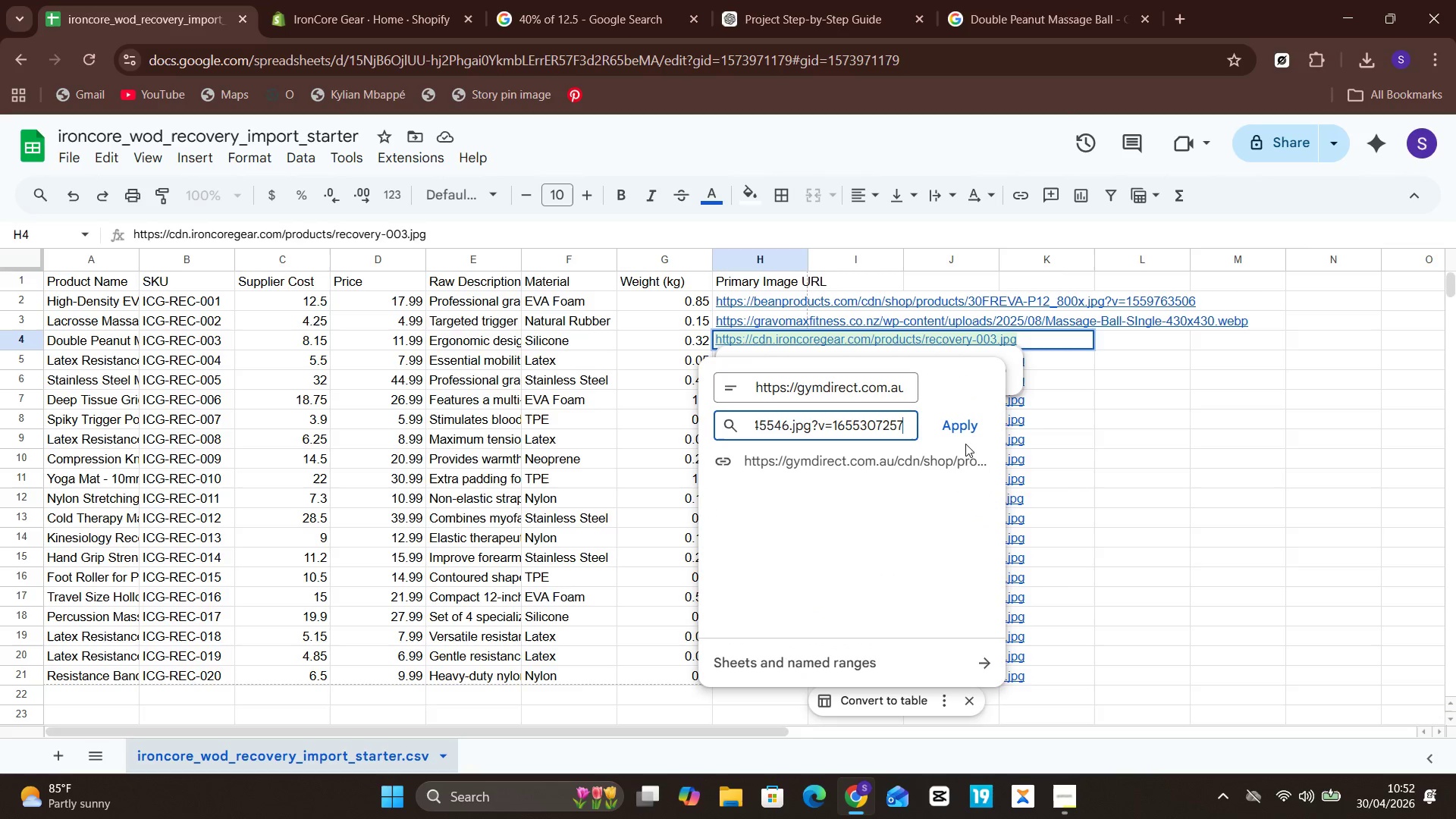 
left_click([961, 433])
 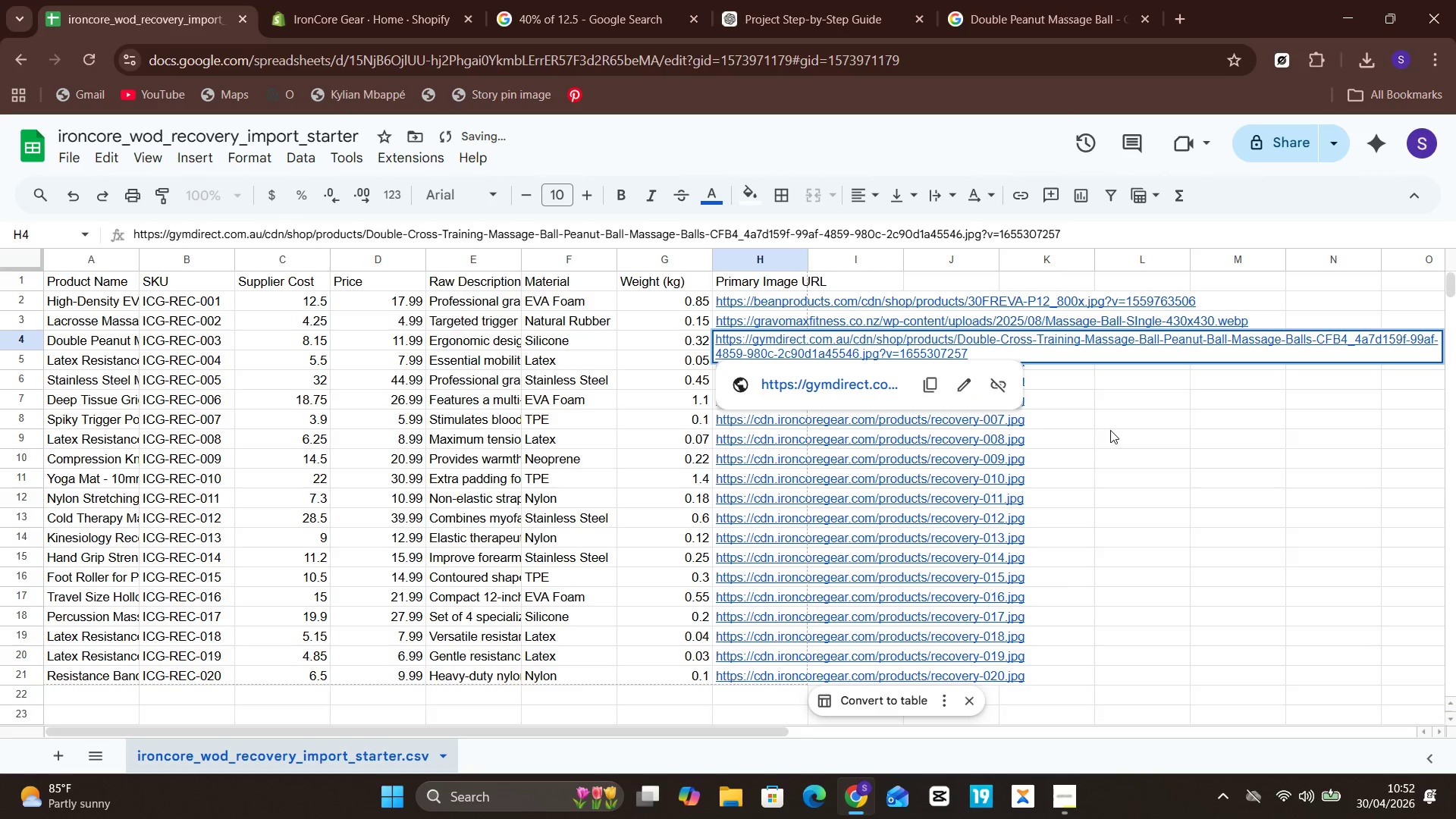 
left_click([1110, 430])
 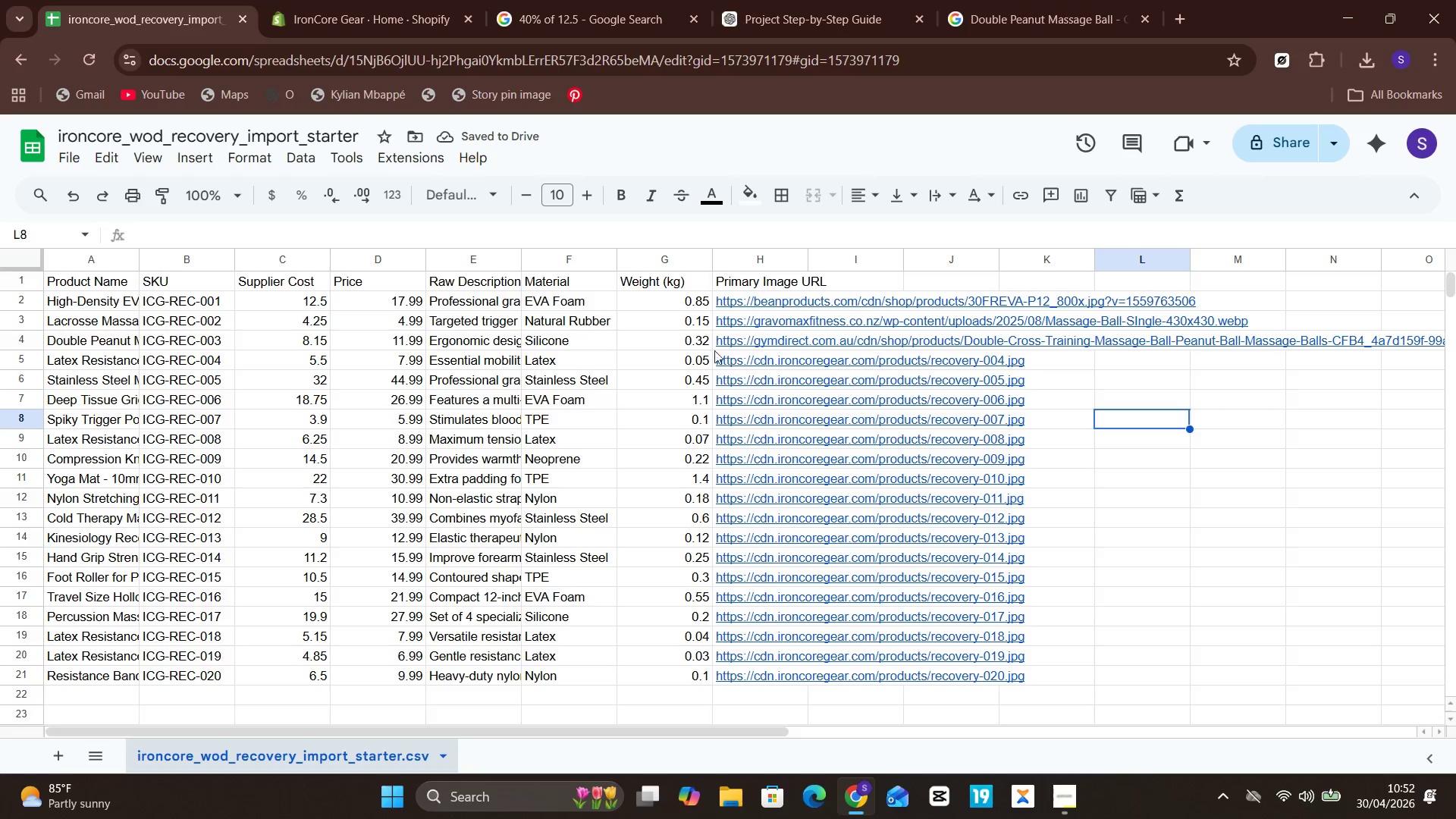 
wait(5.69)
 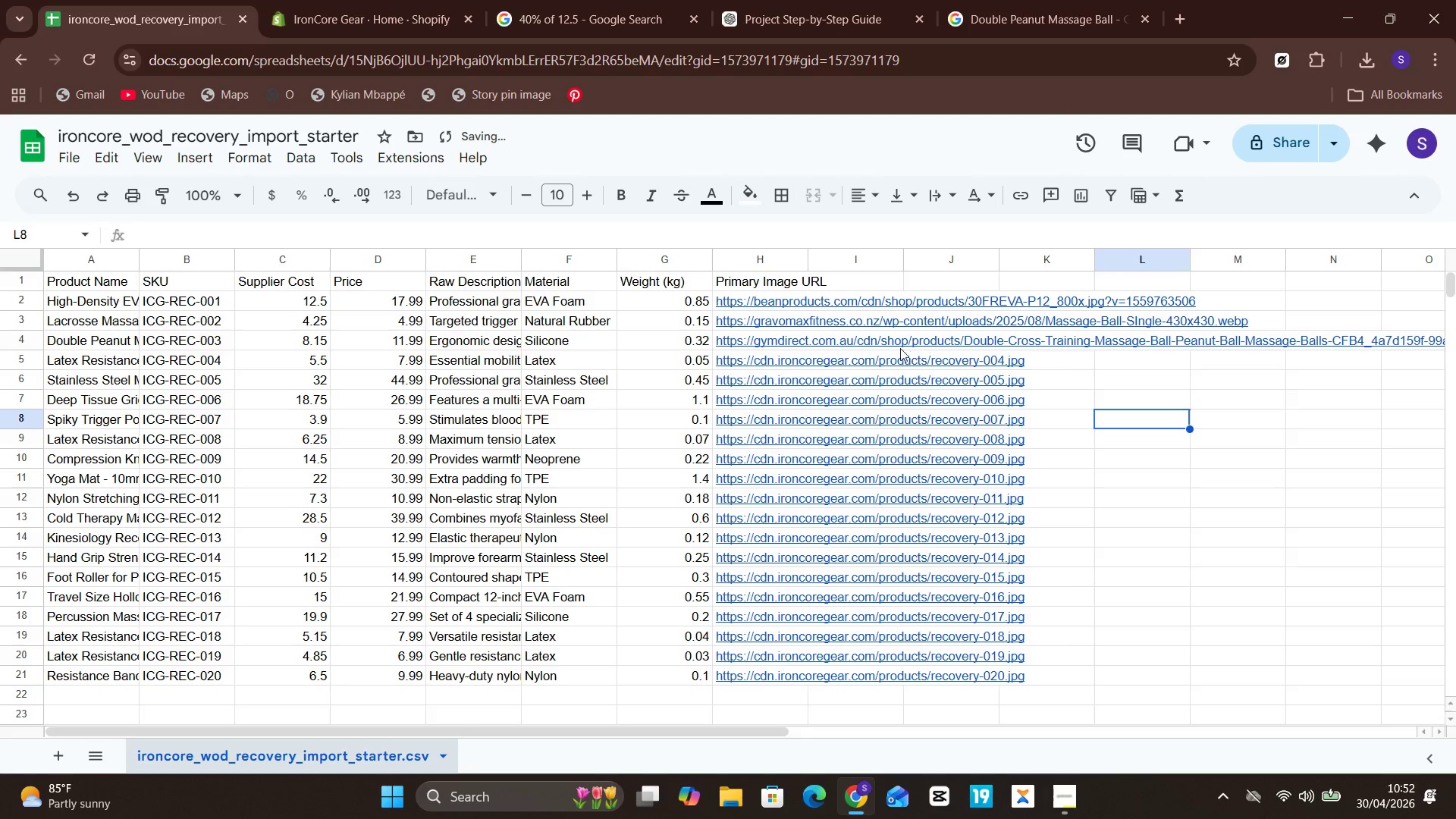 
left_click([753, 354])
 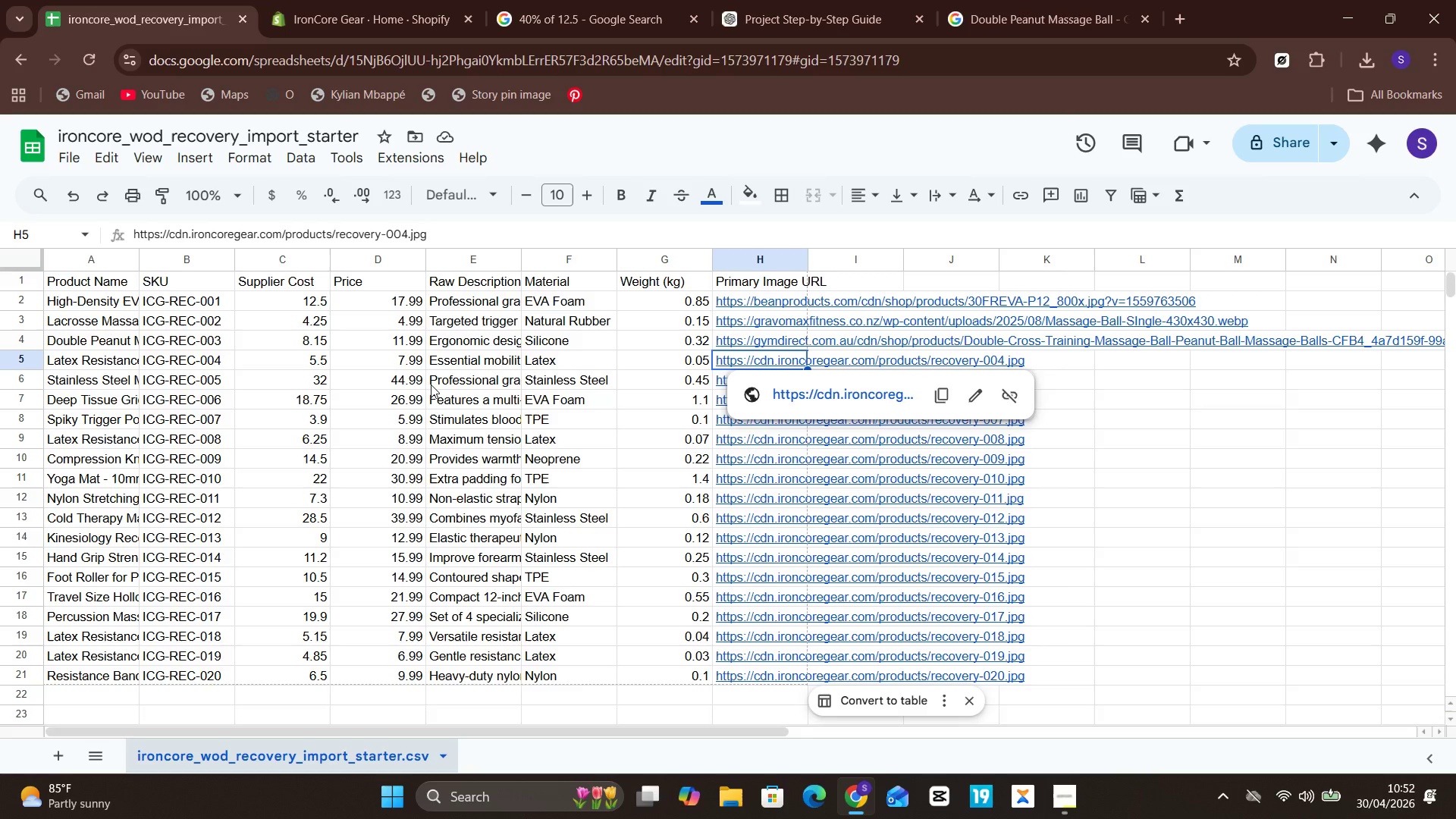 
wait(14.45)
 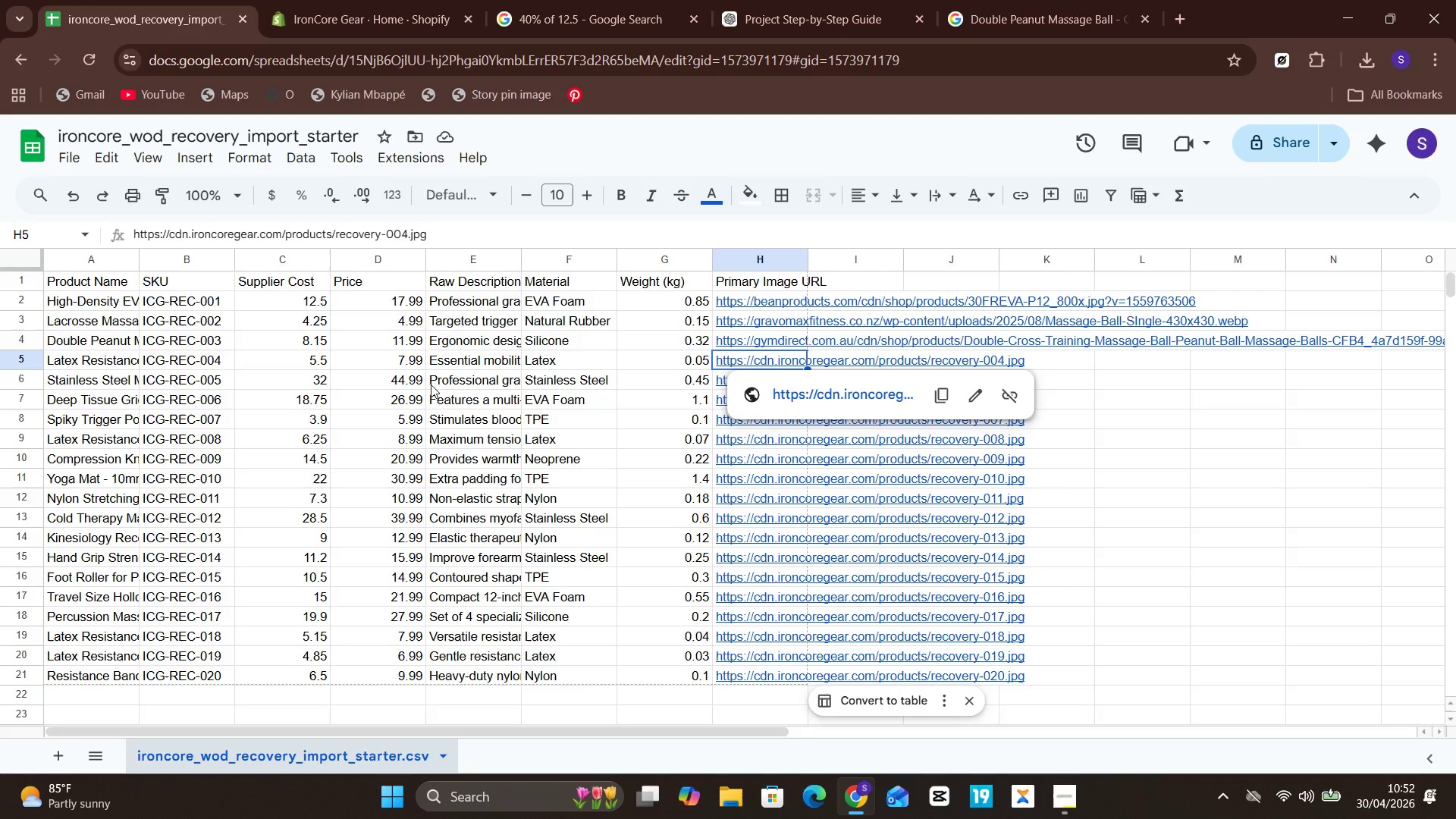 
double_click([83, 362])
 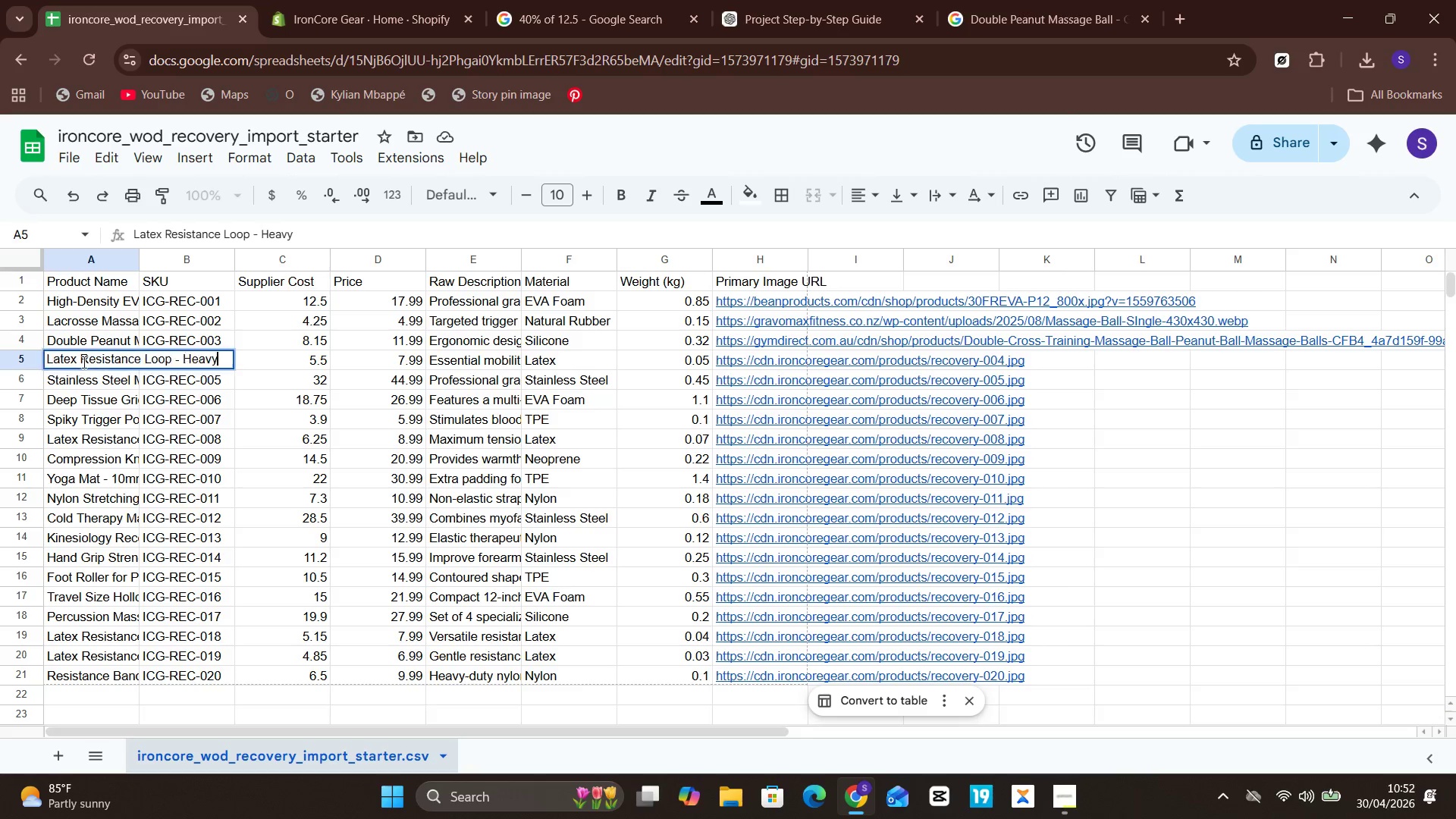 
triple_click([83, 362])
 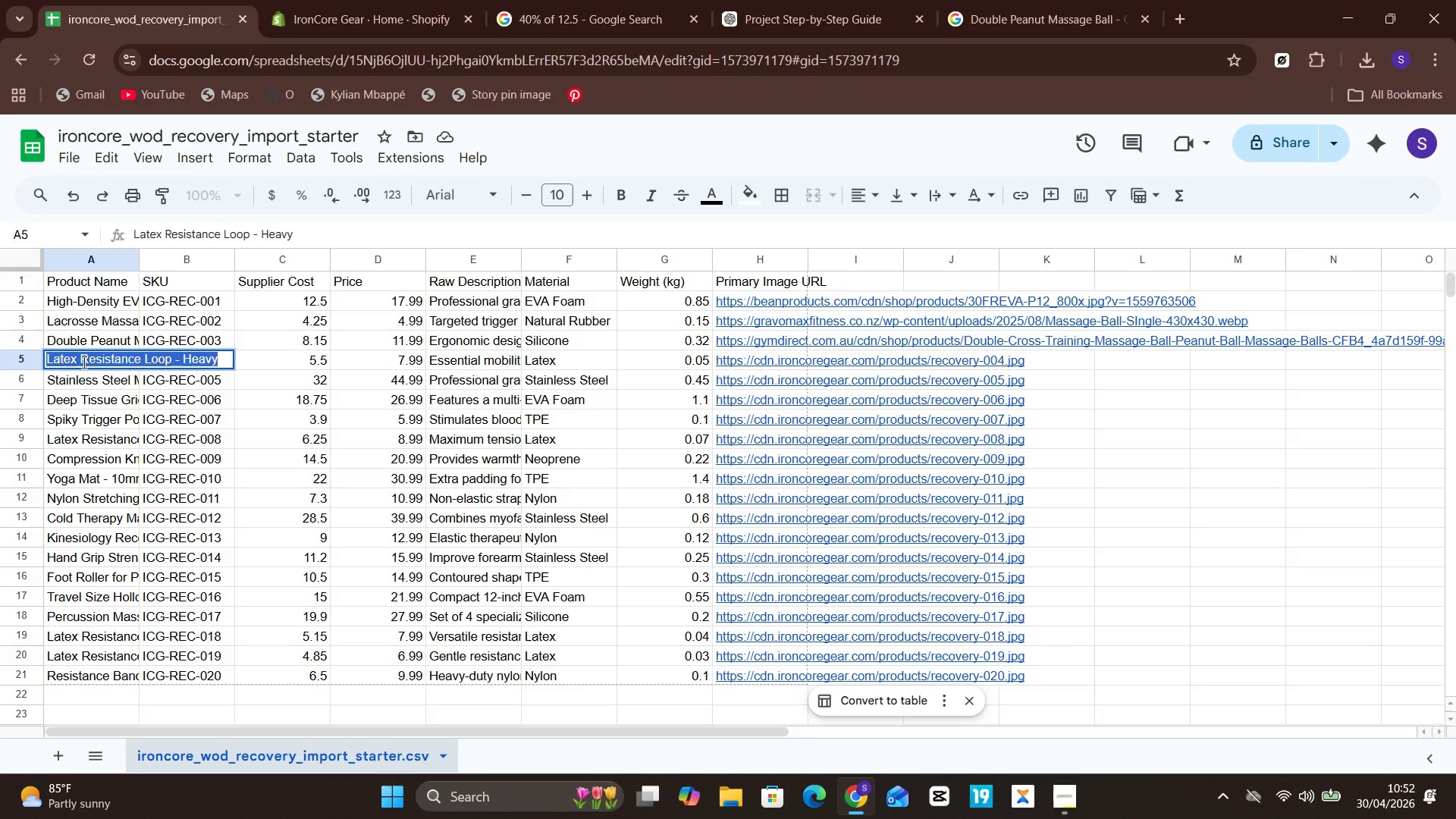 
key(Control+C)
 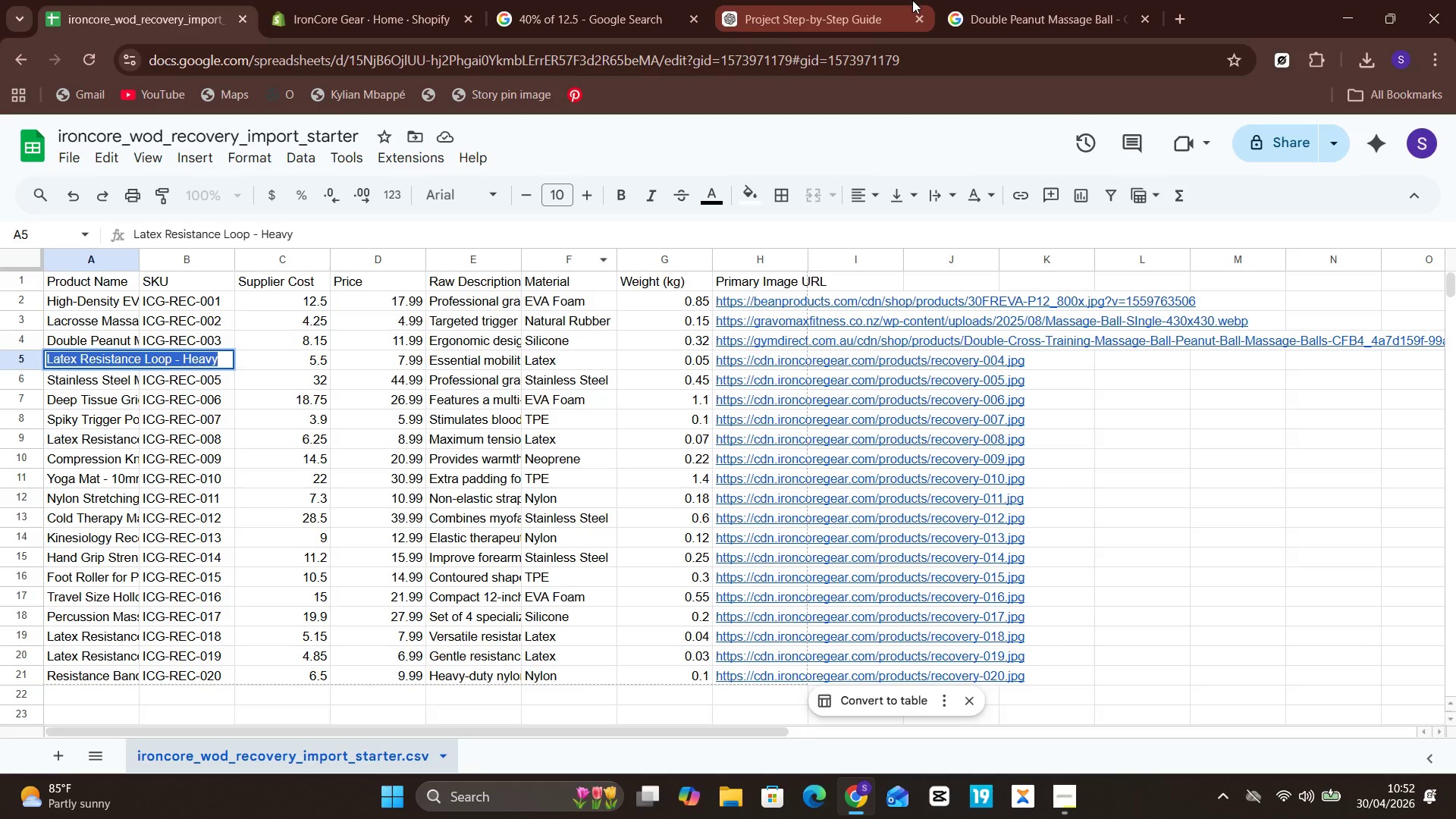 
left_click([1050, 0])
 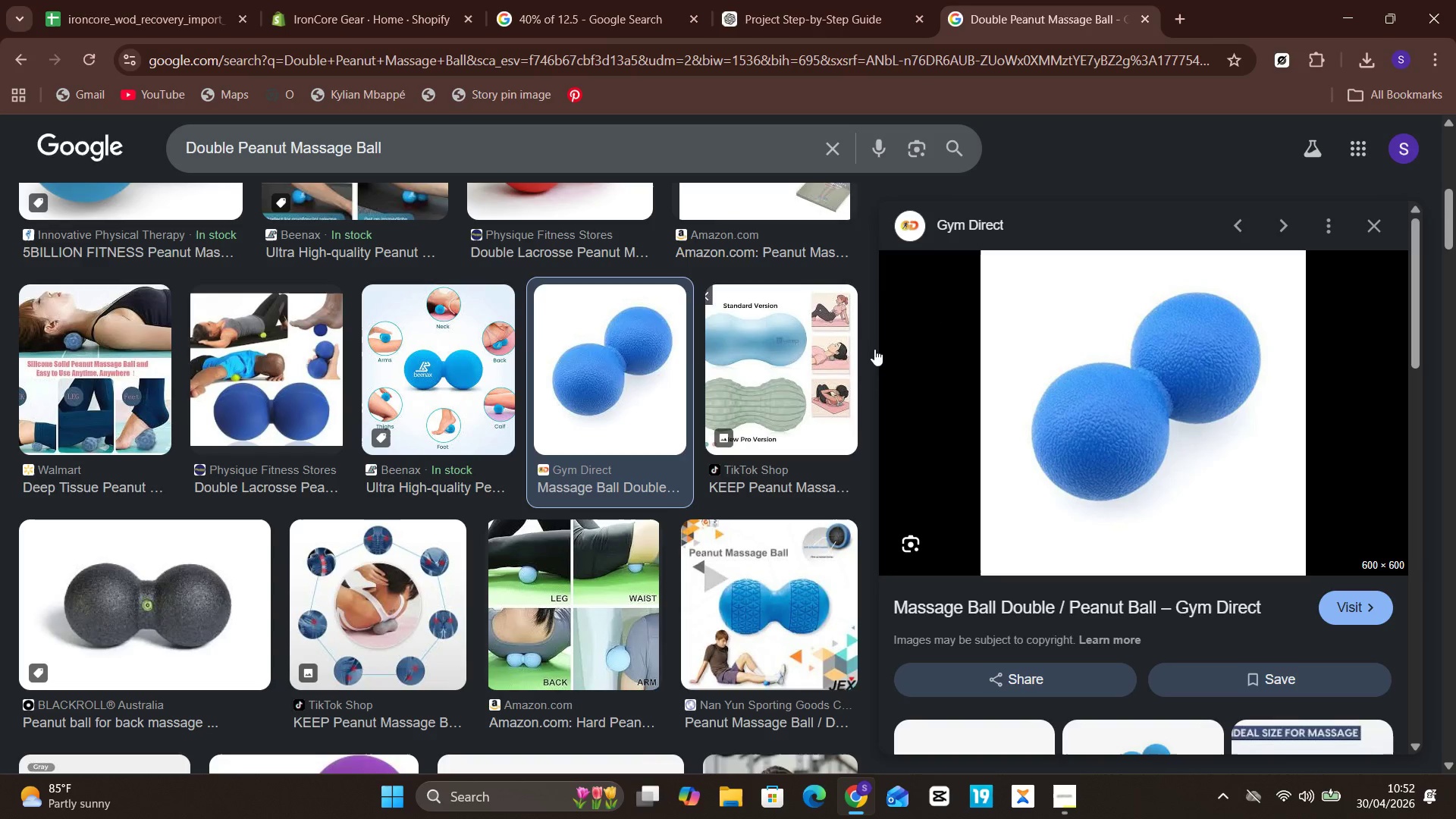 
left_click([779, 0])
 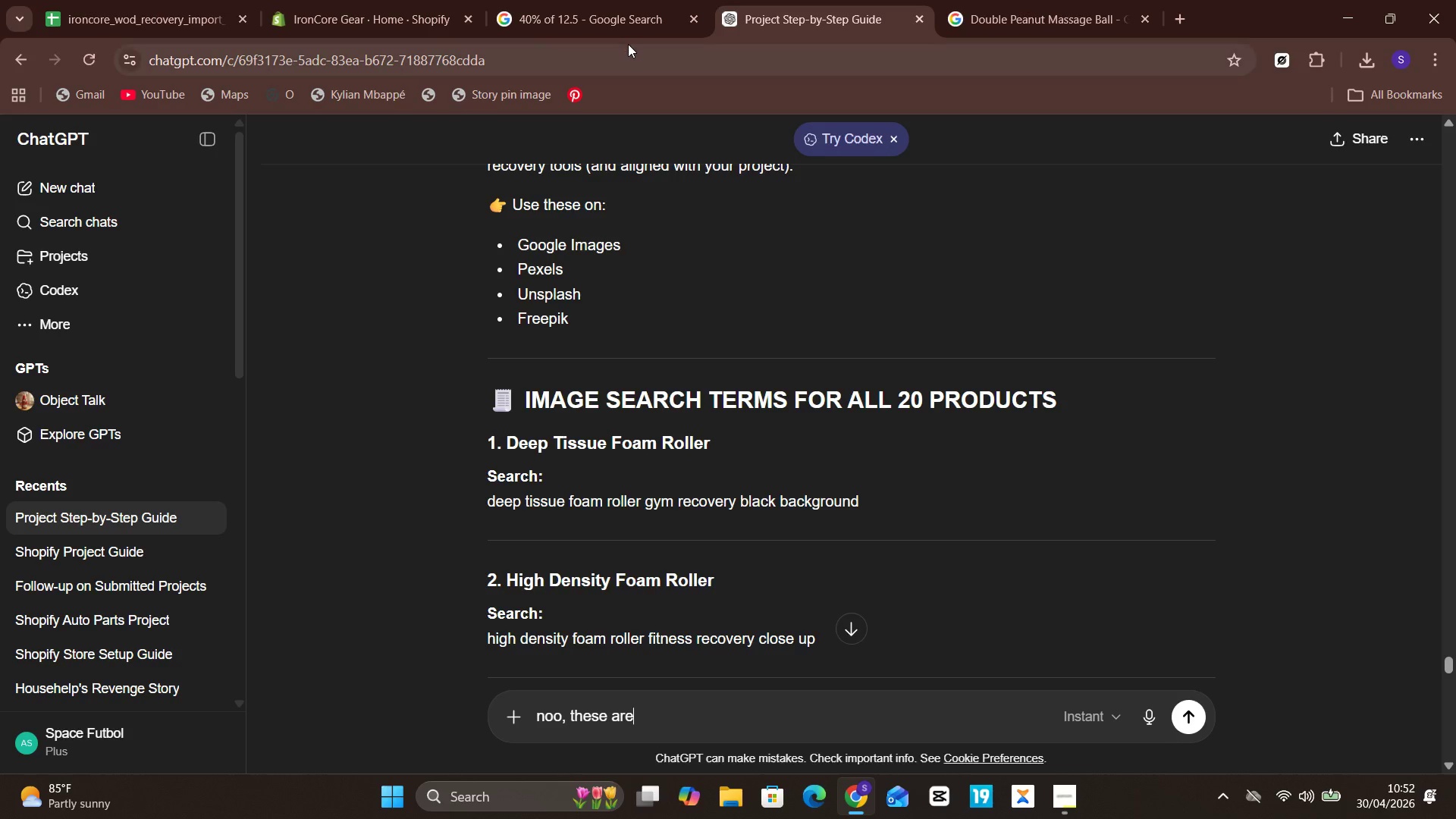 
mouse_move([572, 16])
 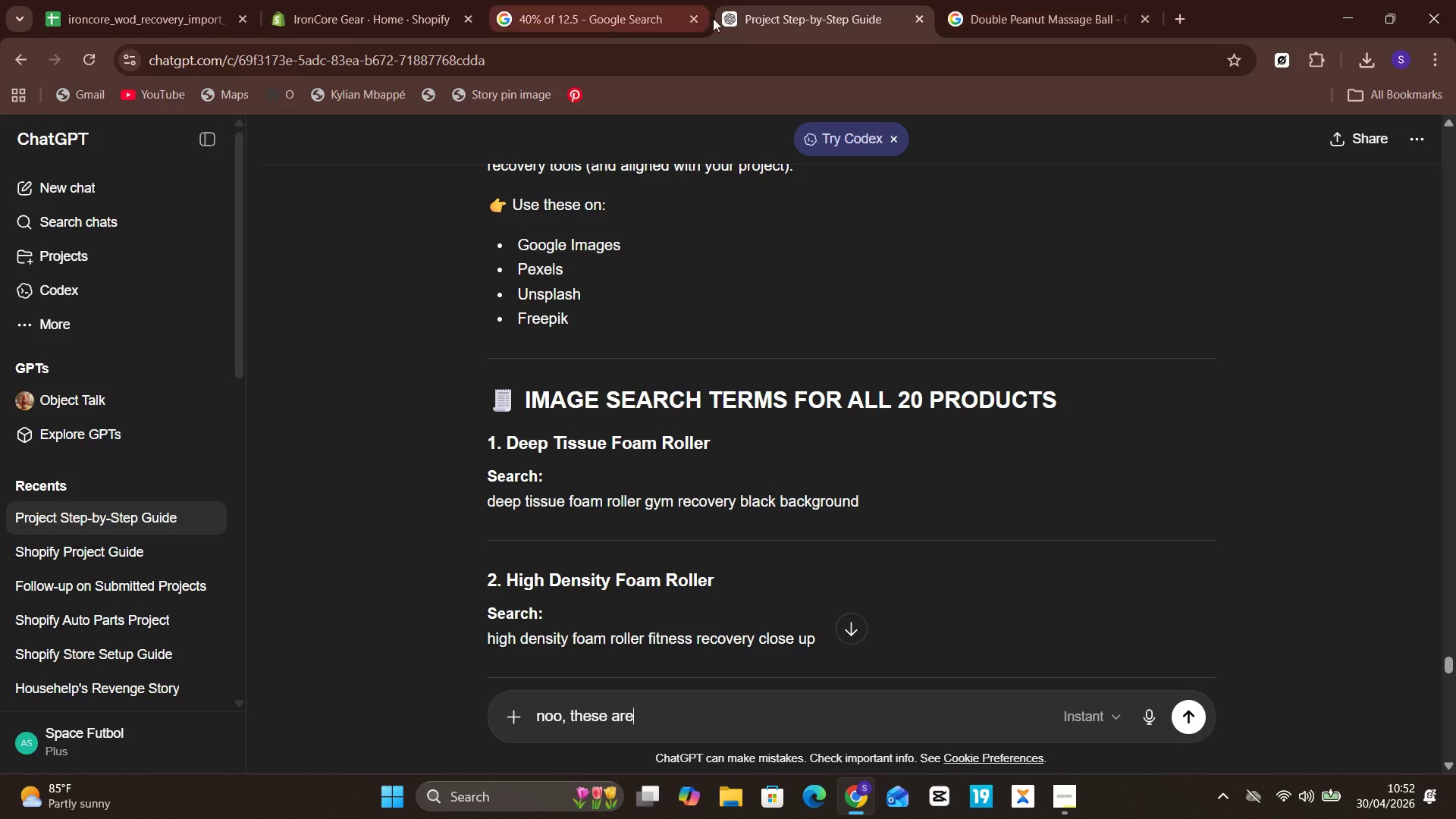 
left_click([1008, 27])
 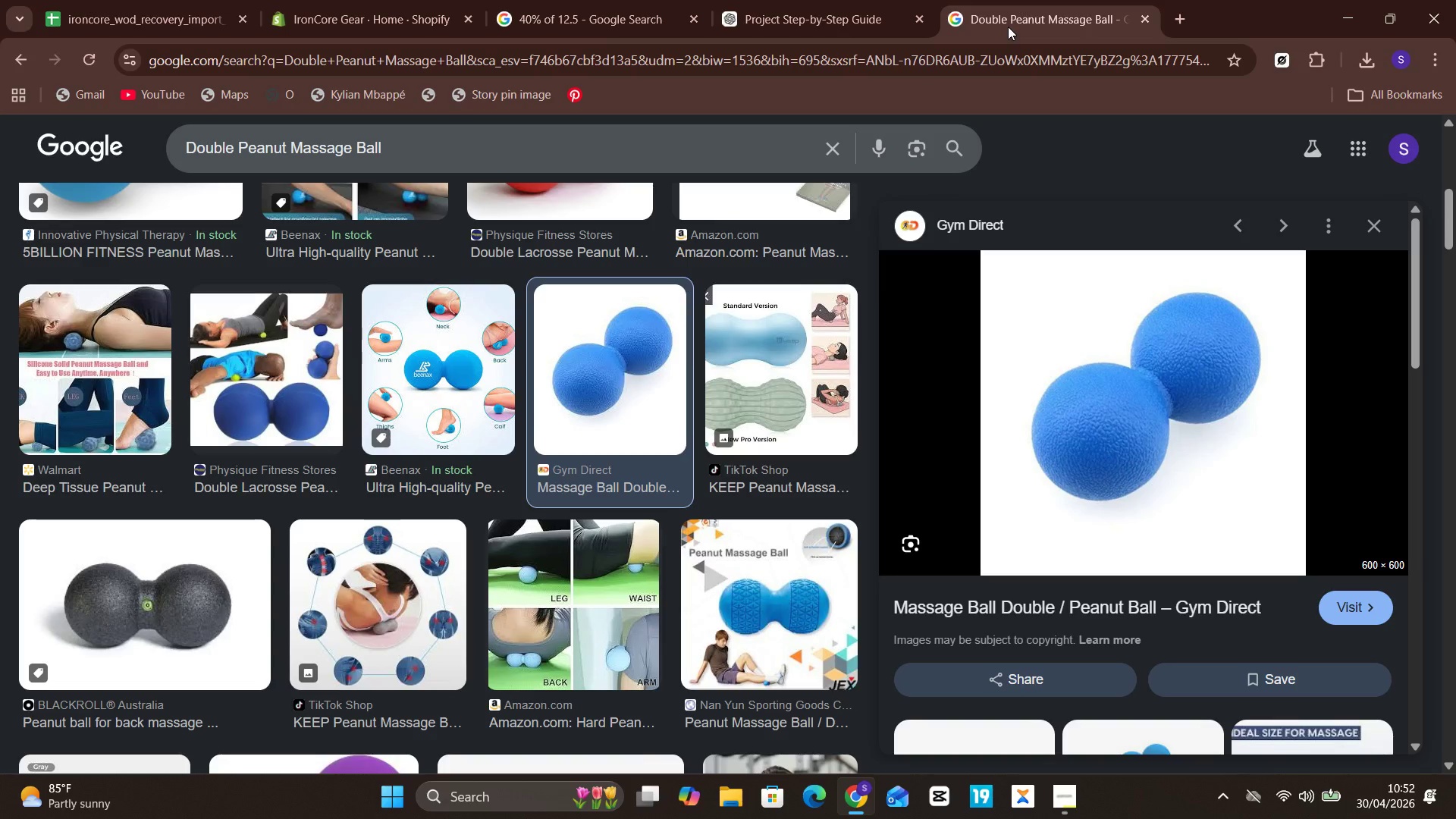 
left_click([683, 142])
 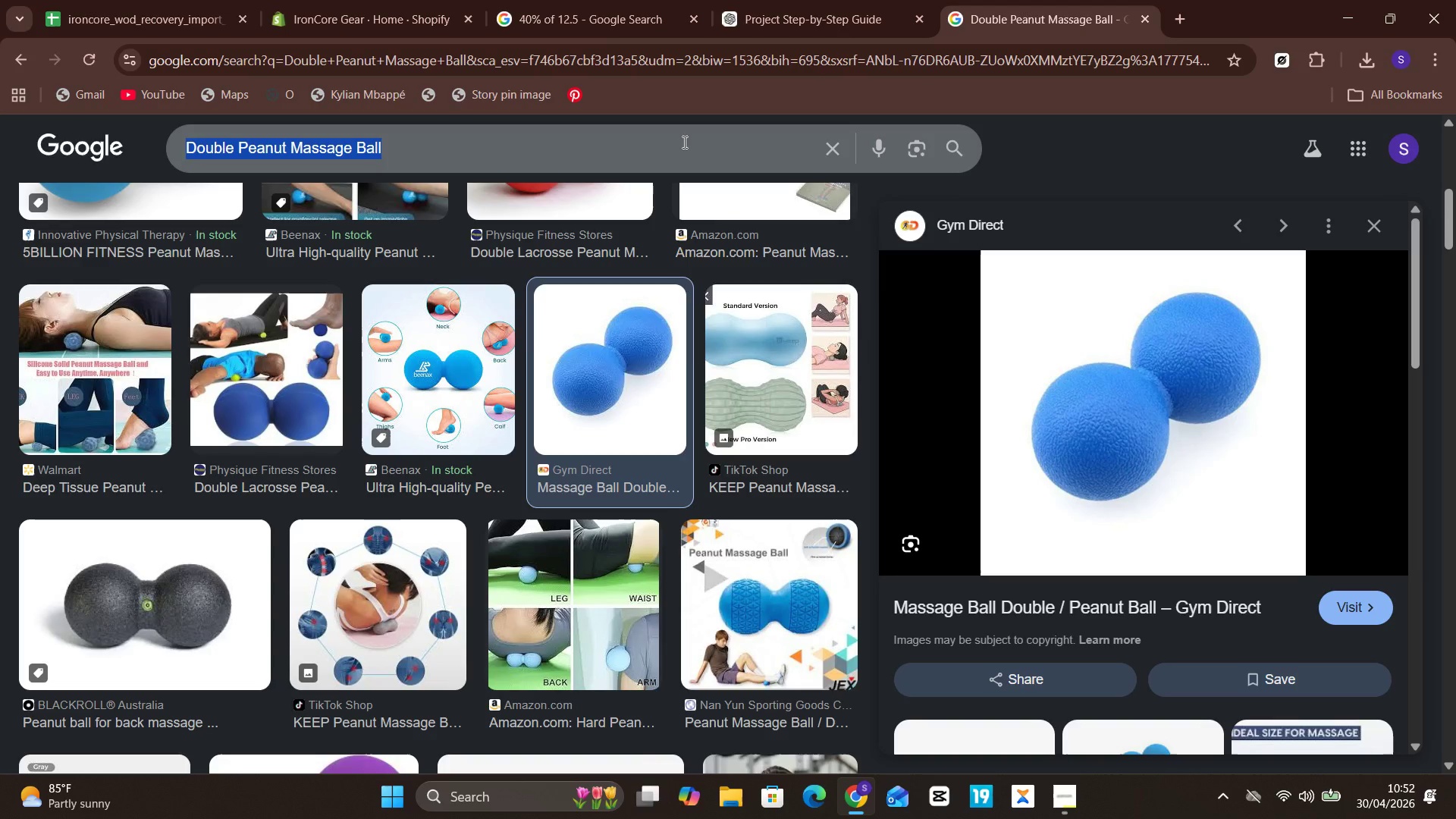 
key(Control+A)
 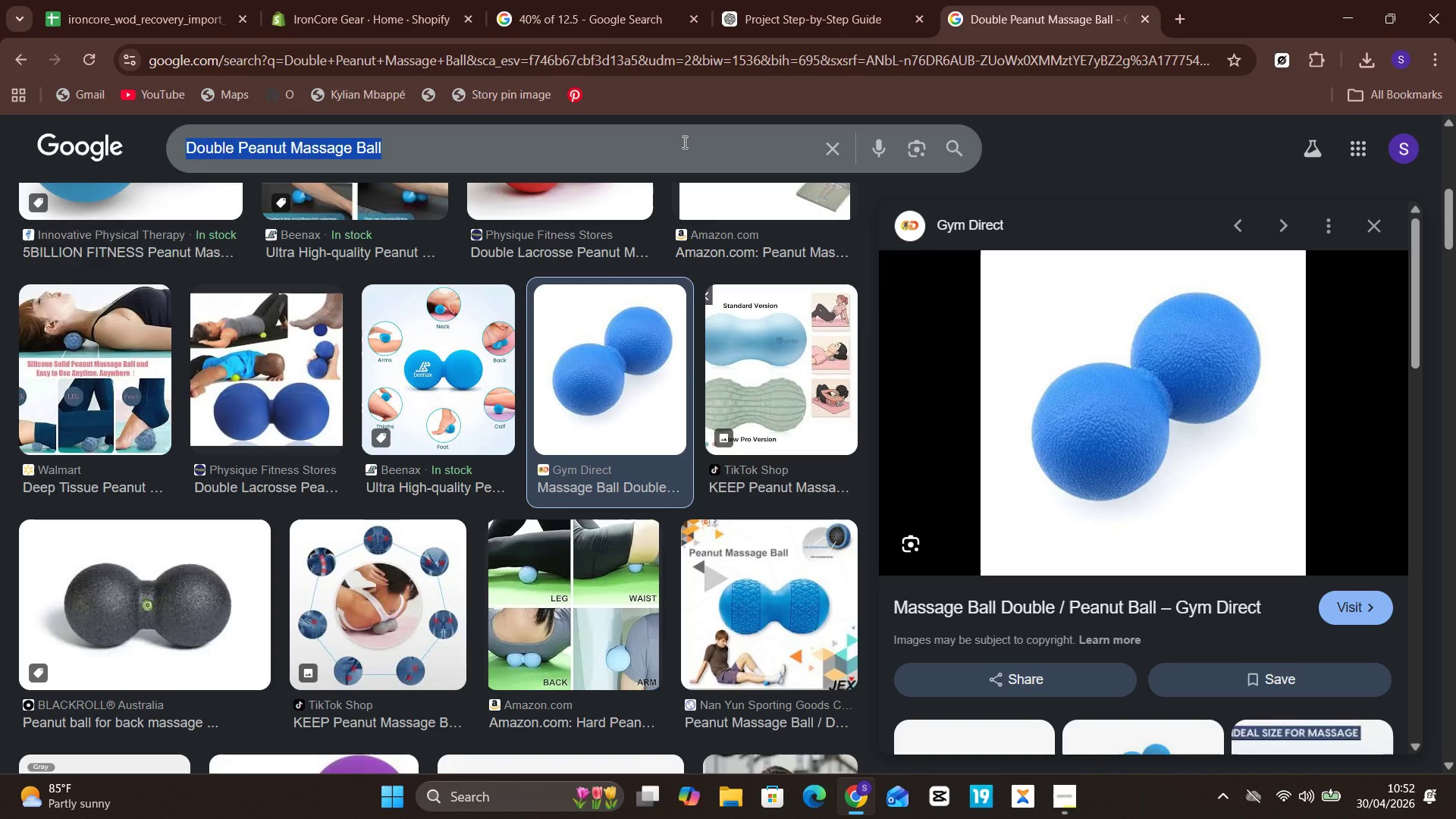 
key(Control+V)
 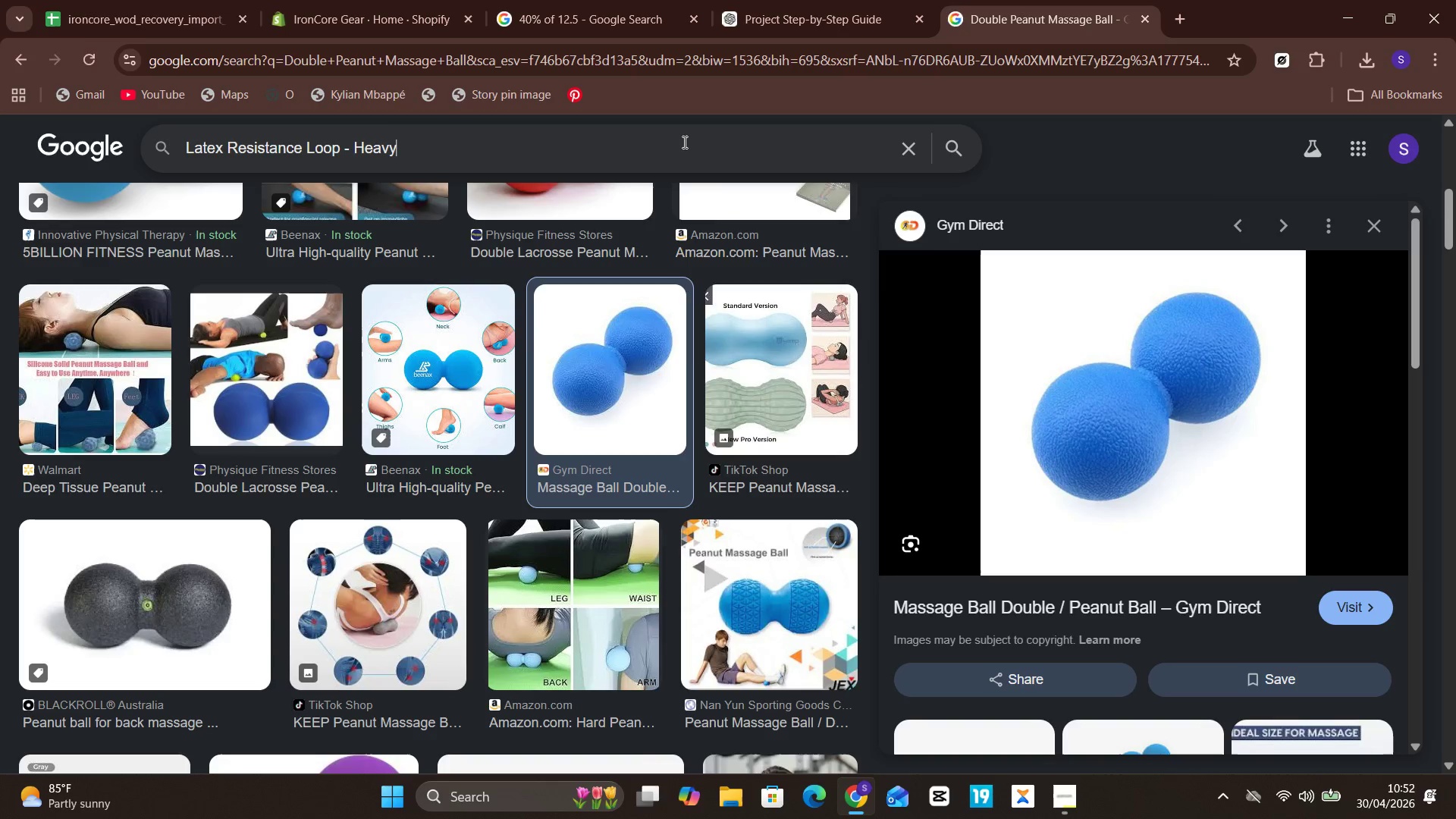 
key(Enter)
 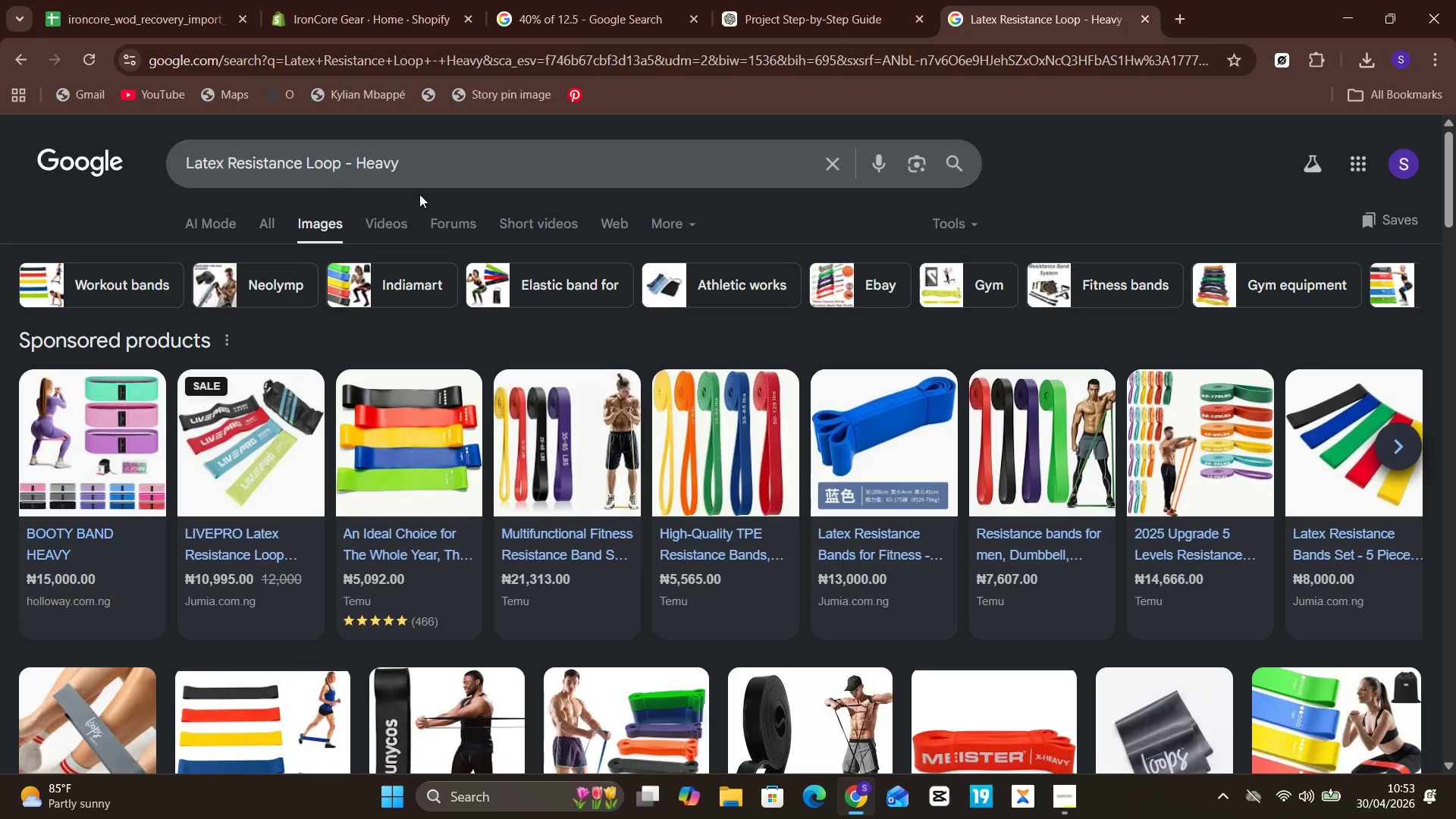 
wait(42.31)
 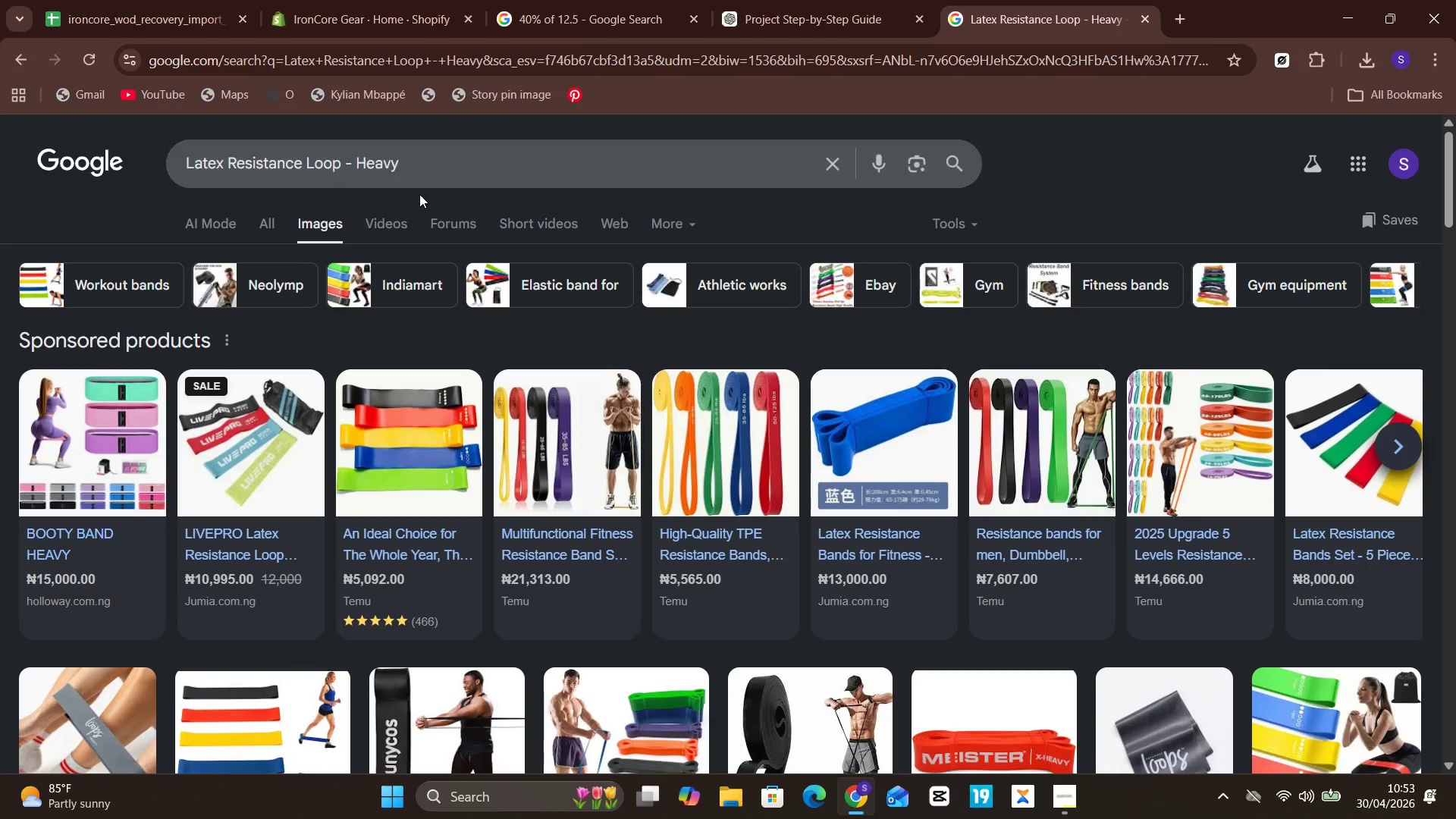 
left_click([669, 572])
 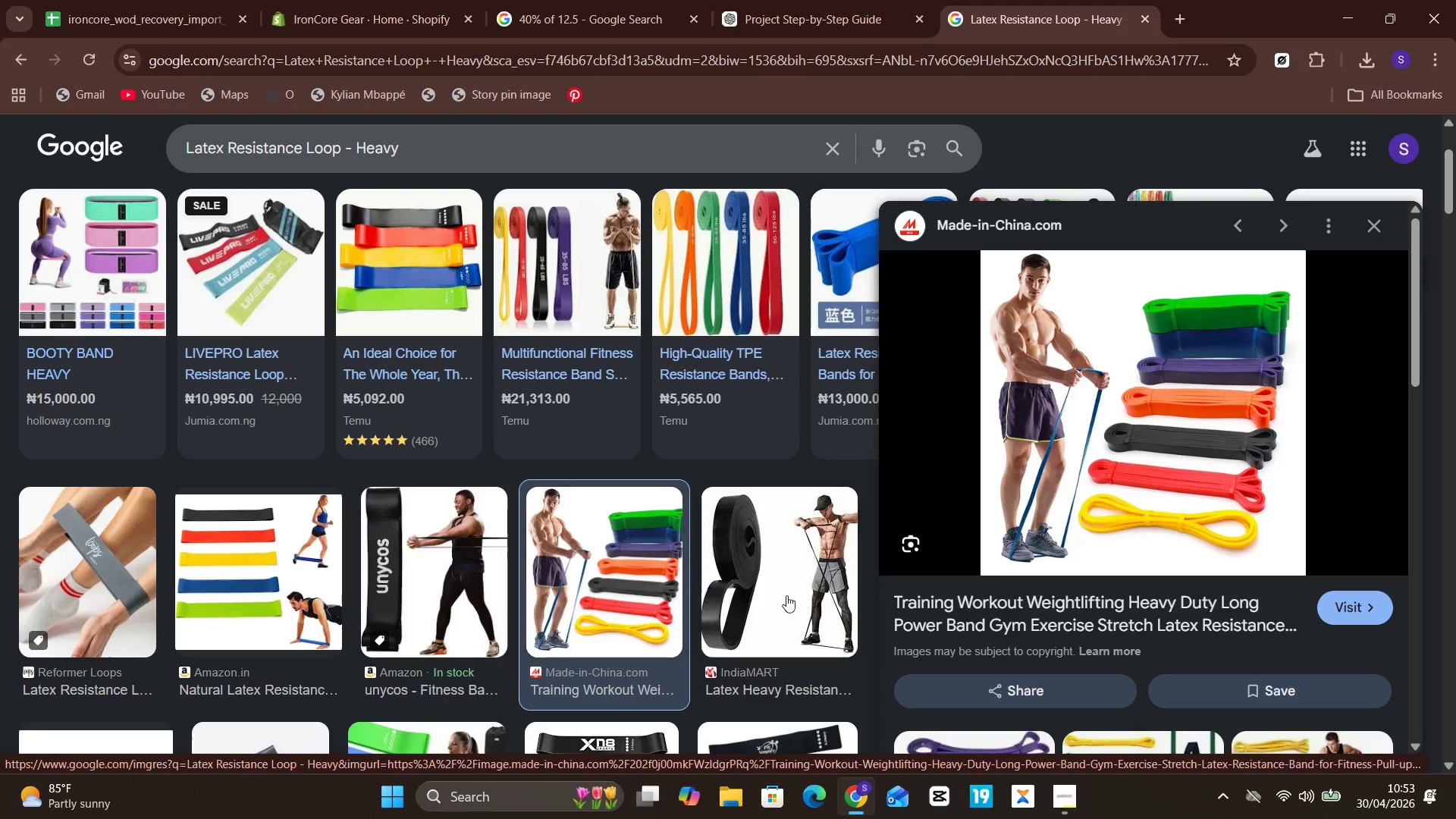 
wait(7.53)
 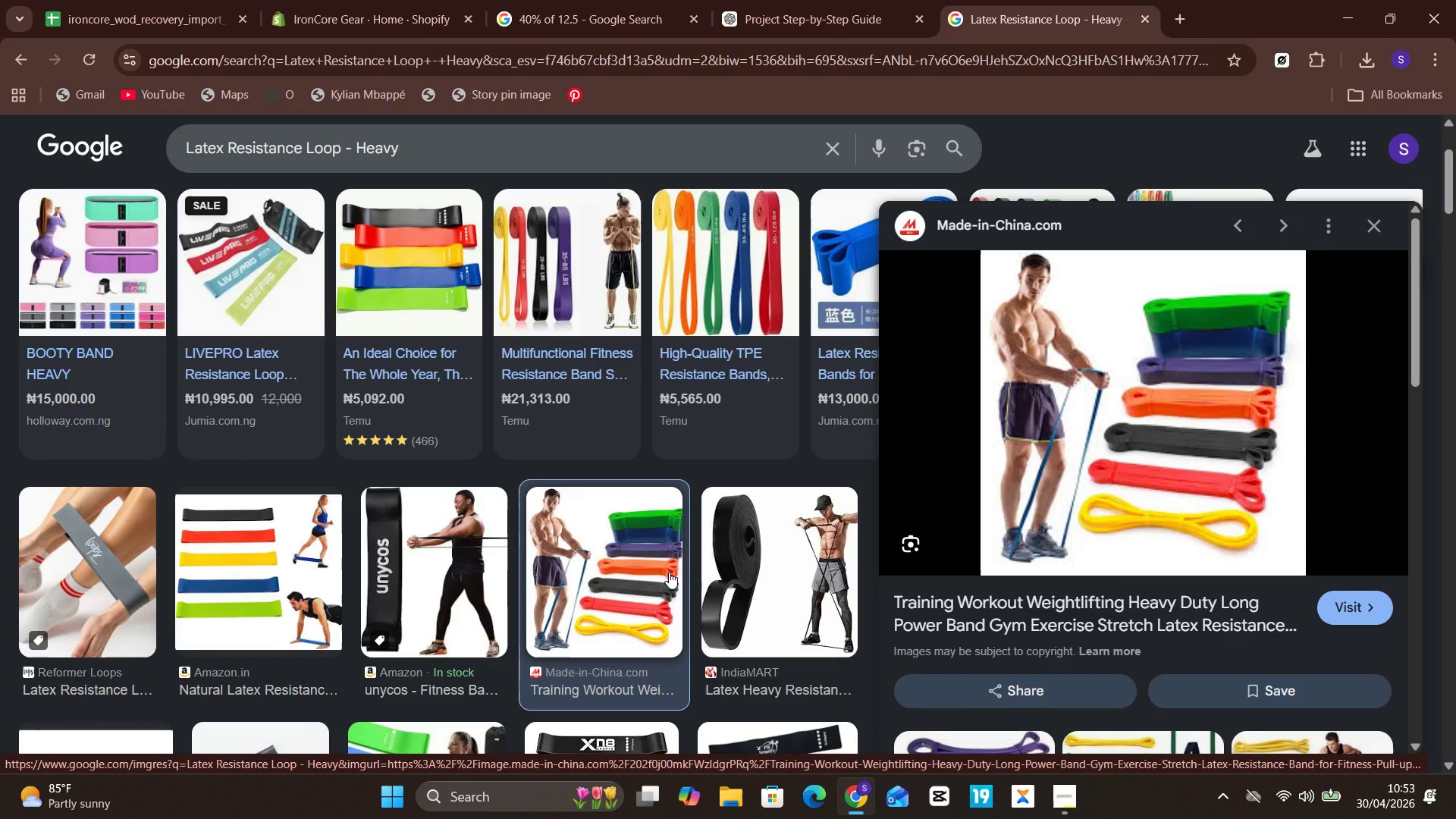 
right_click([1132, 444])
 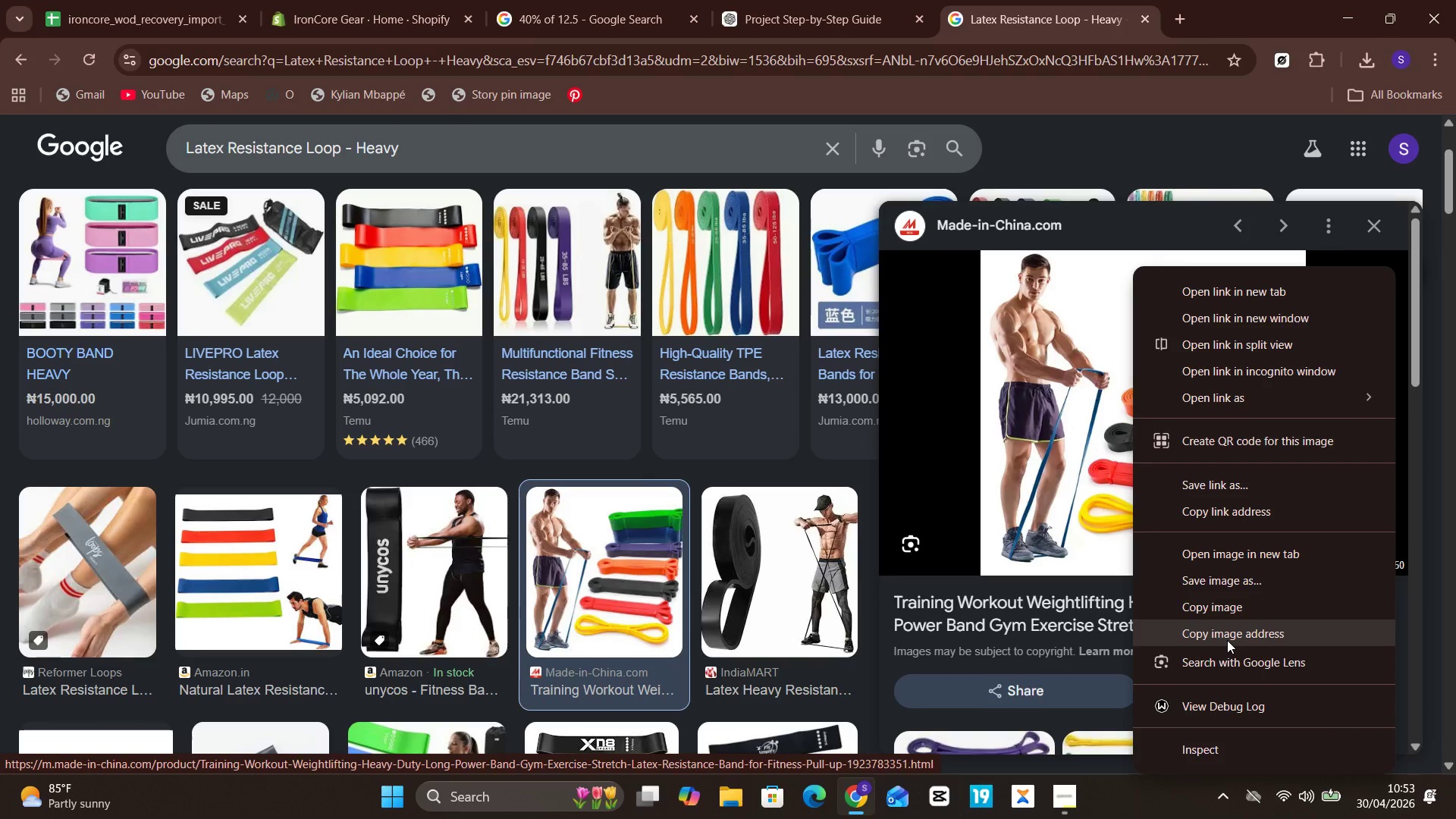 
left_click([1227, 640])
 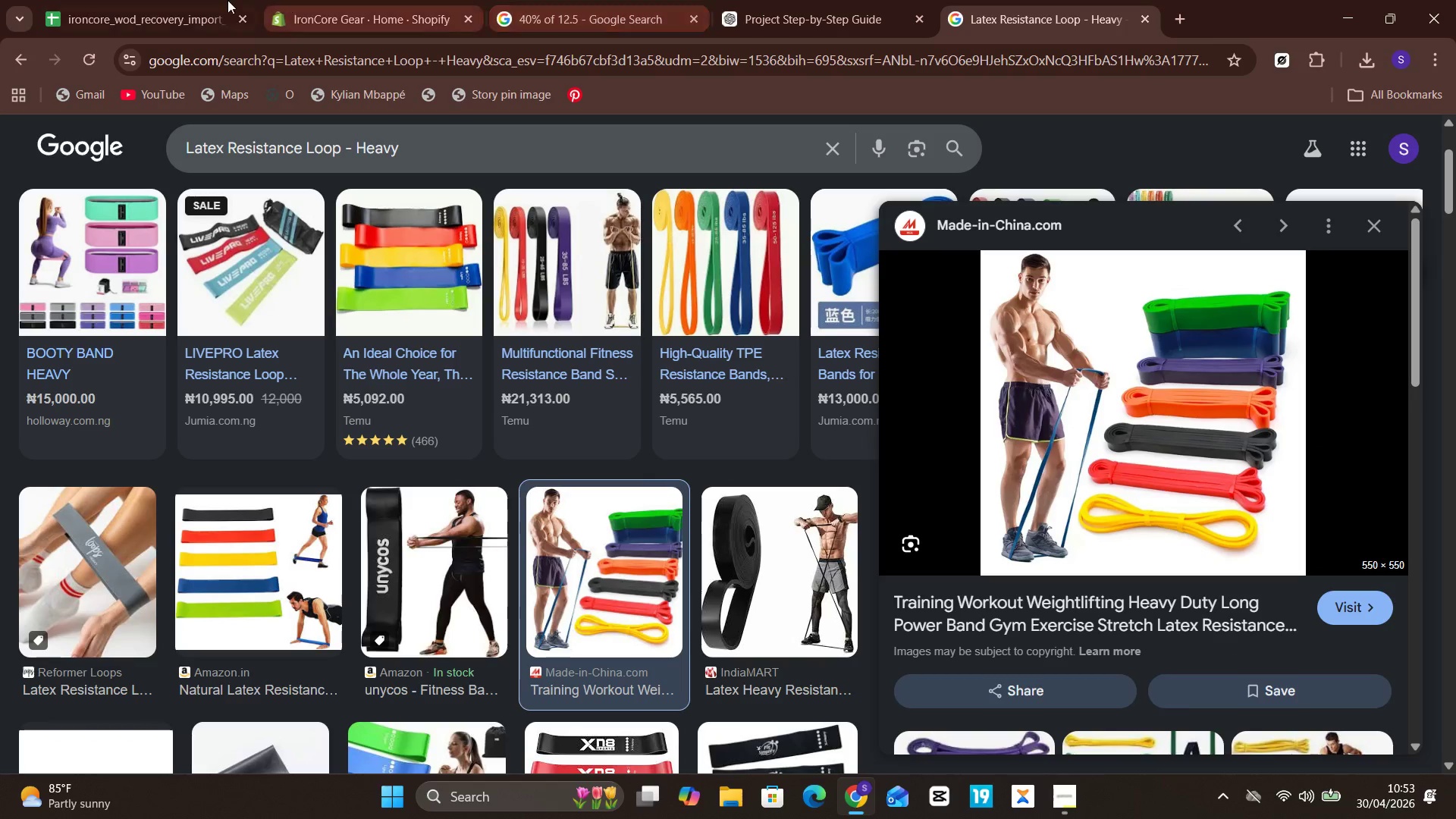 
left_click([190, 0])
 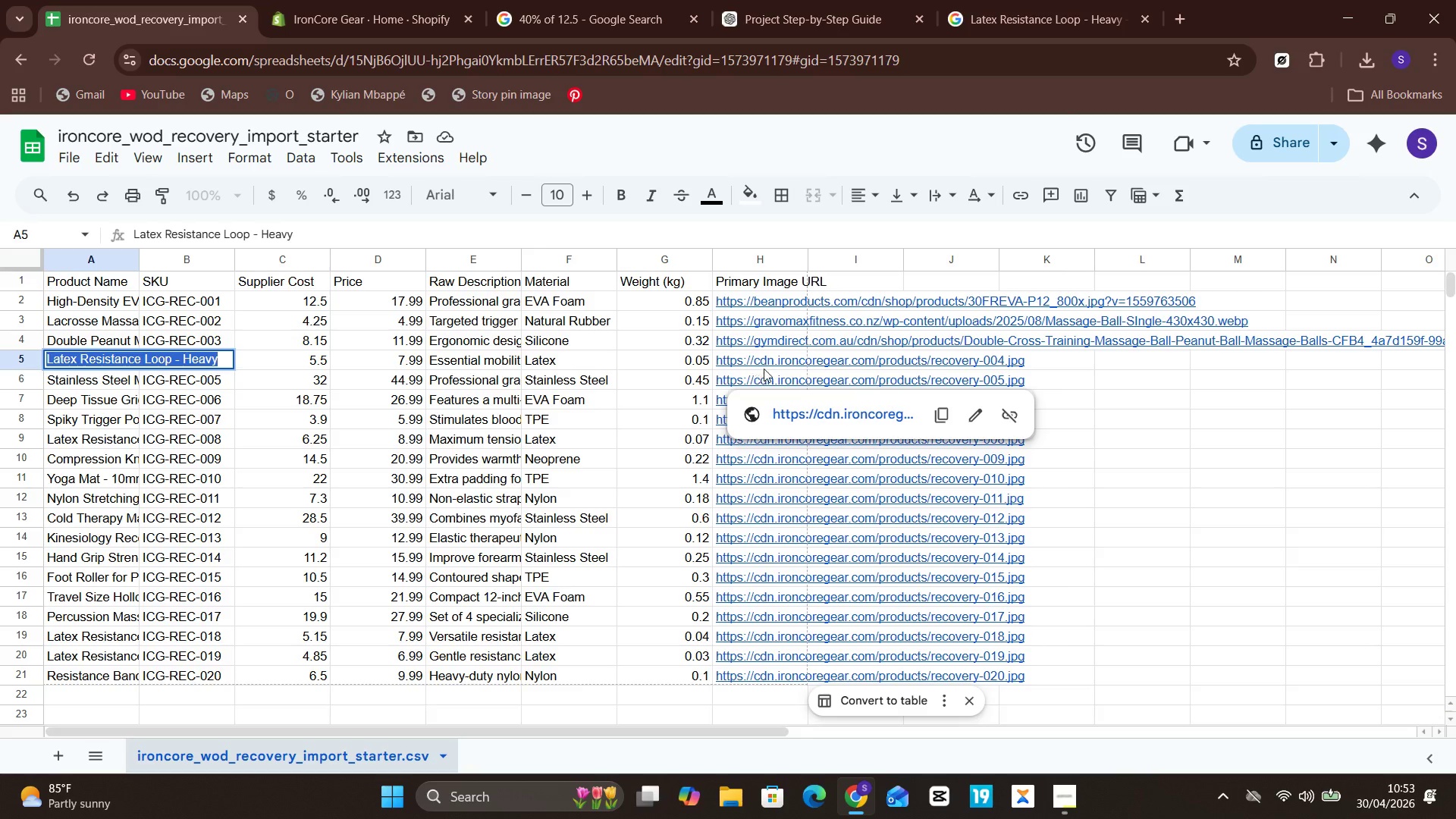 
left_click([767, 366])
 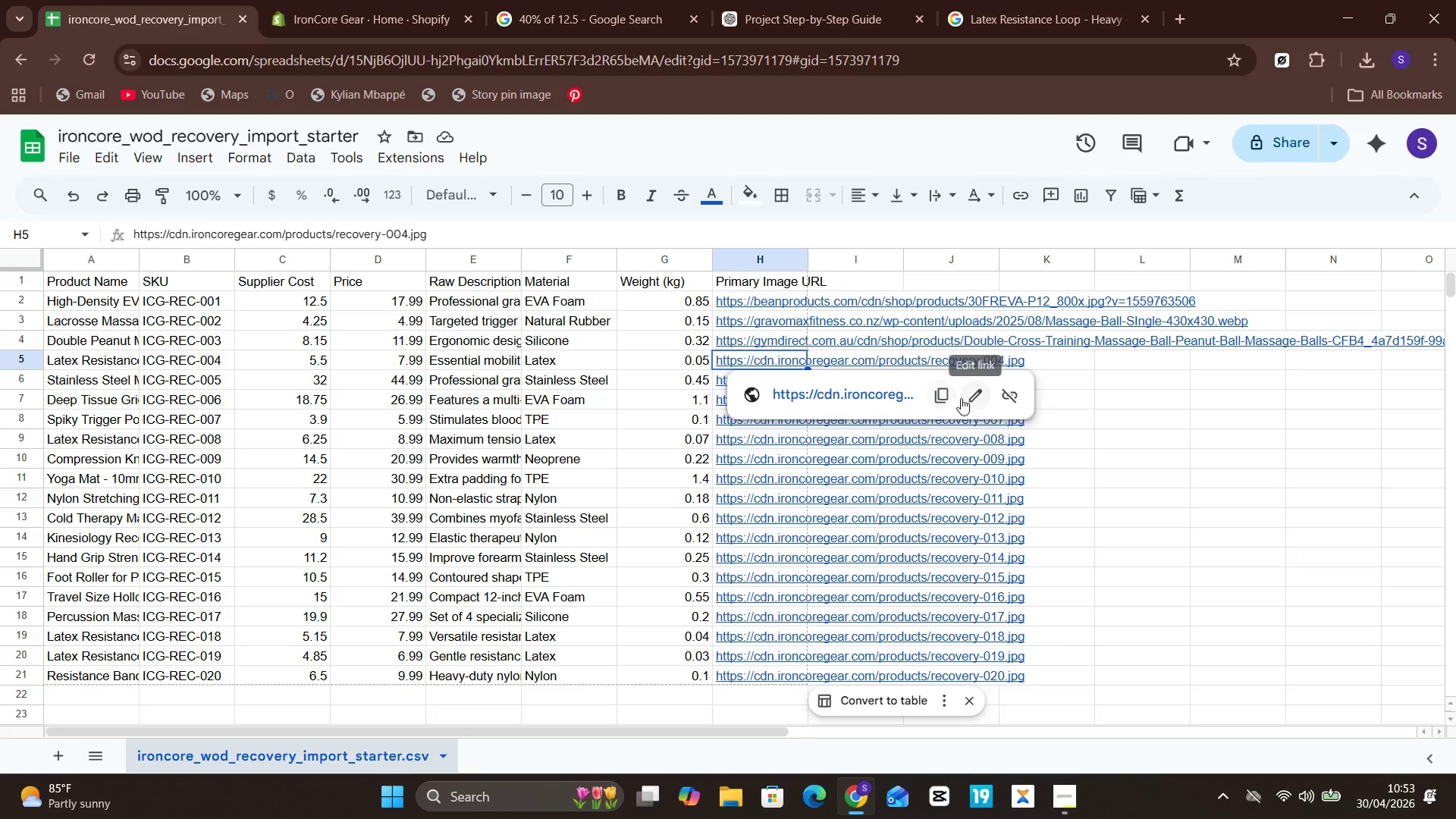 
left_click([976, 400])
 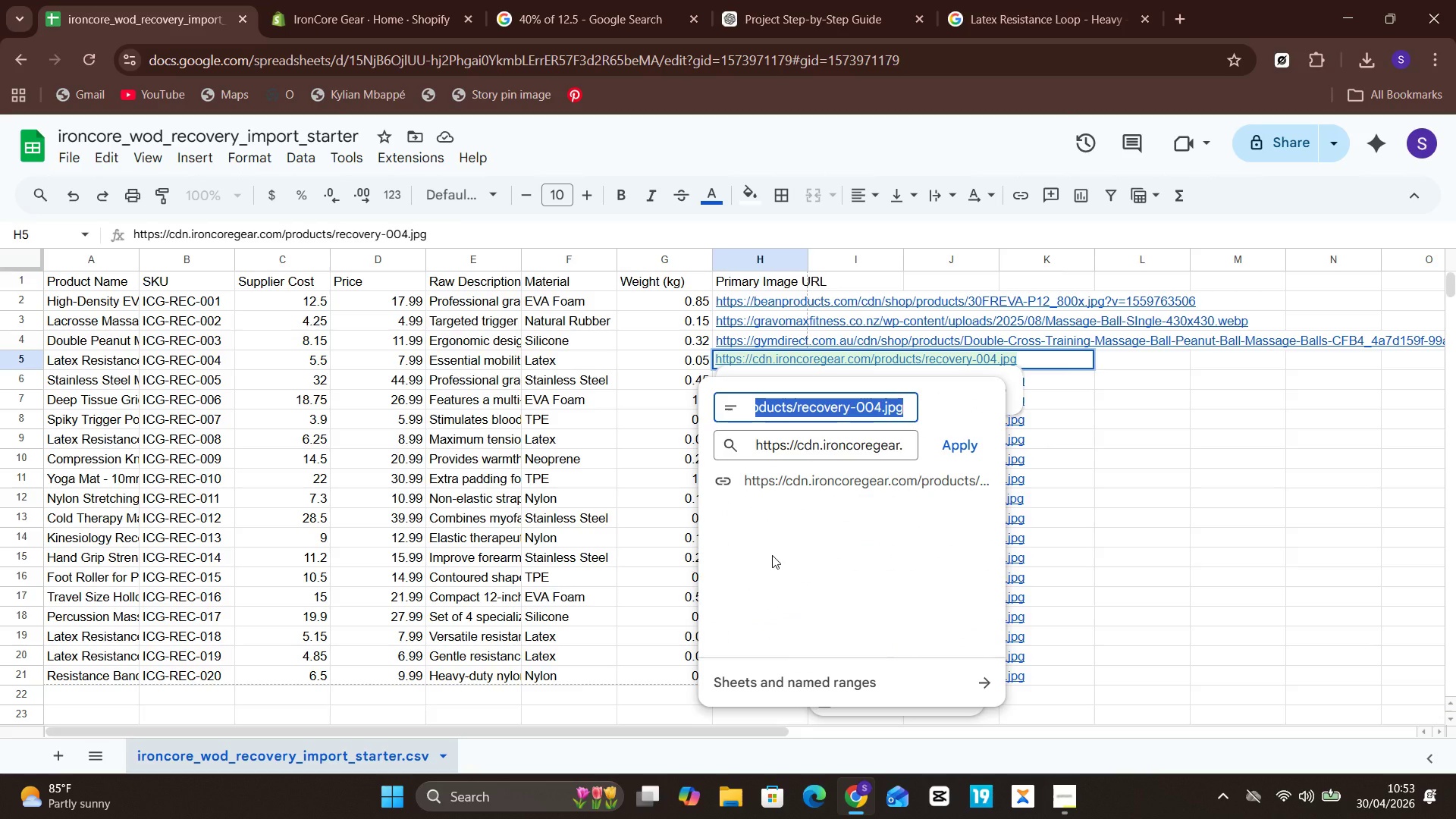 
key(Control+V)
 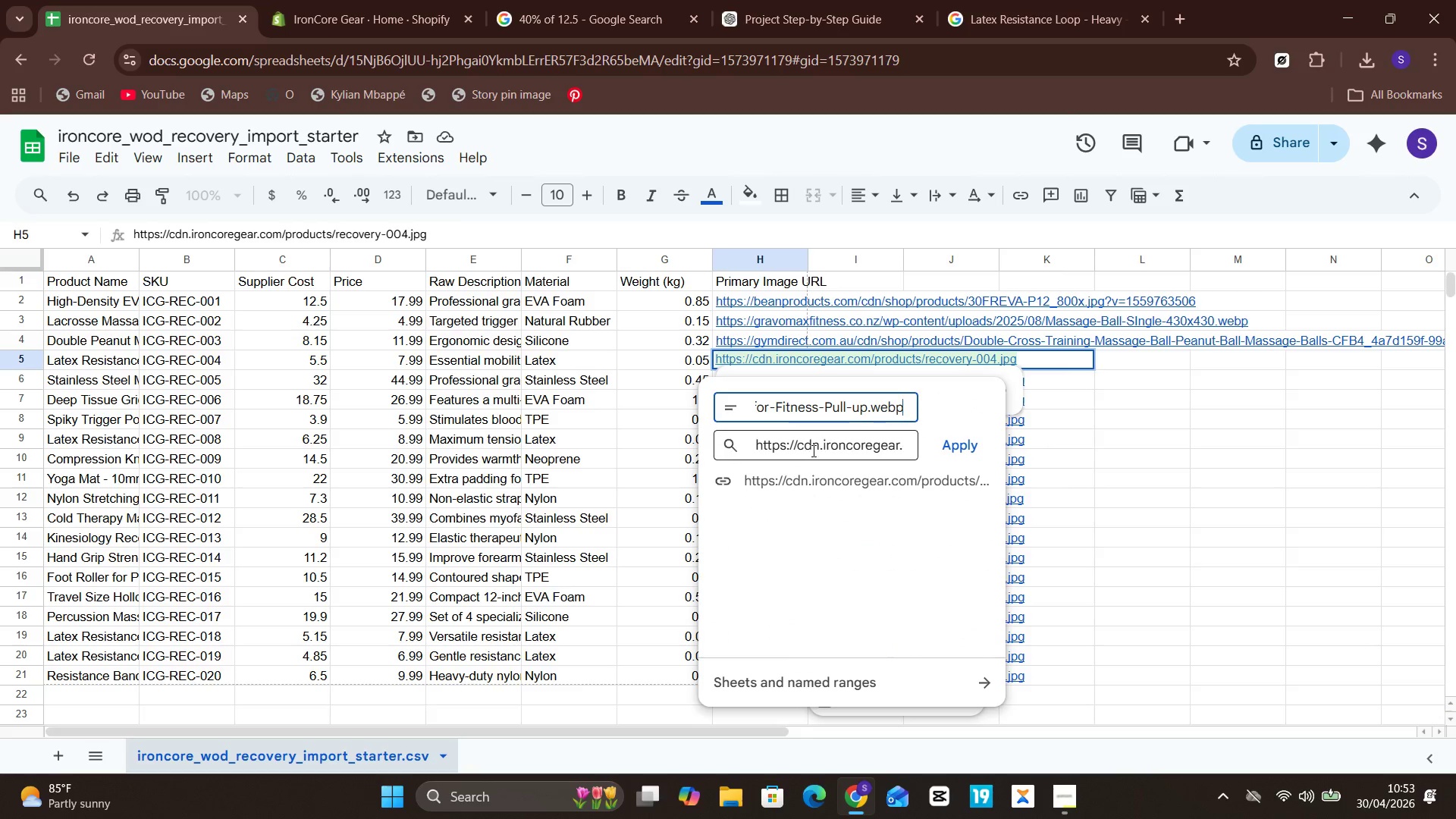 
left_click([821, 443])
 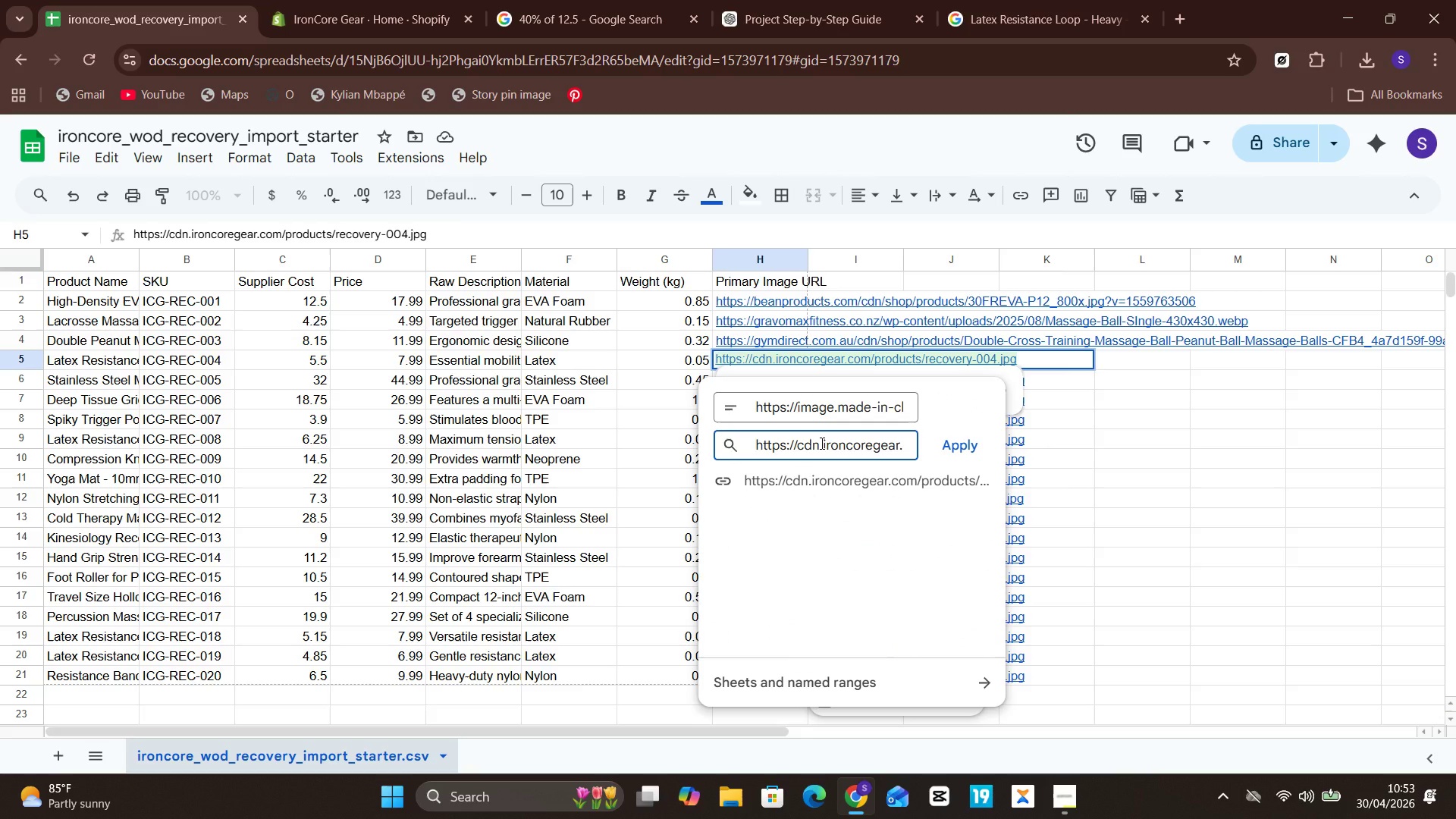 
key(Control+A)
 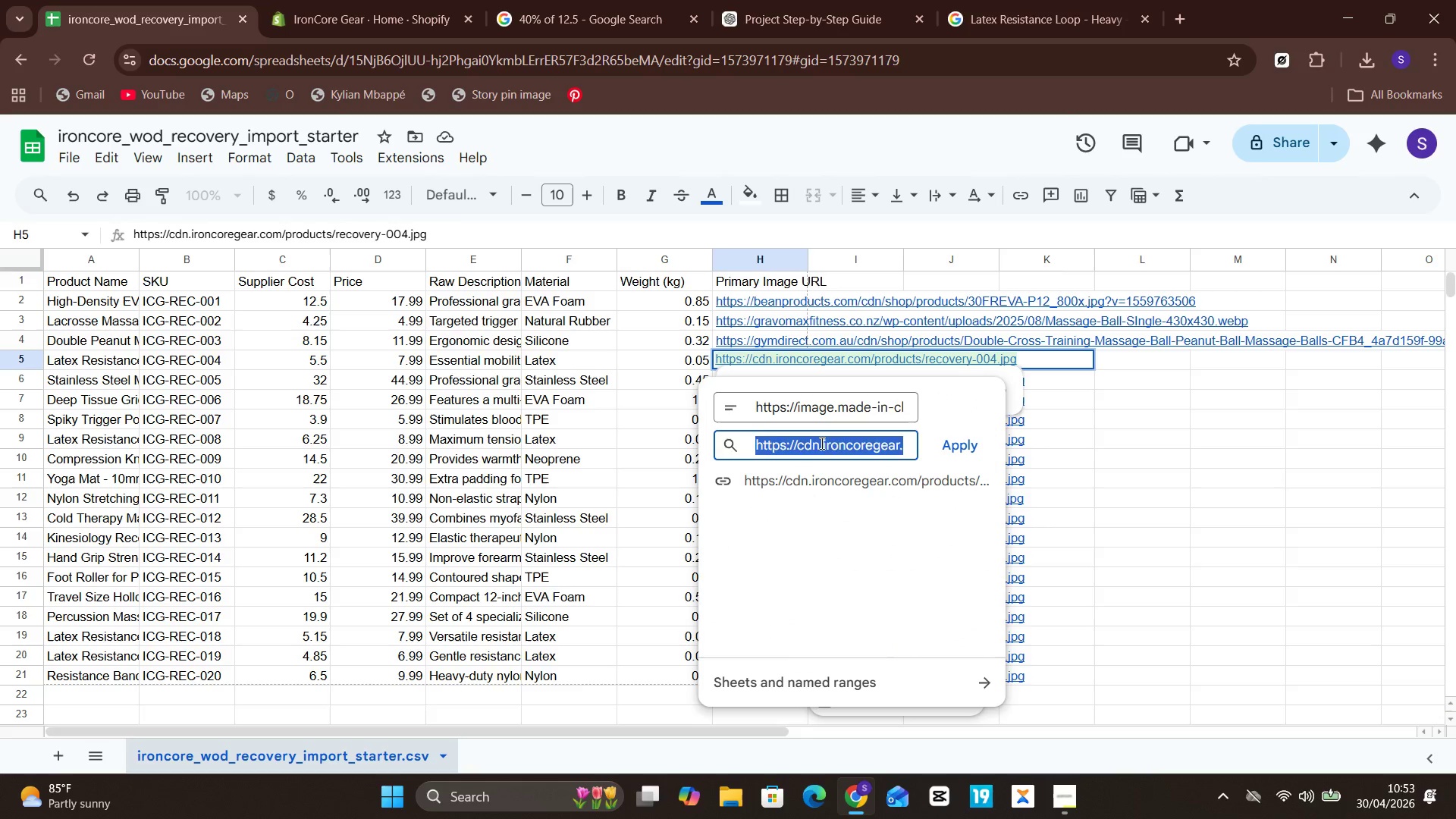 
hold_key(key=V, duration=0.33)
 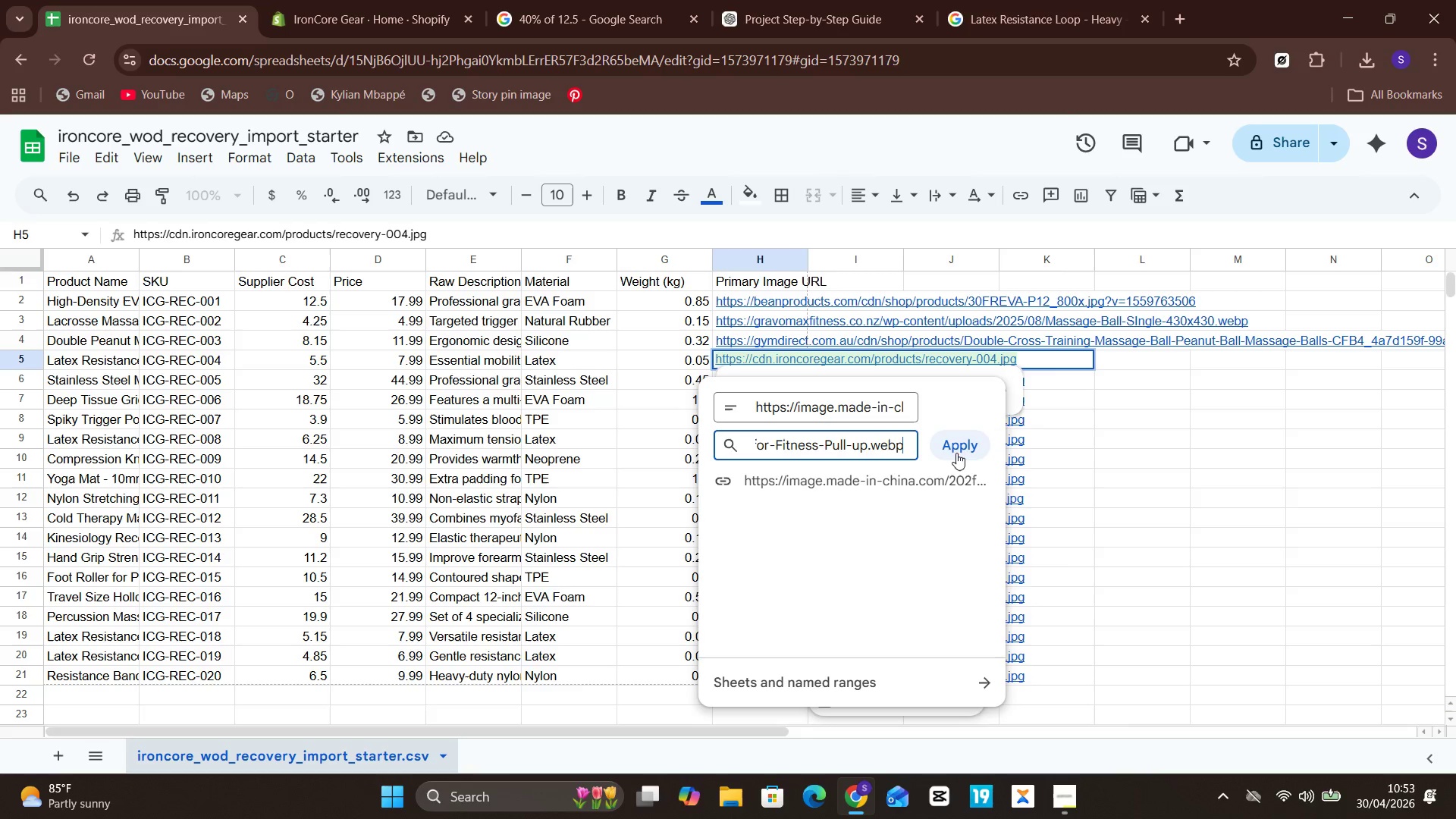 
left_click([960, 447])
 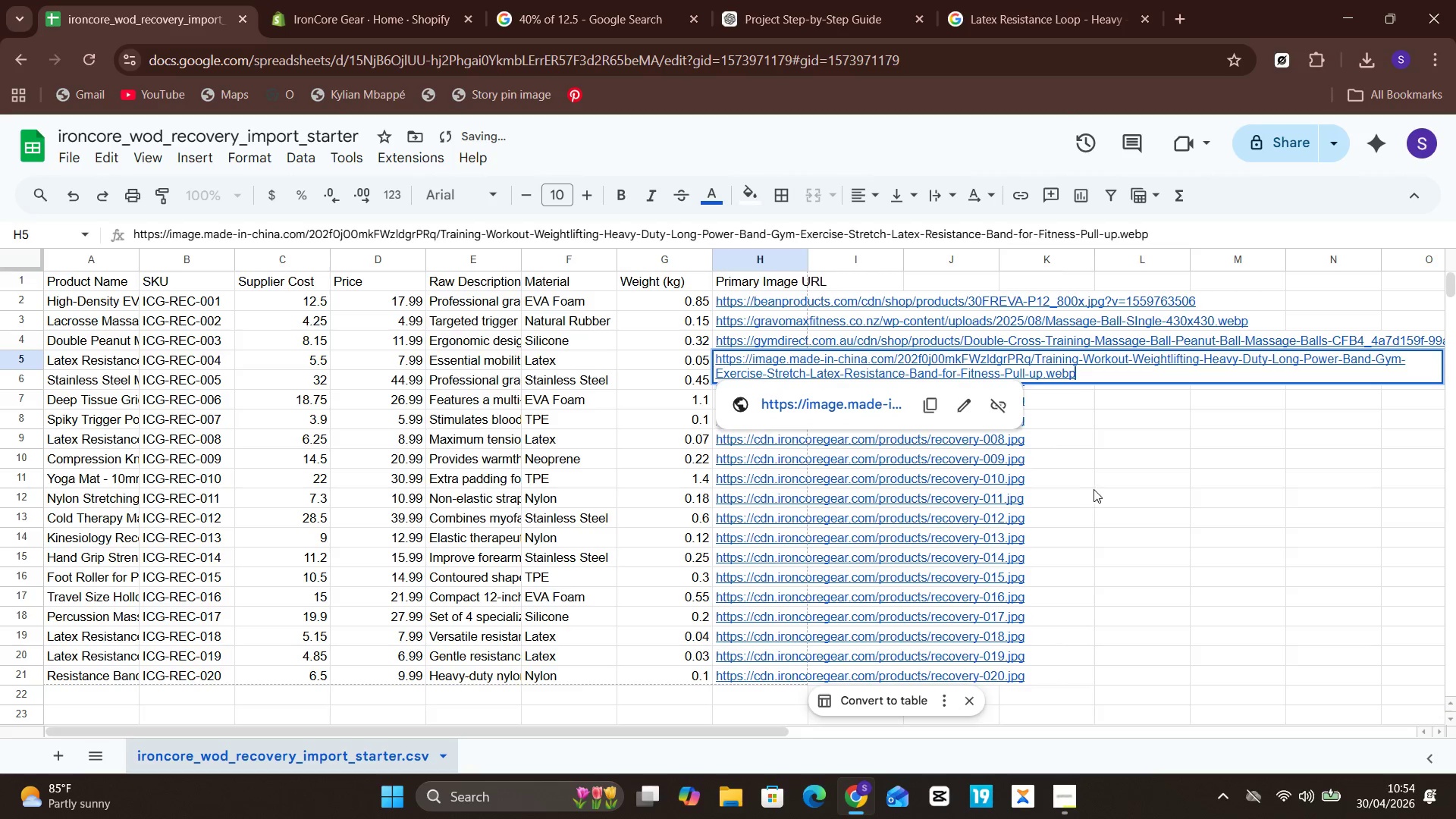 
left_click([1096, 487])
 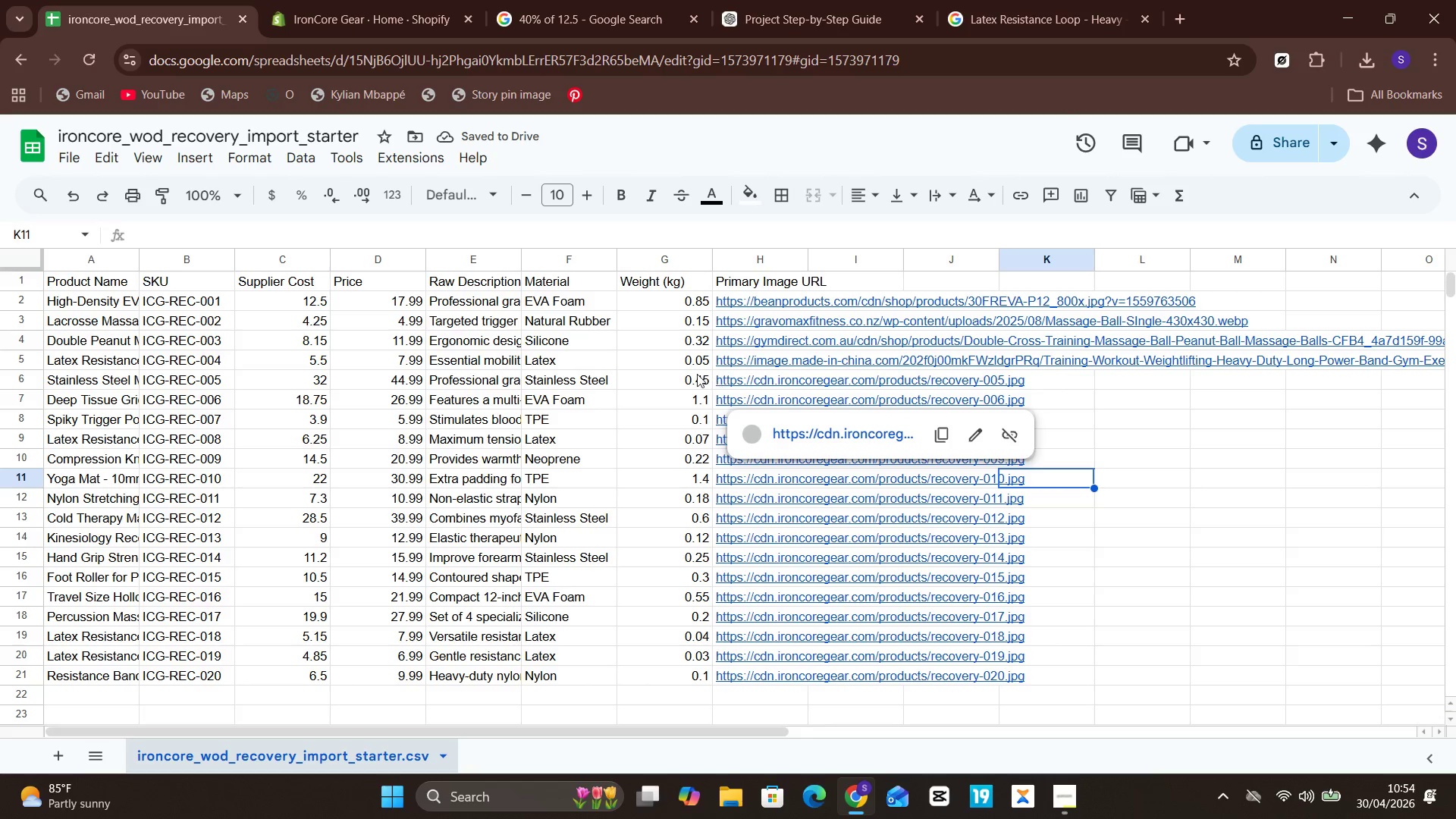 
wait(9.84)
 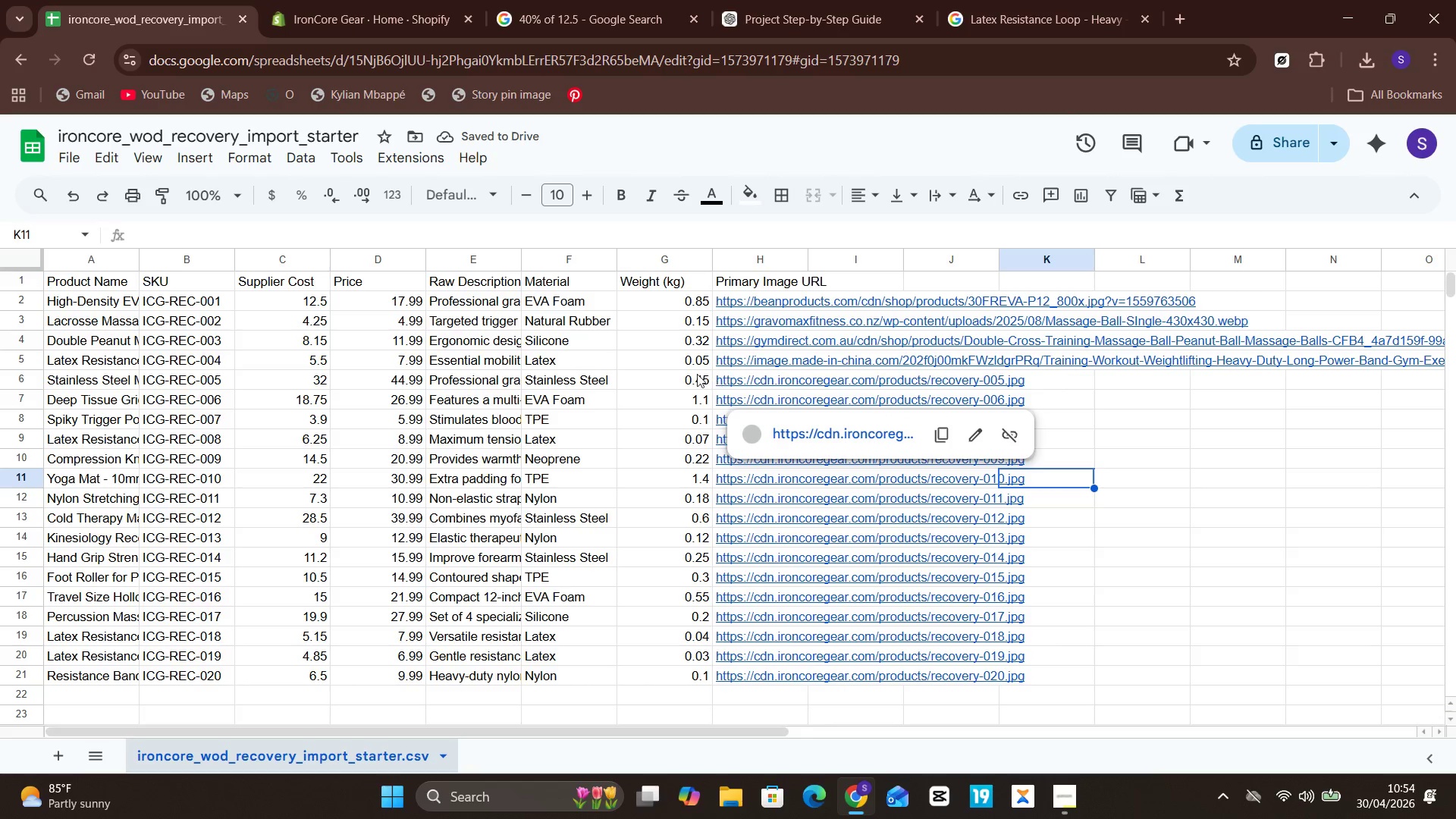 
left_click([120, 380])
 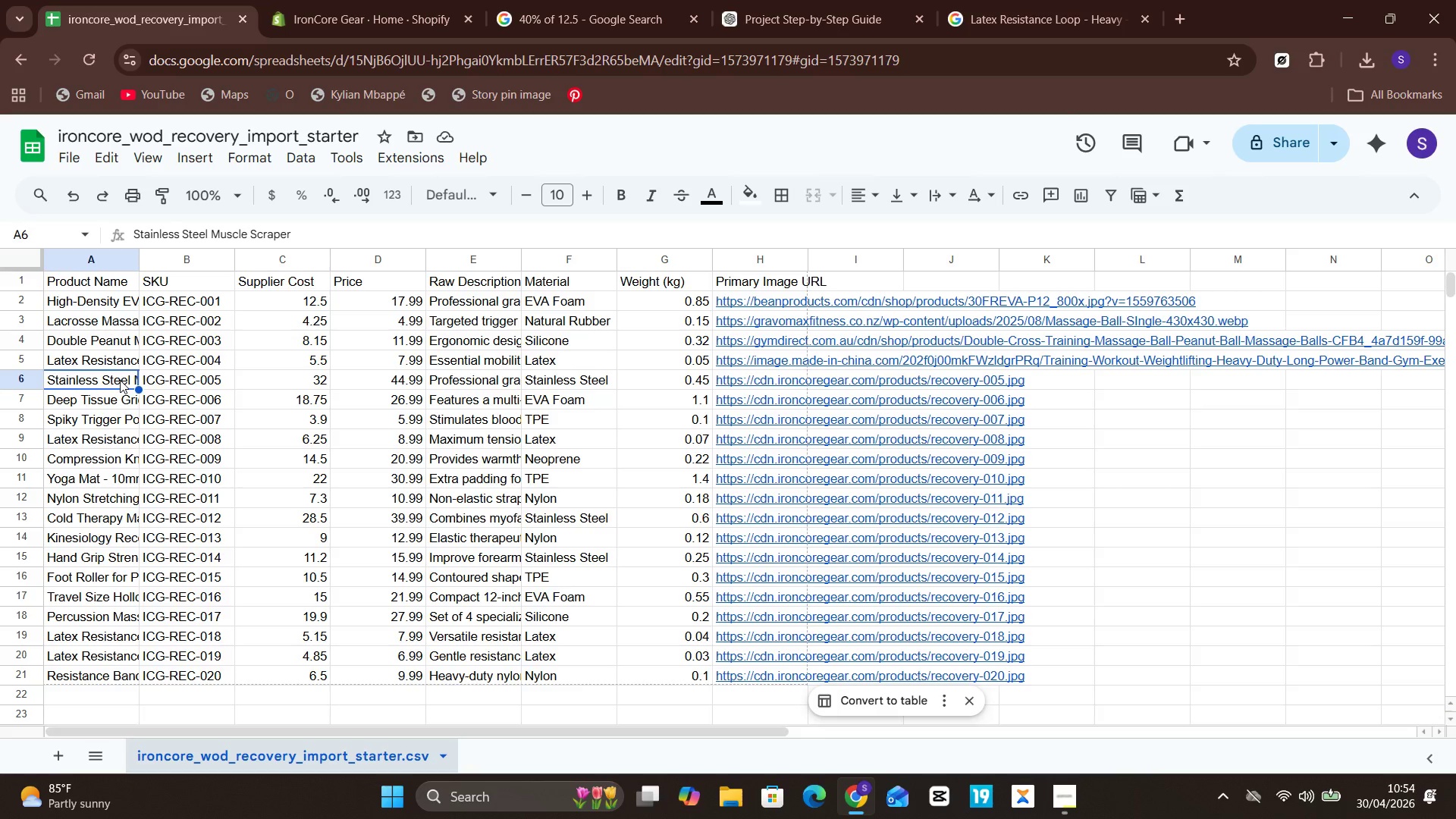 
double_click([120, 380])
 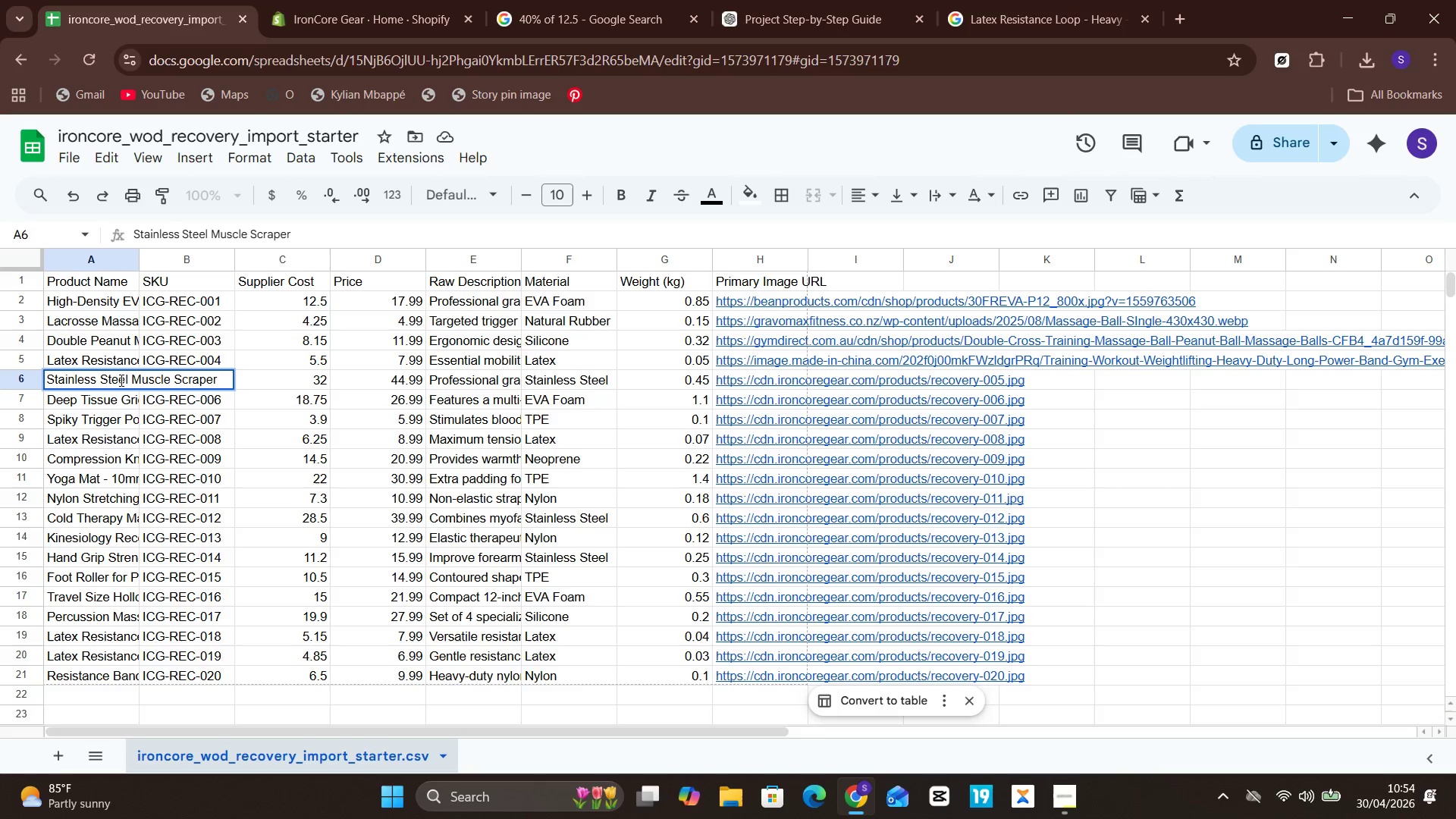 
key(Control+A)
 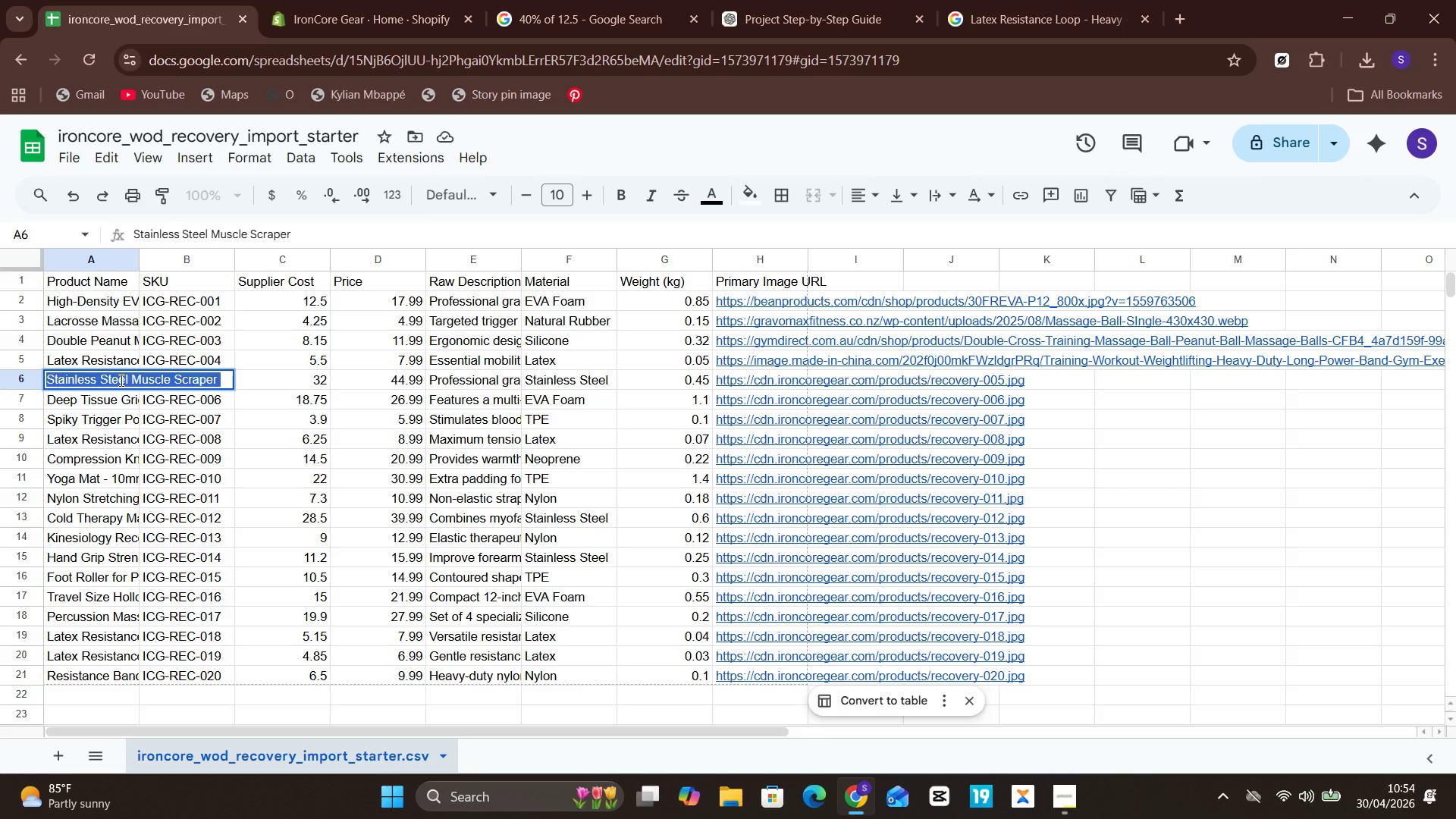 
hold_key(key=C, duration=0.33)
 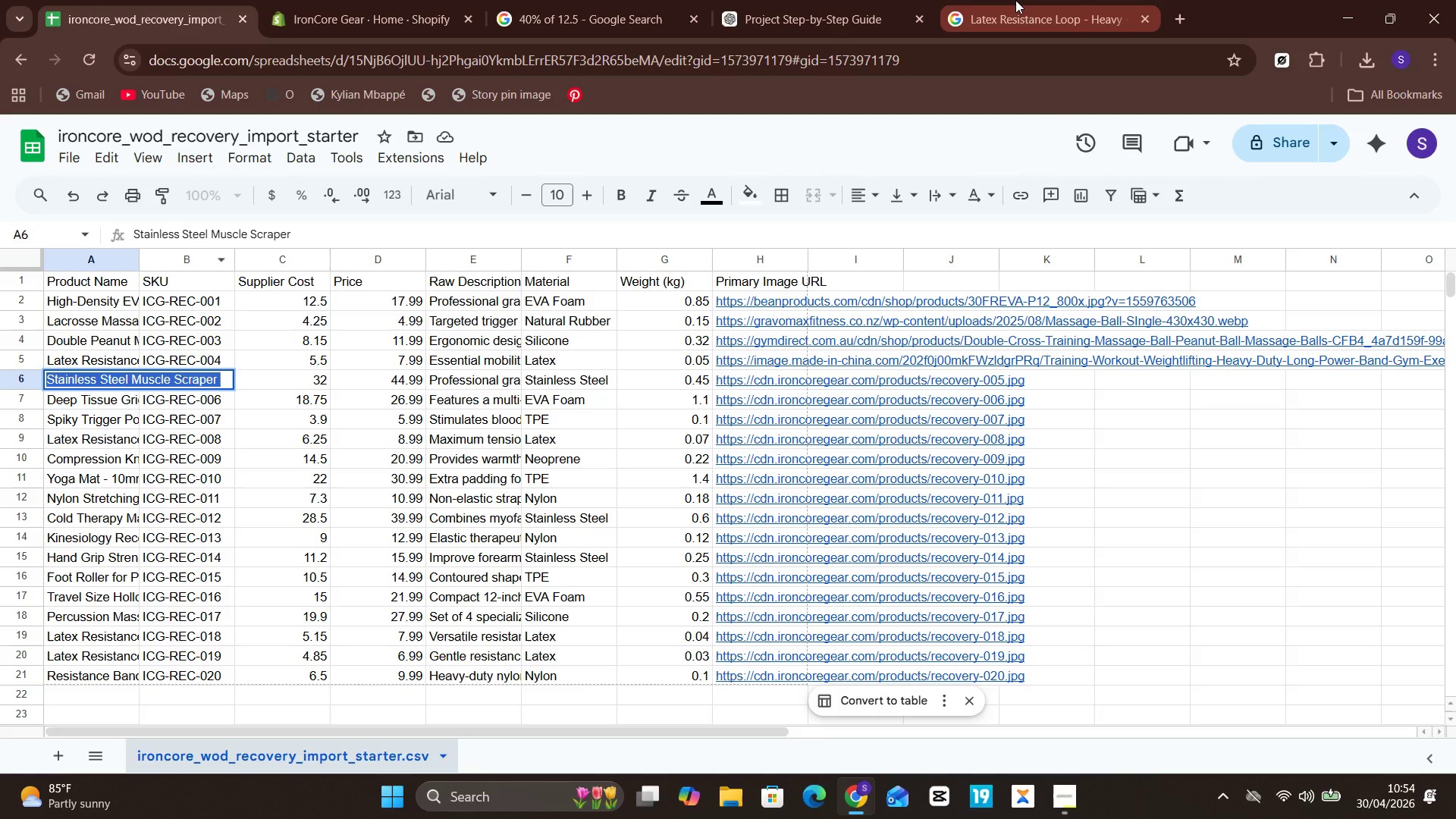 
left_click([1015, 0])
 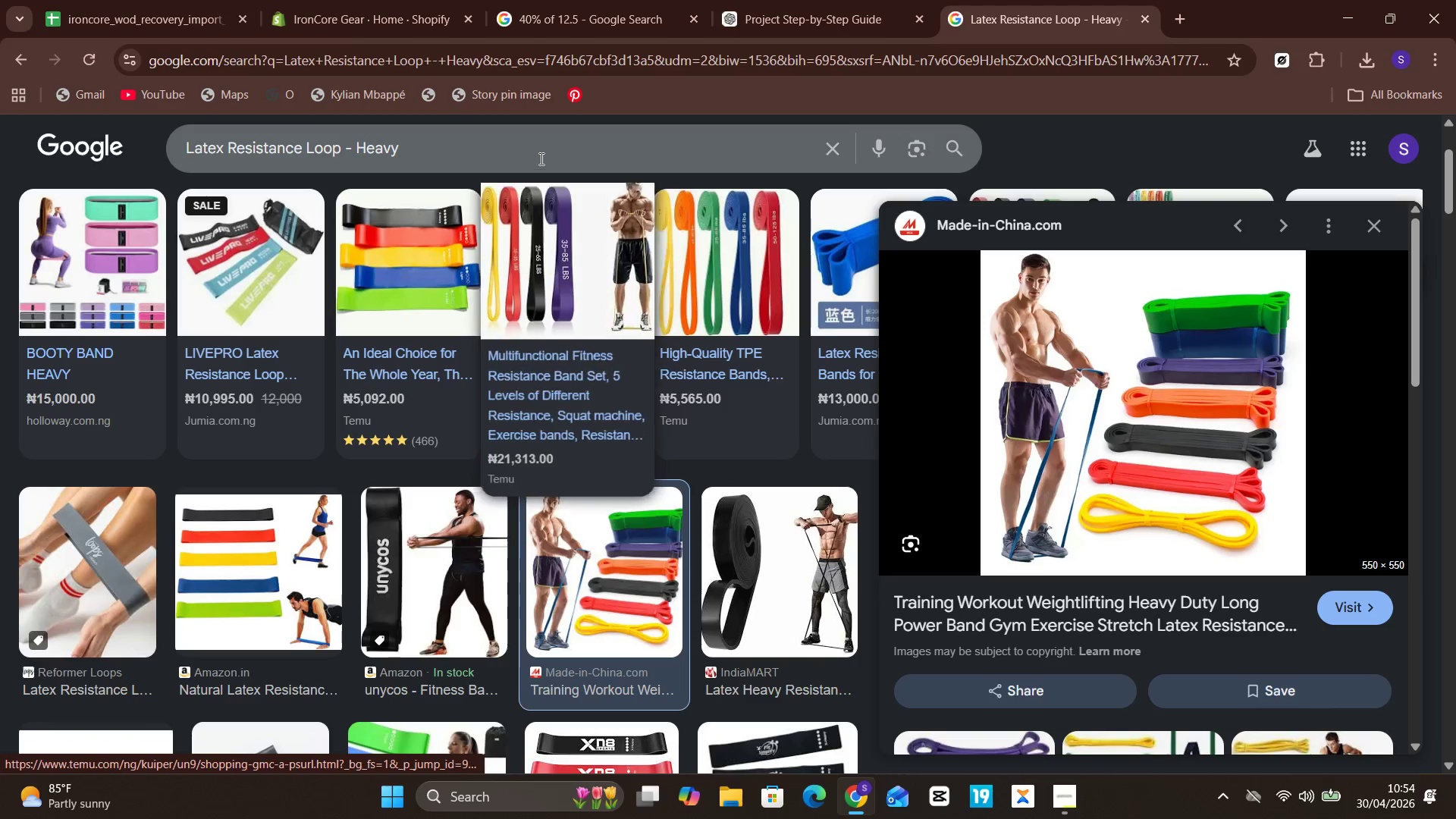 
left_click([551, 148])
 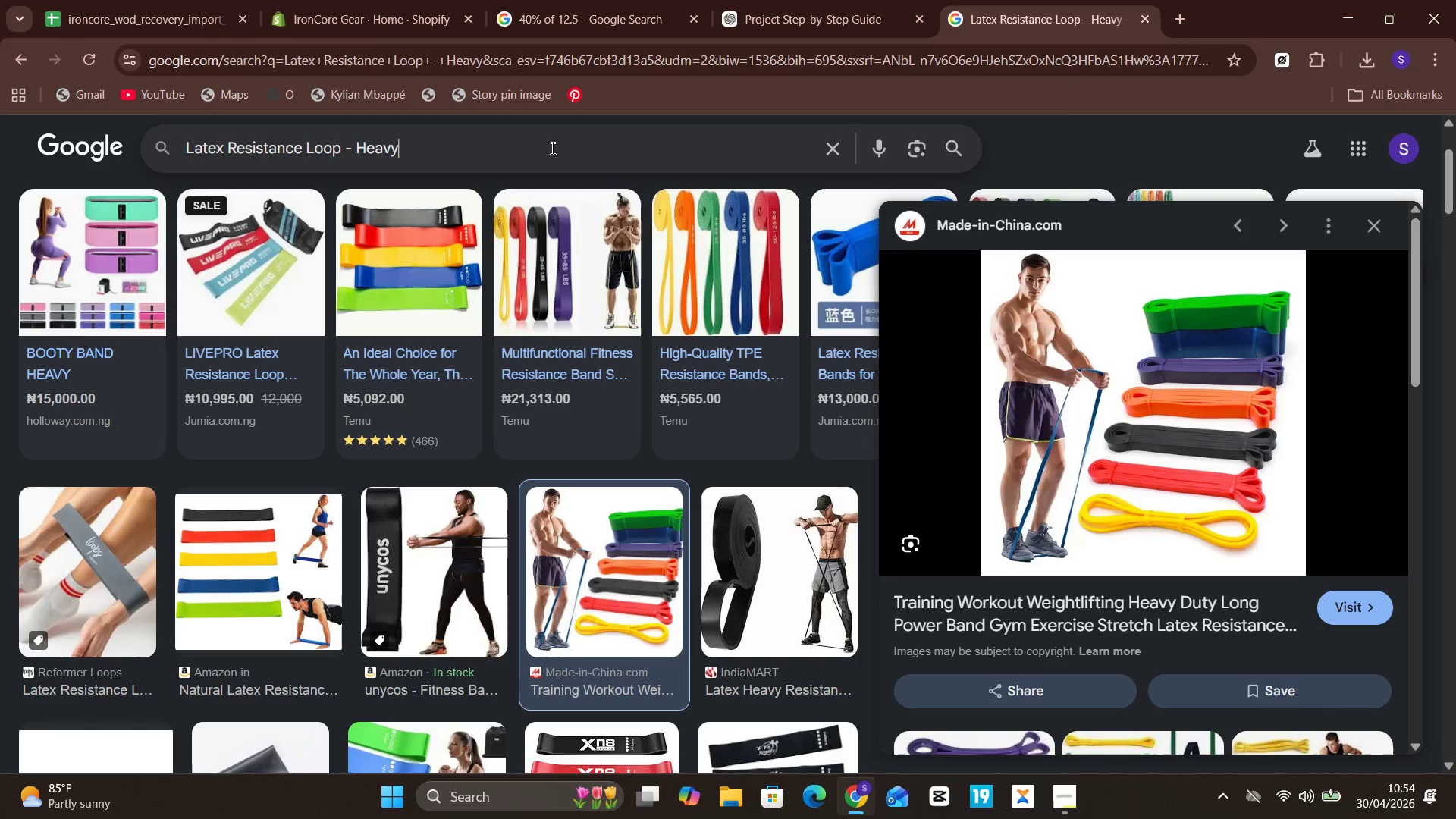 
key(Control+A)
 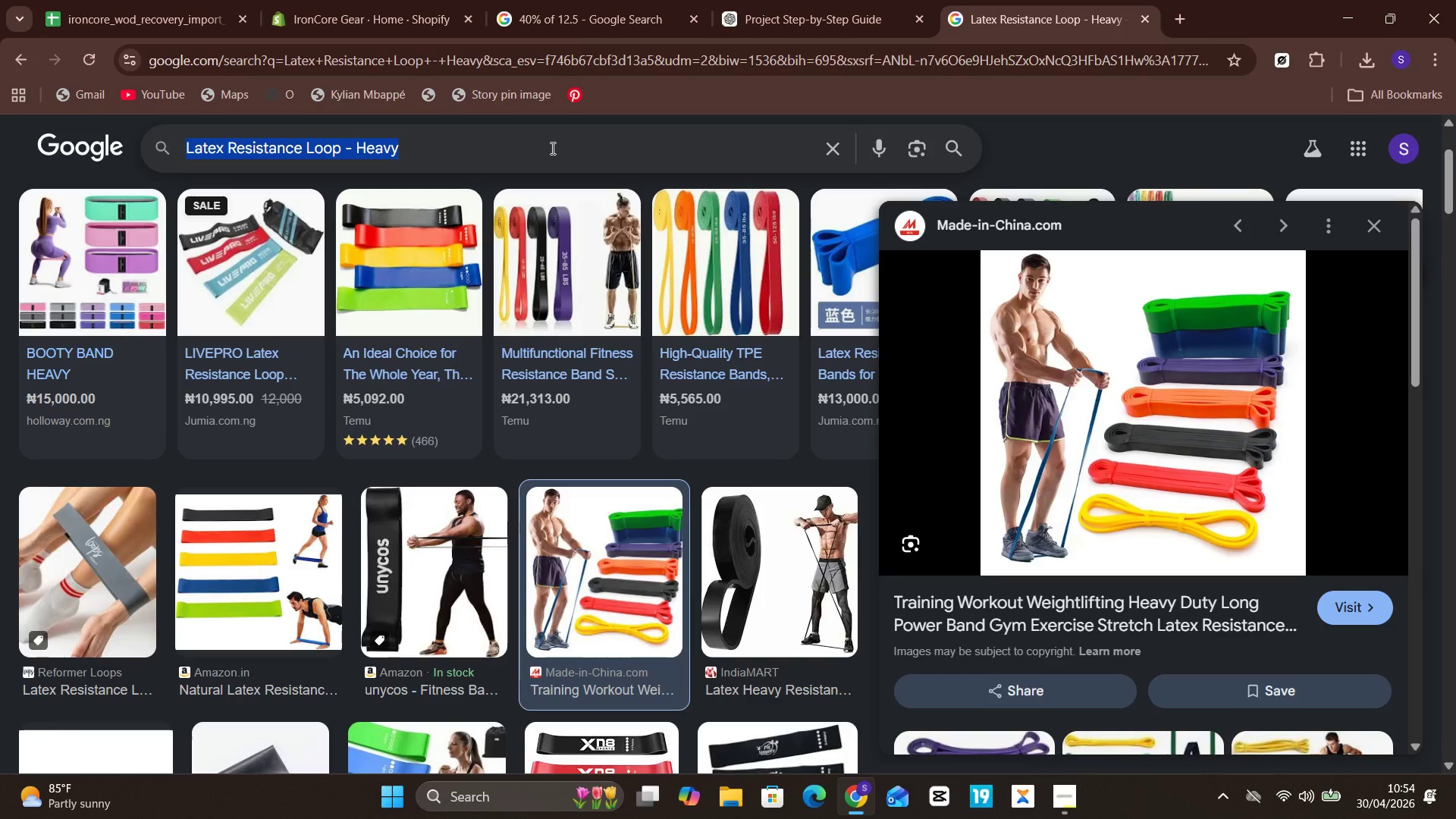 
hold_key(key=V, duration=0.31)
 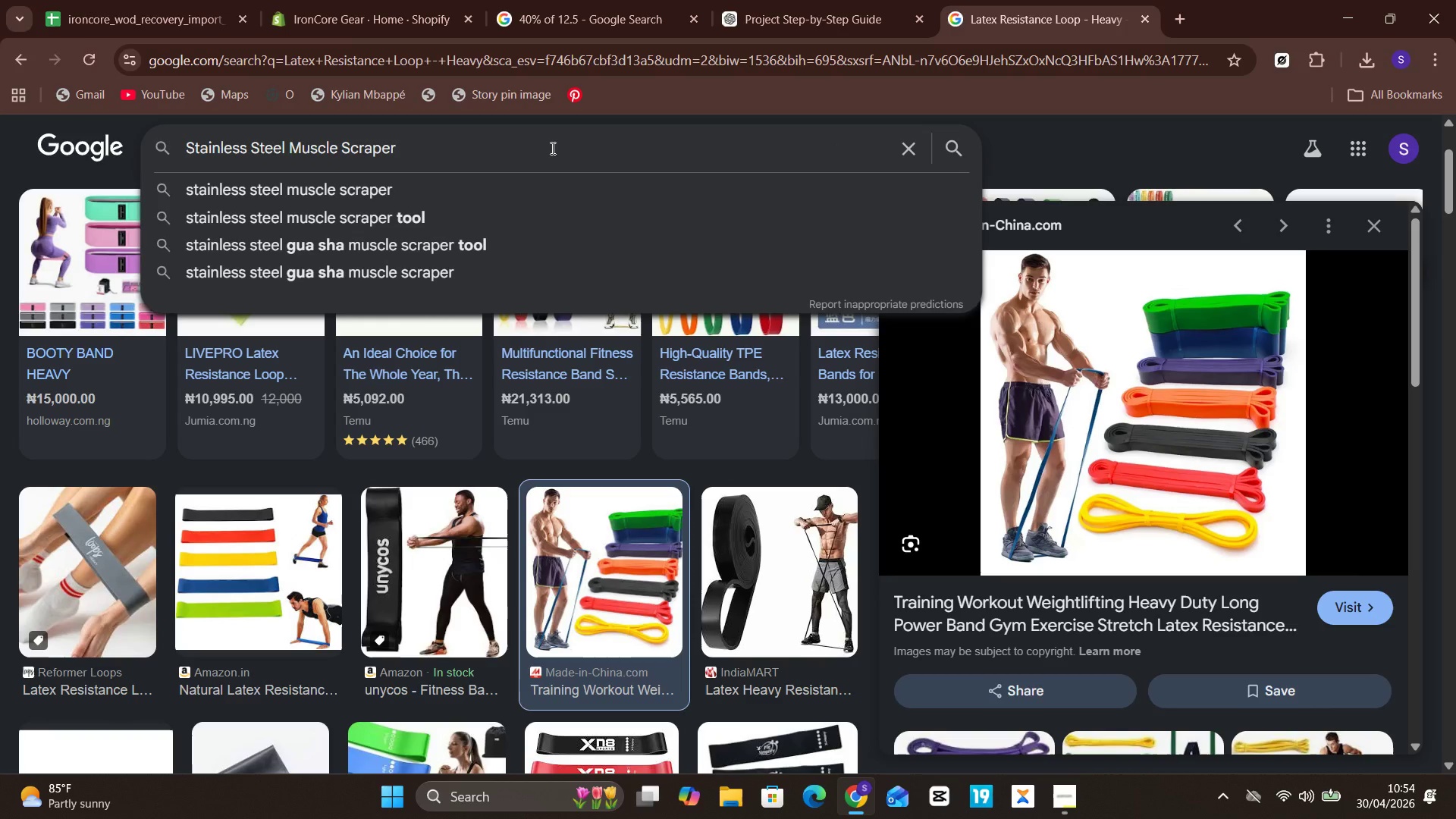 
key(Enter)
 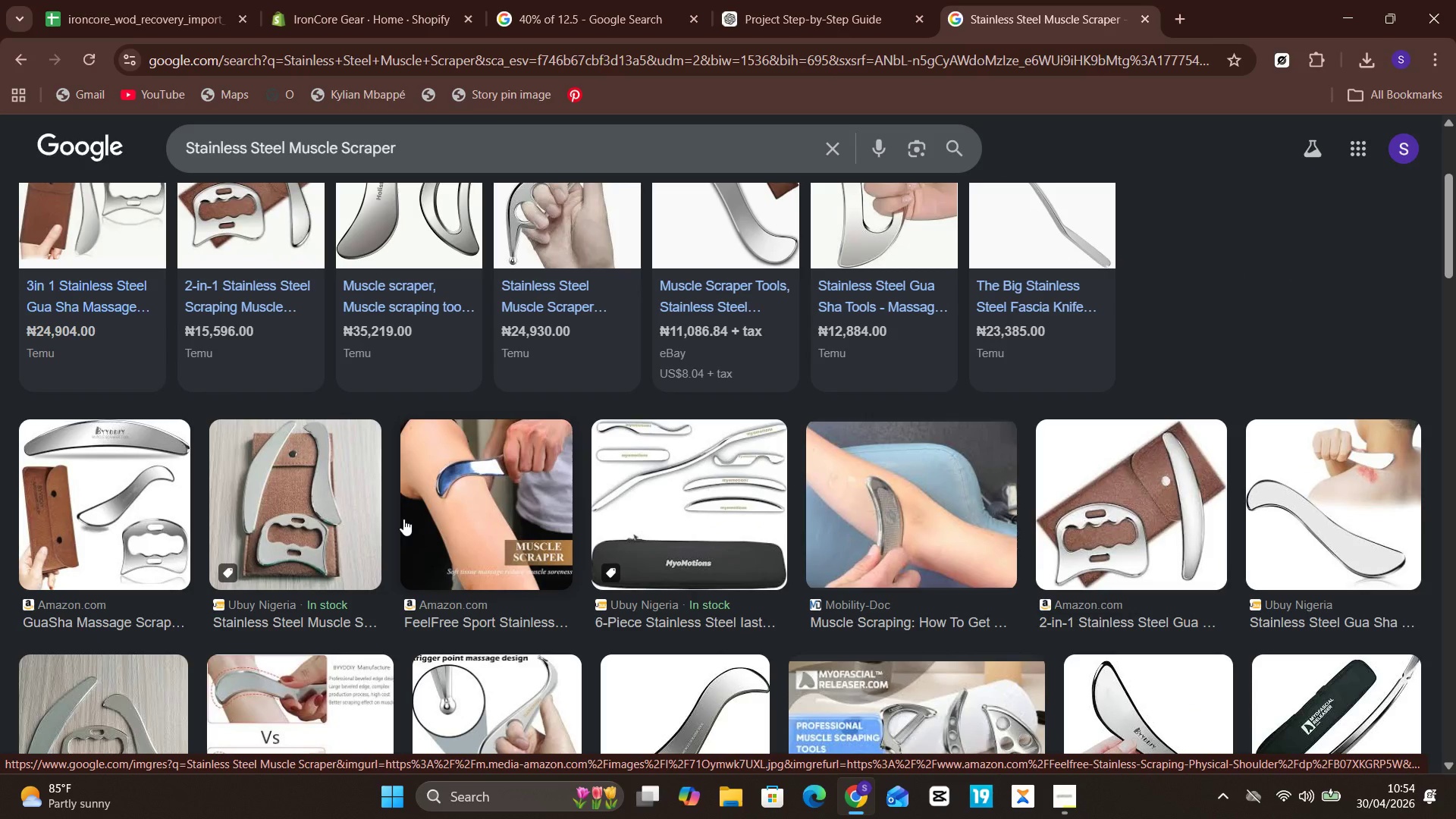 
wait(7.84)
 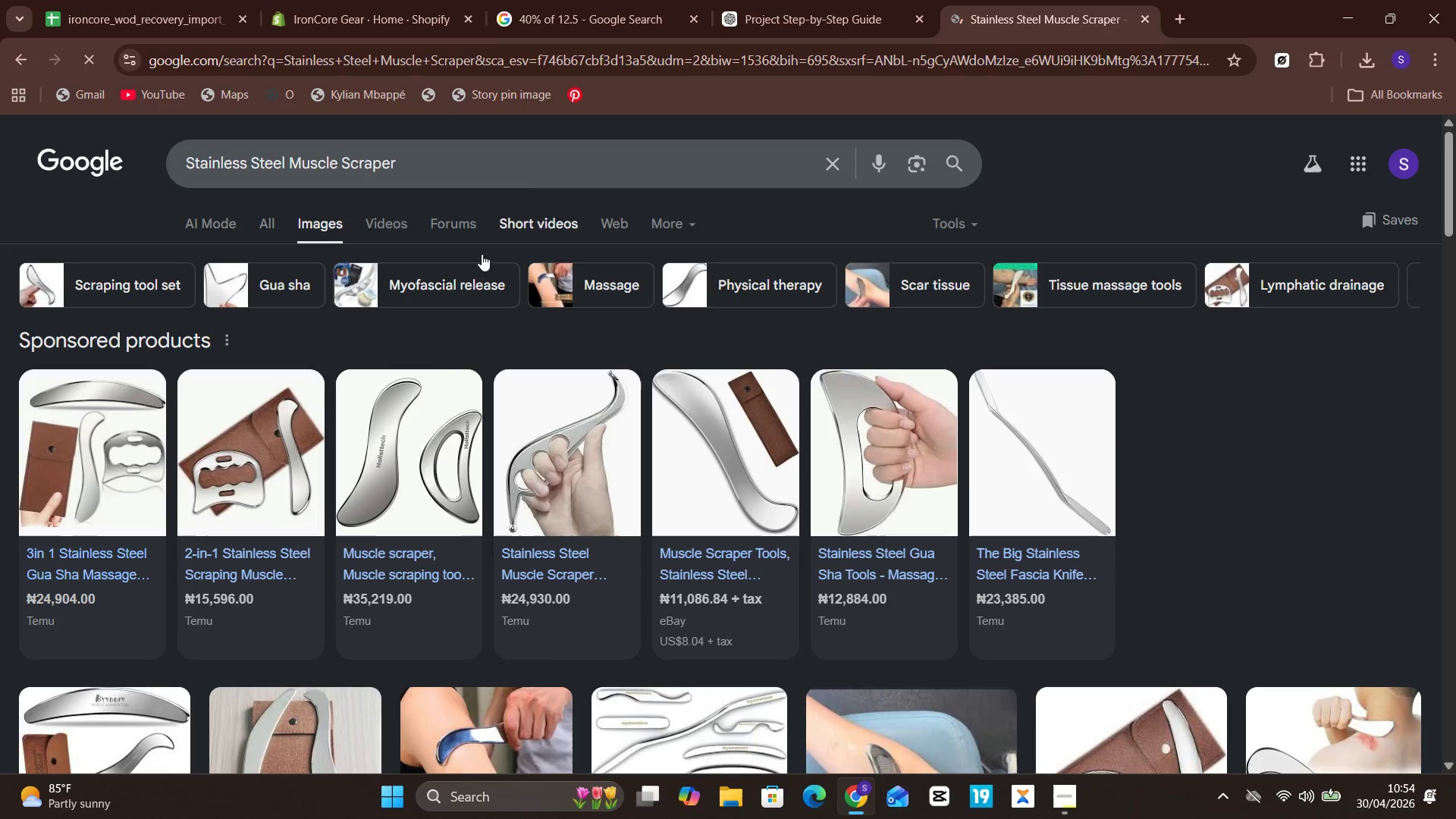 
left_click([302, 529])
 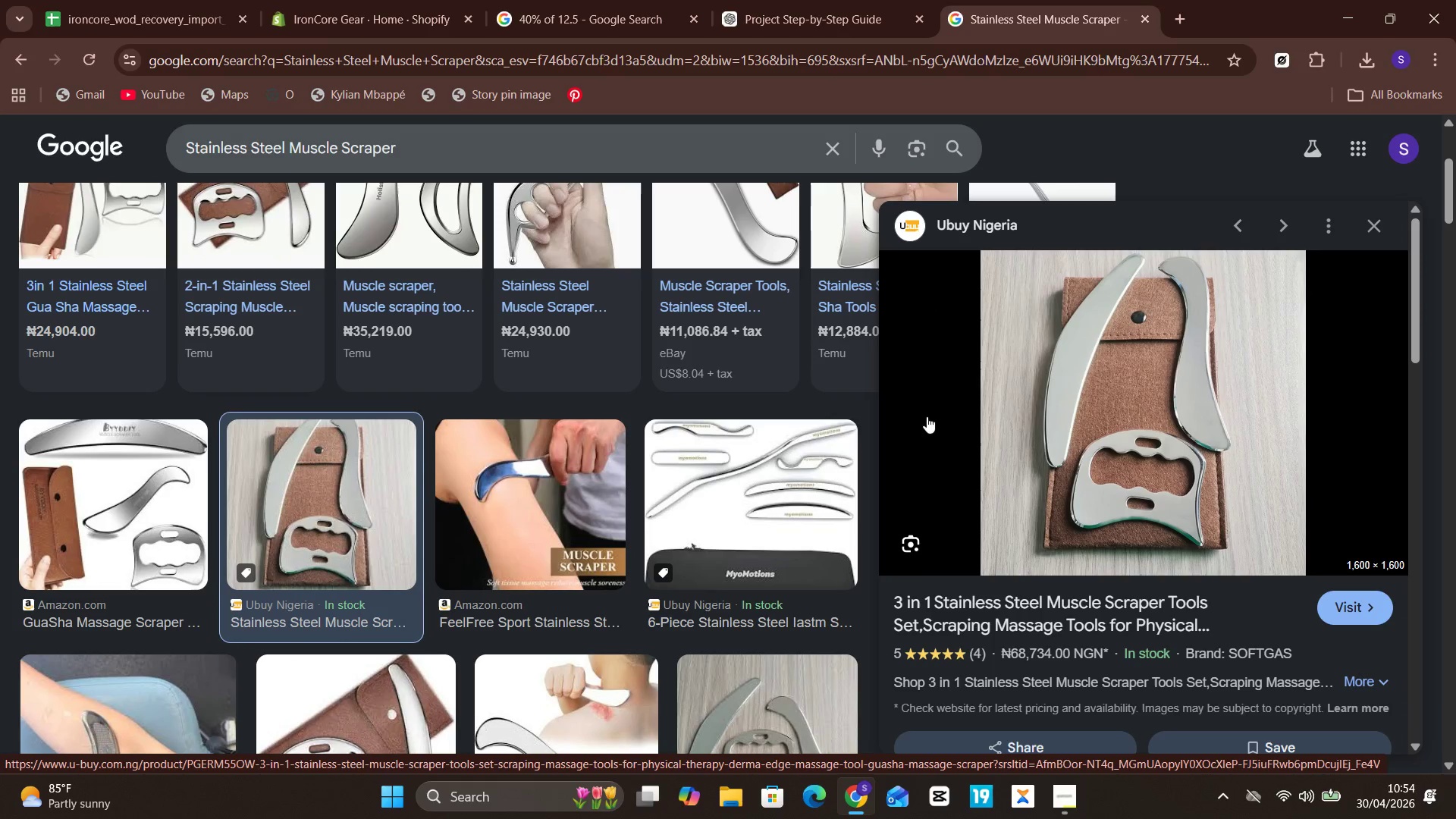 
right_click([1157, 389])
 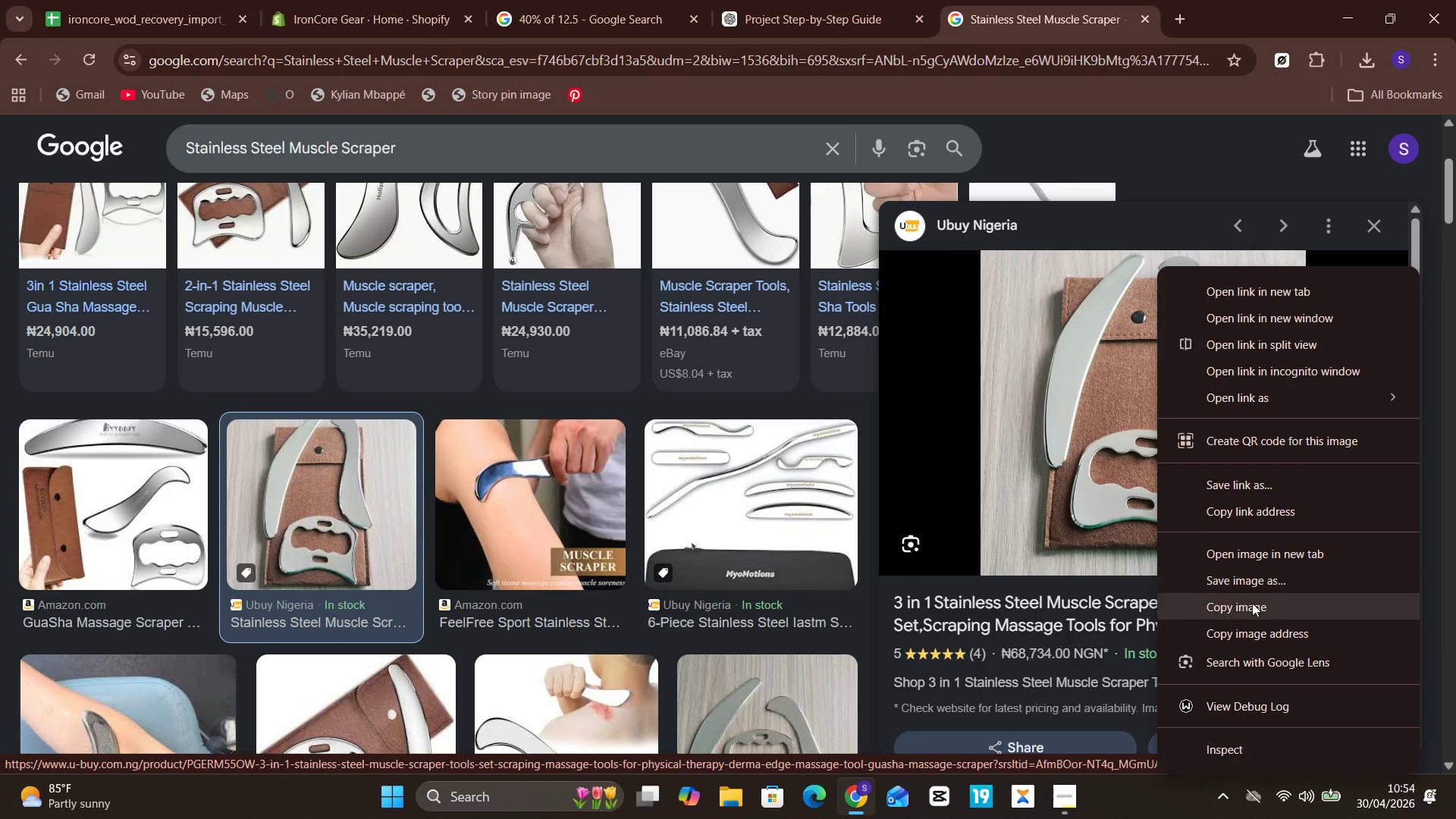 
left_click([1244, 630])
 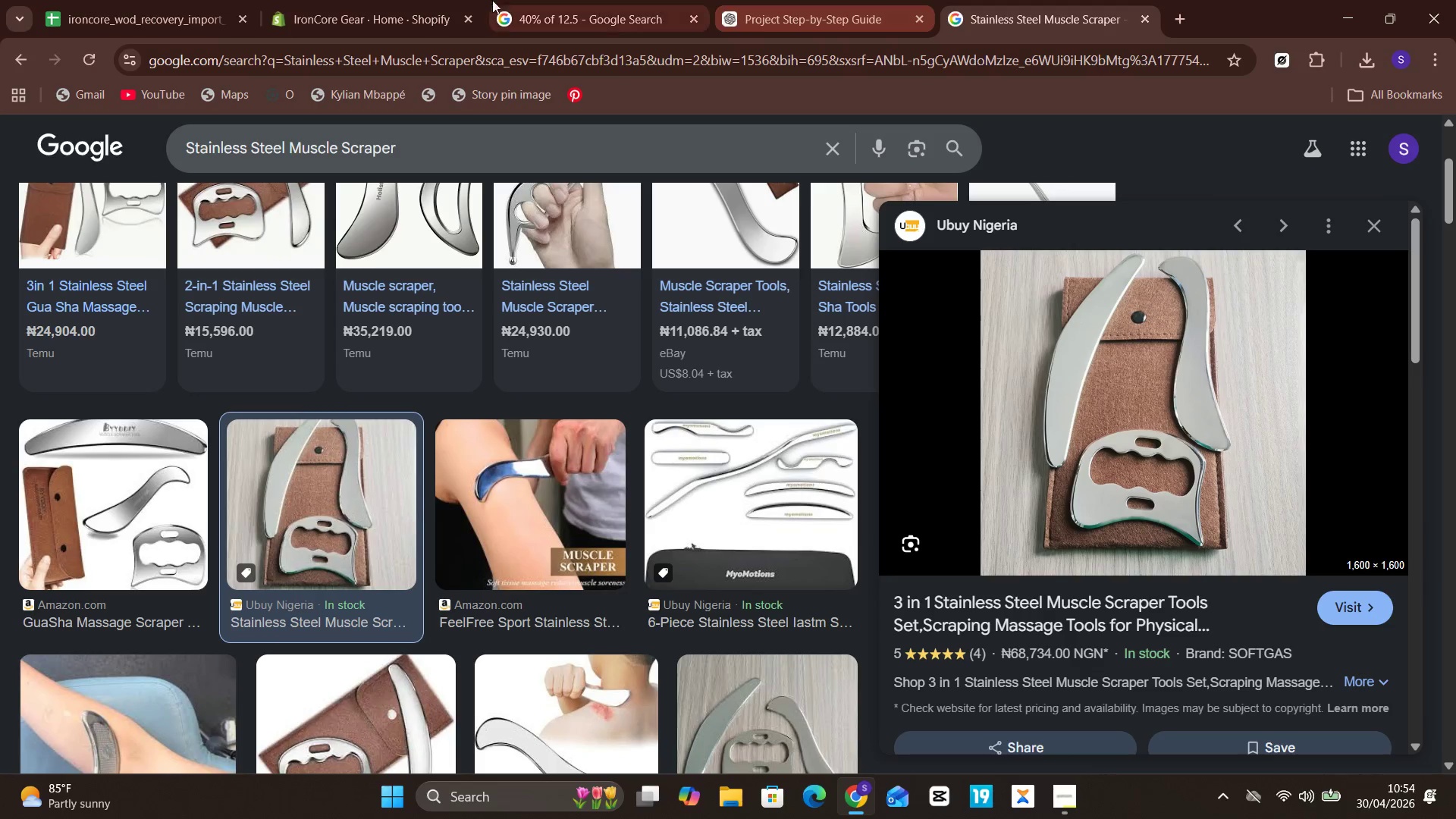 
left_click([142, 0])
 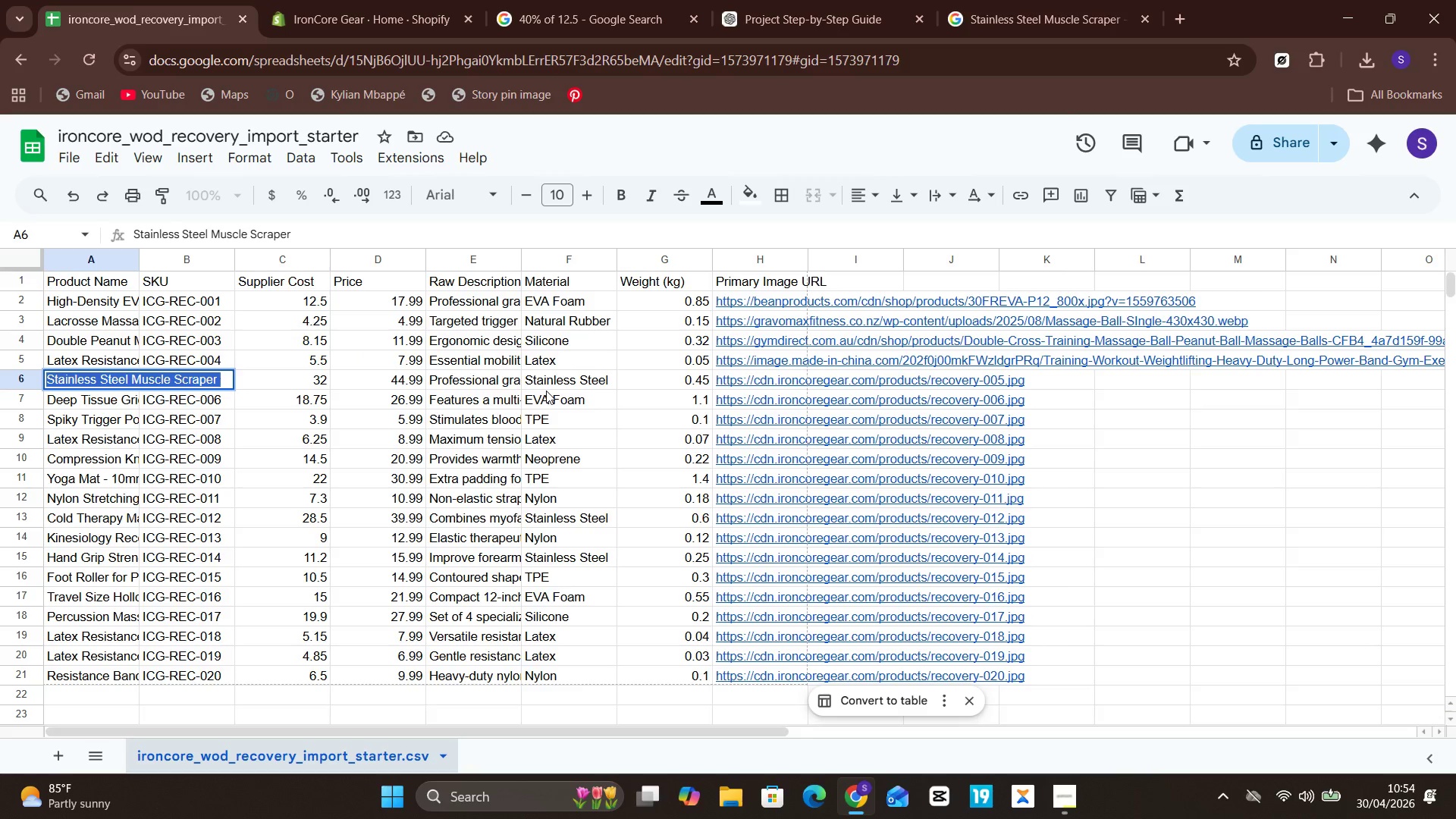 
mouse_move([769, 380])
 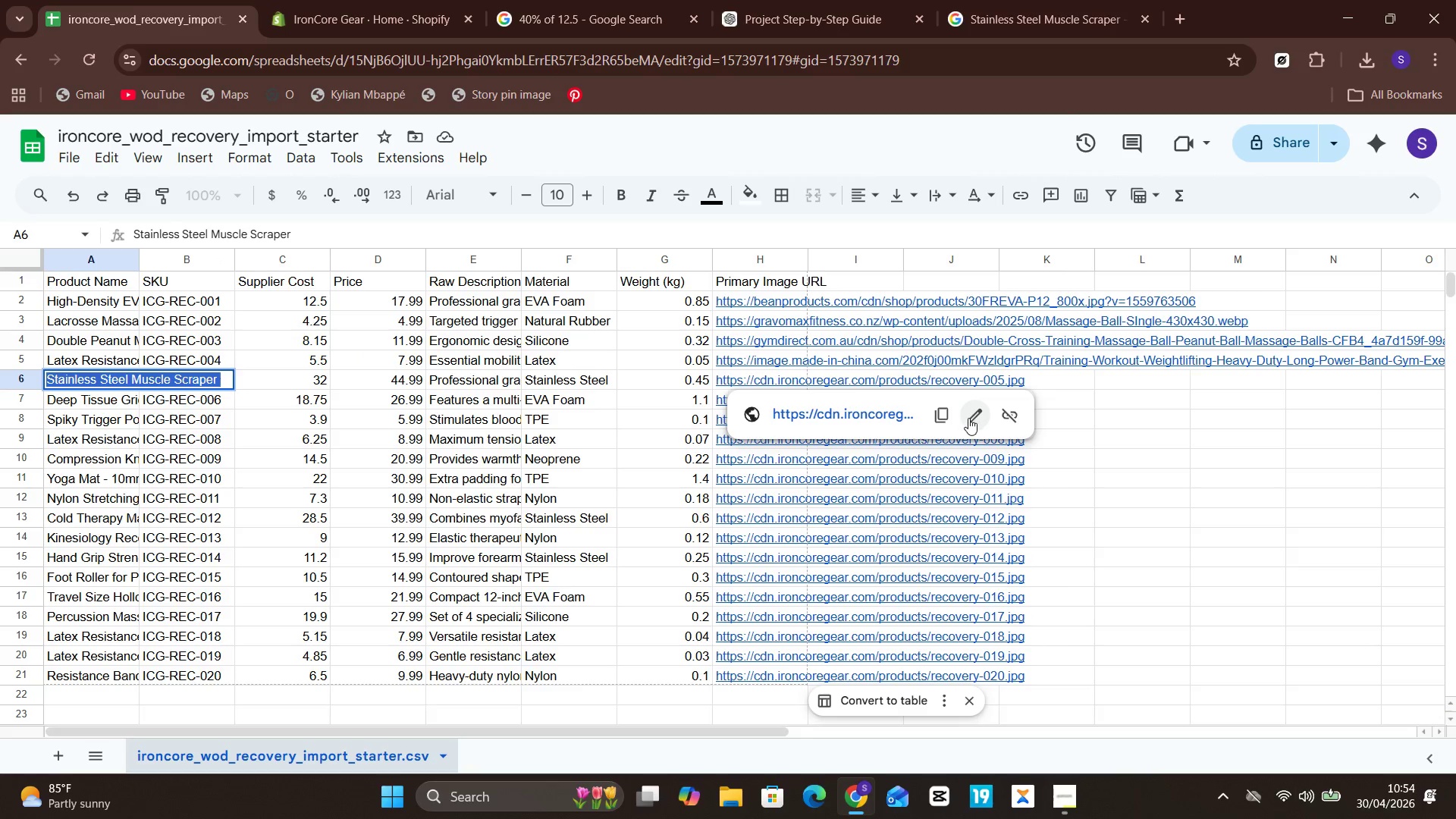 
left_click([970, 418])
 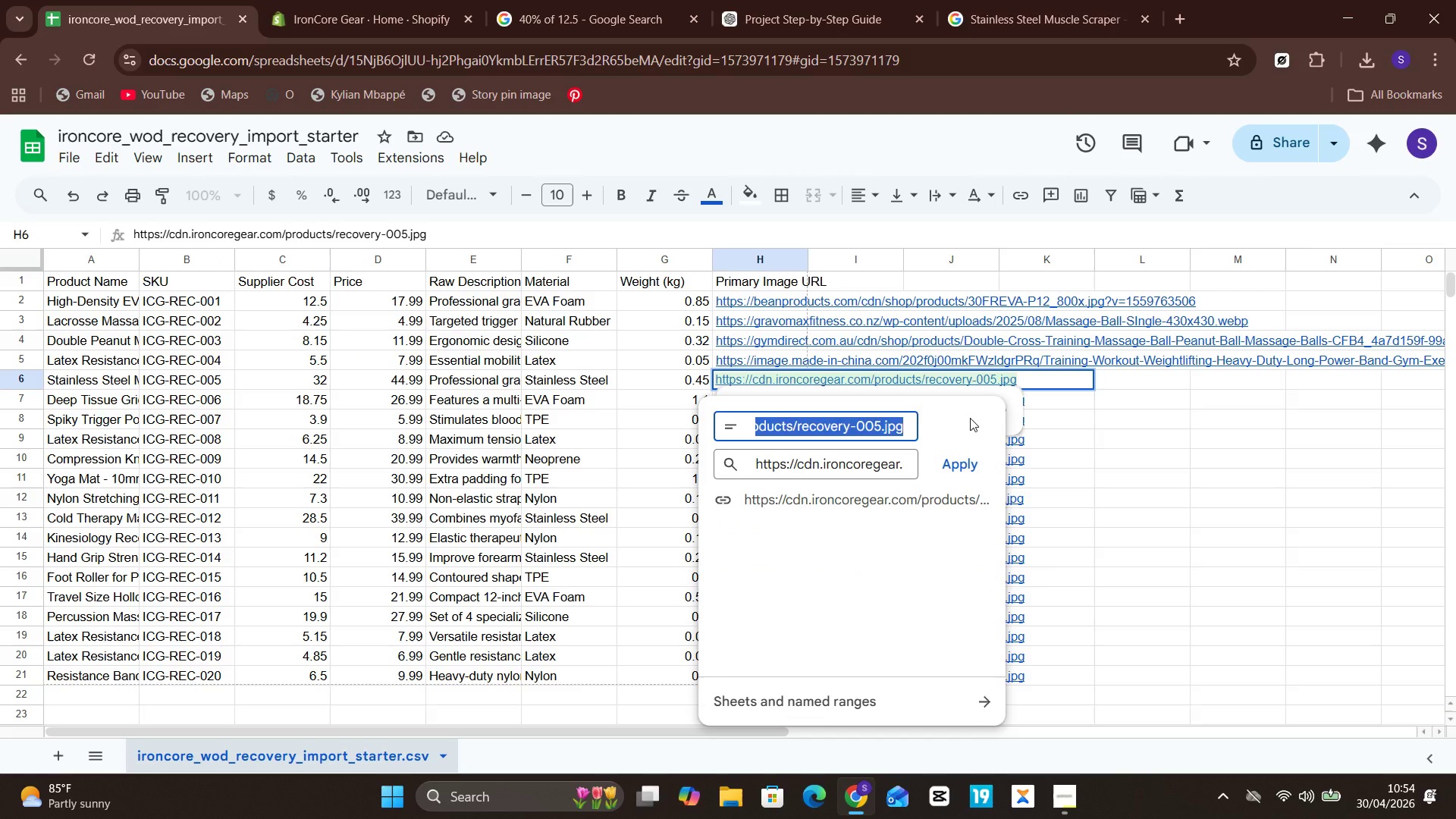 
key(Control+V)
 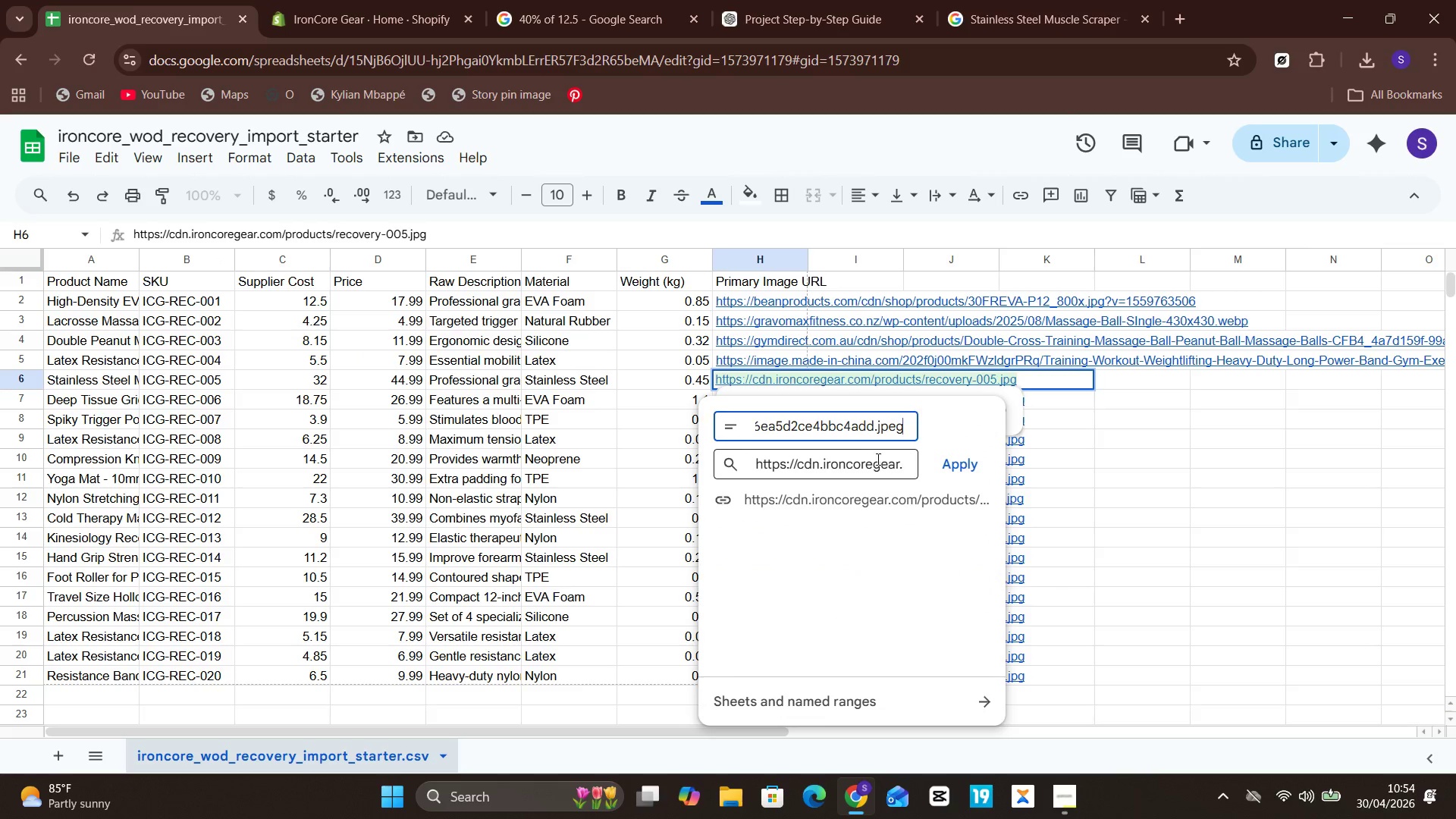 
left_click([874, 460])
 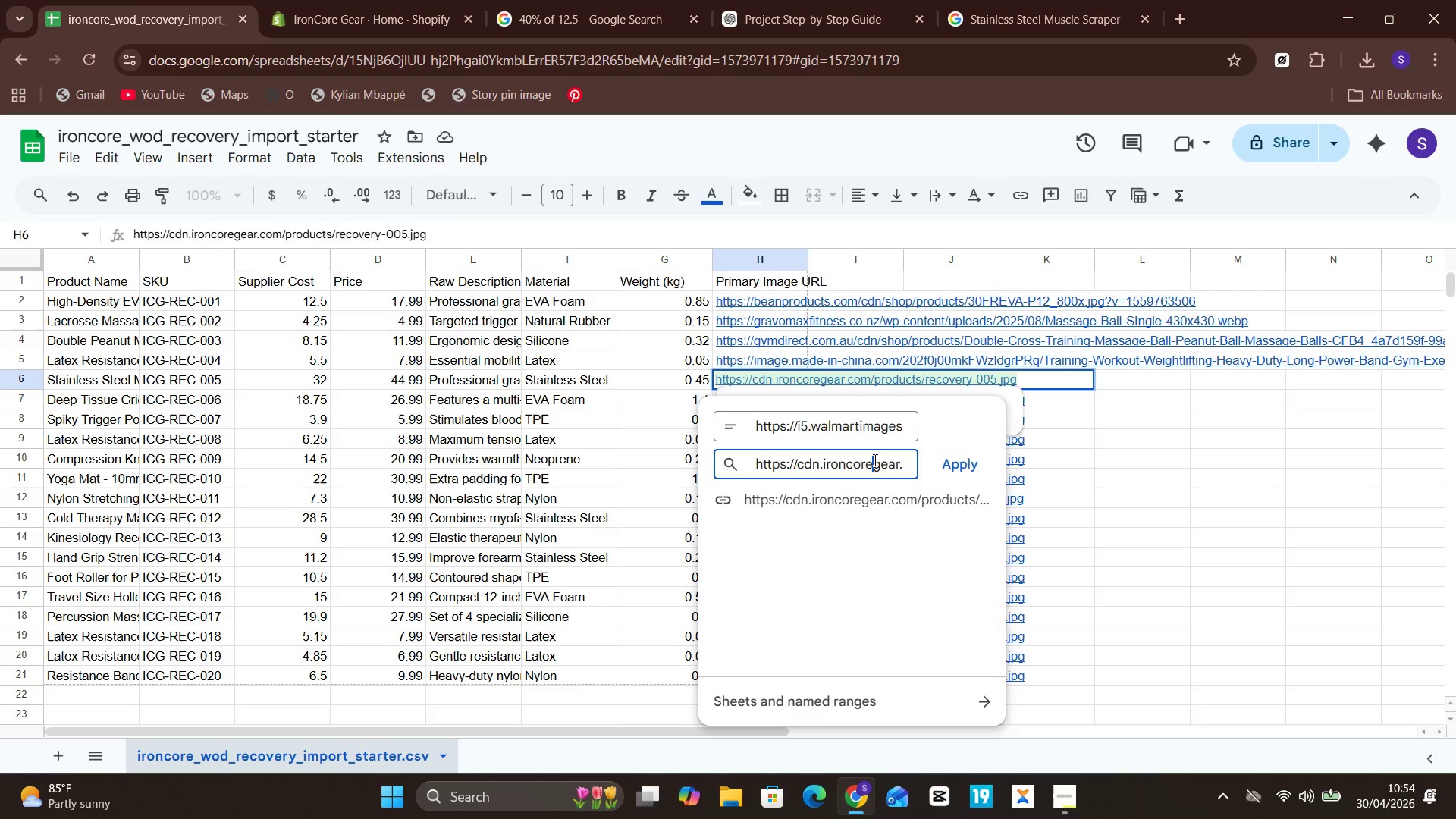 
key(Control+A)
 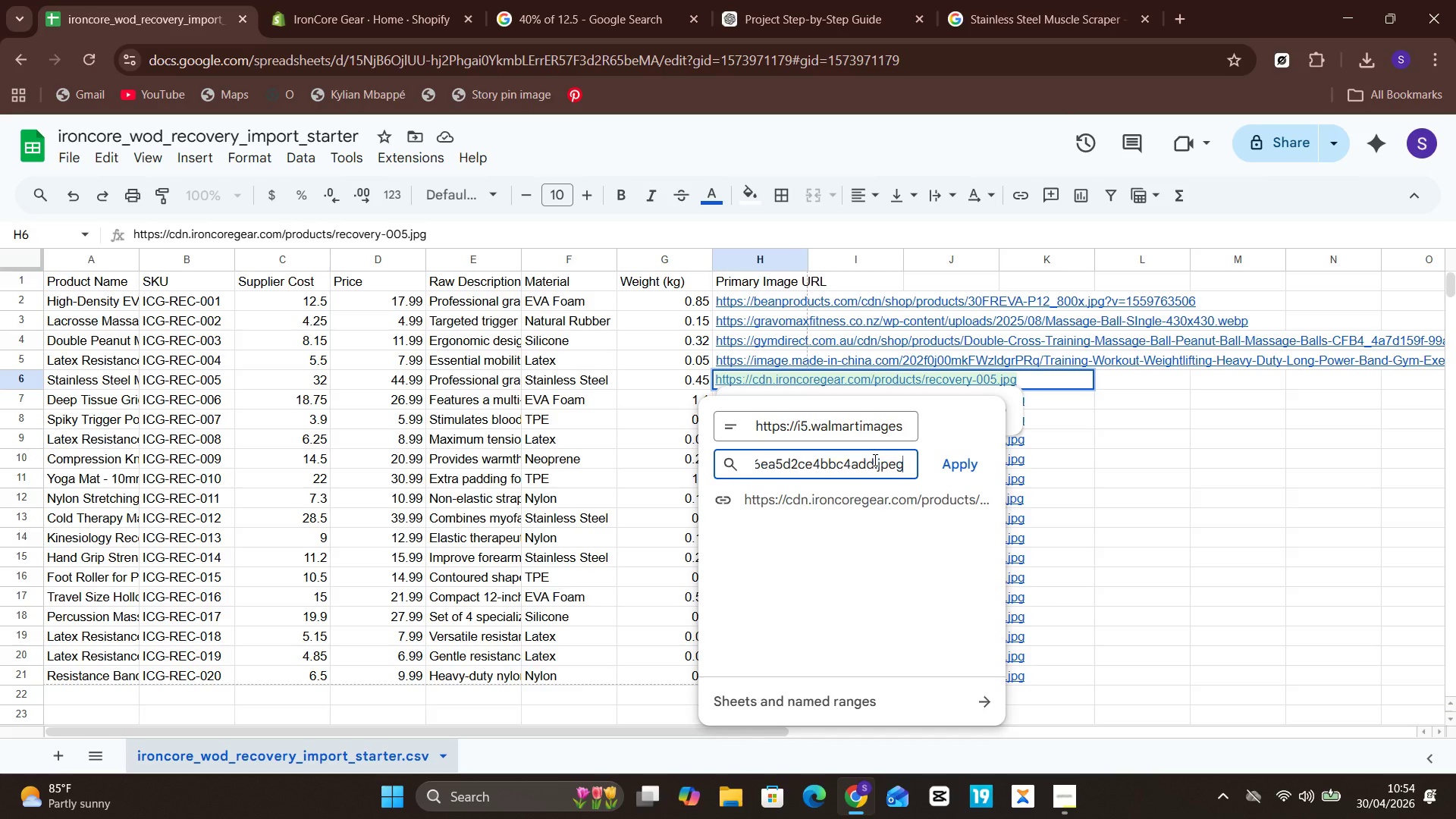 
key(Control+V)
 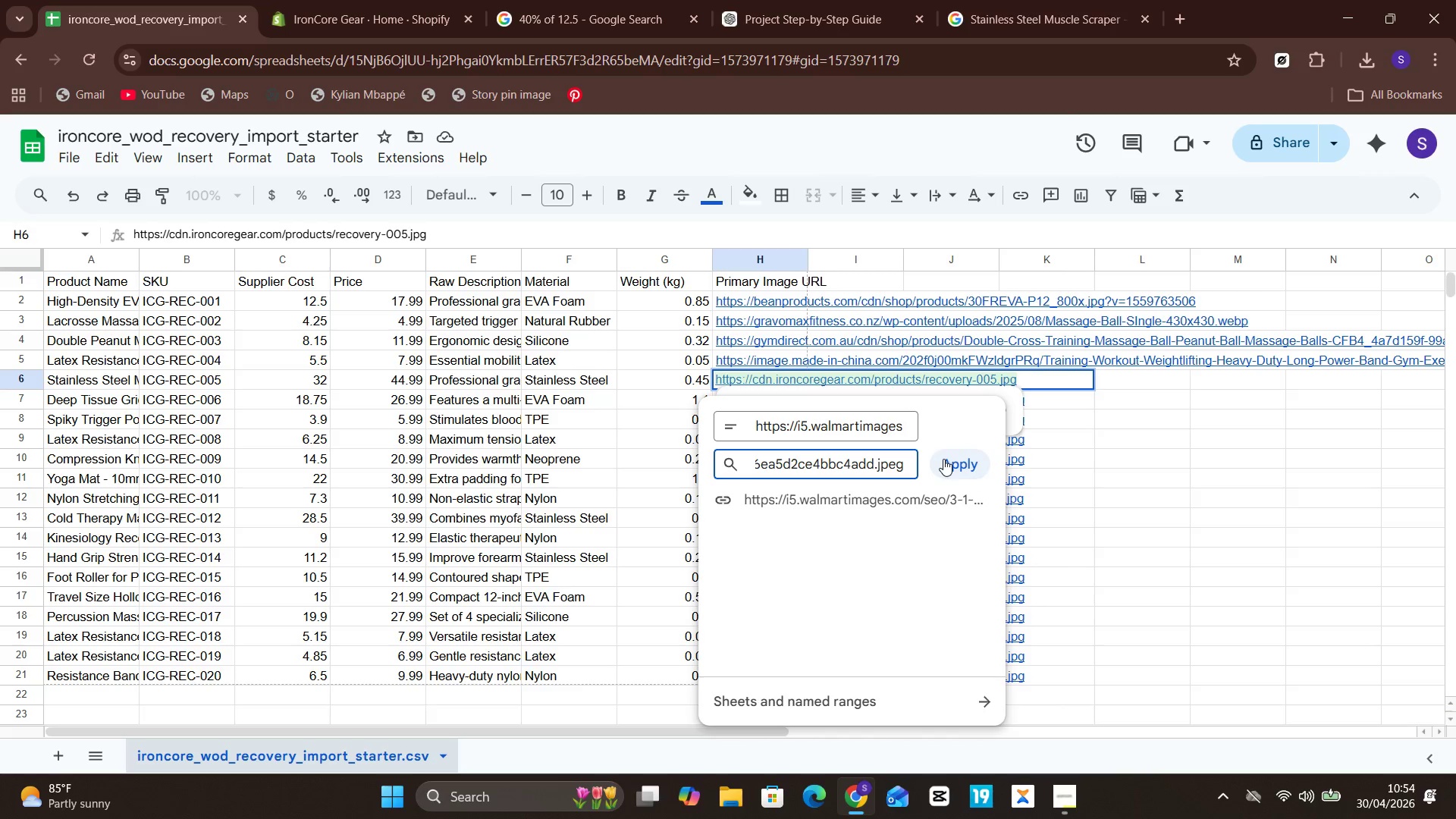 
left_click([945, 459])
 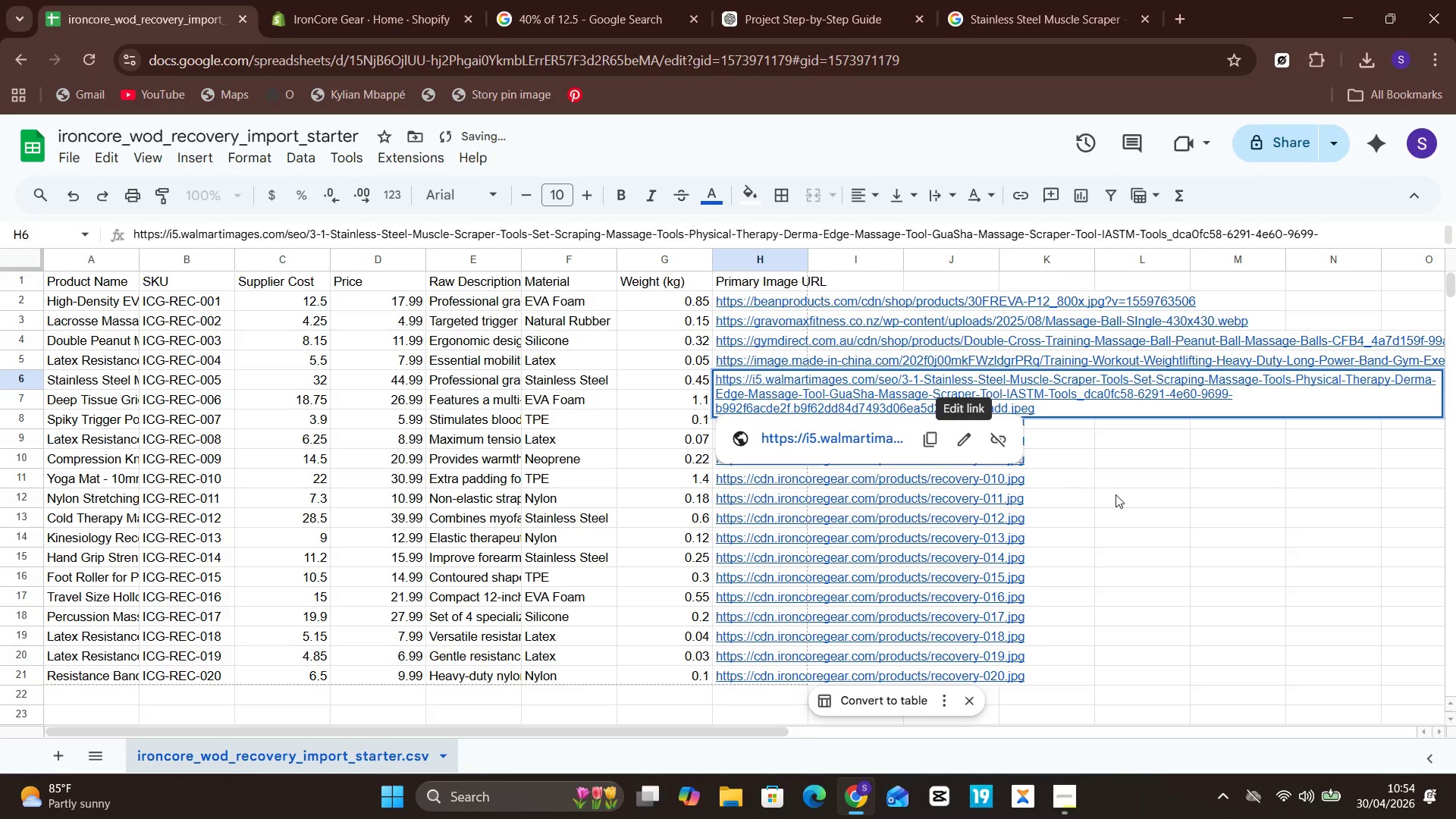 
left_click([1120, 494])
 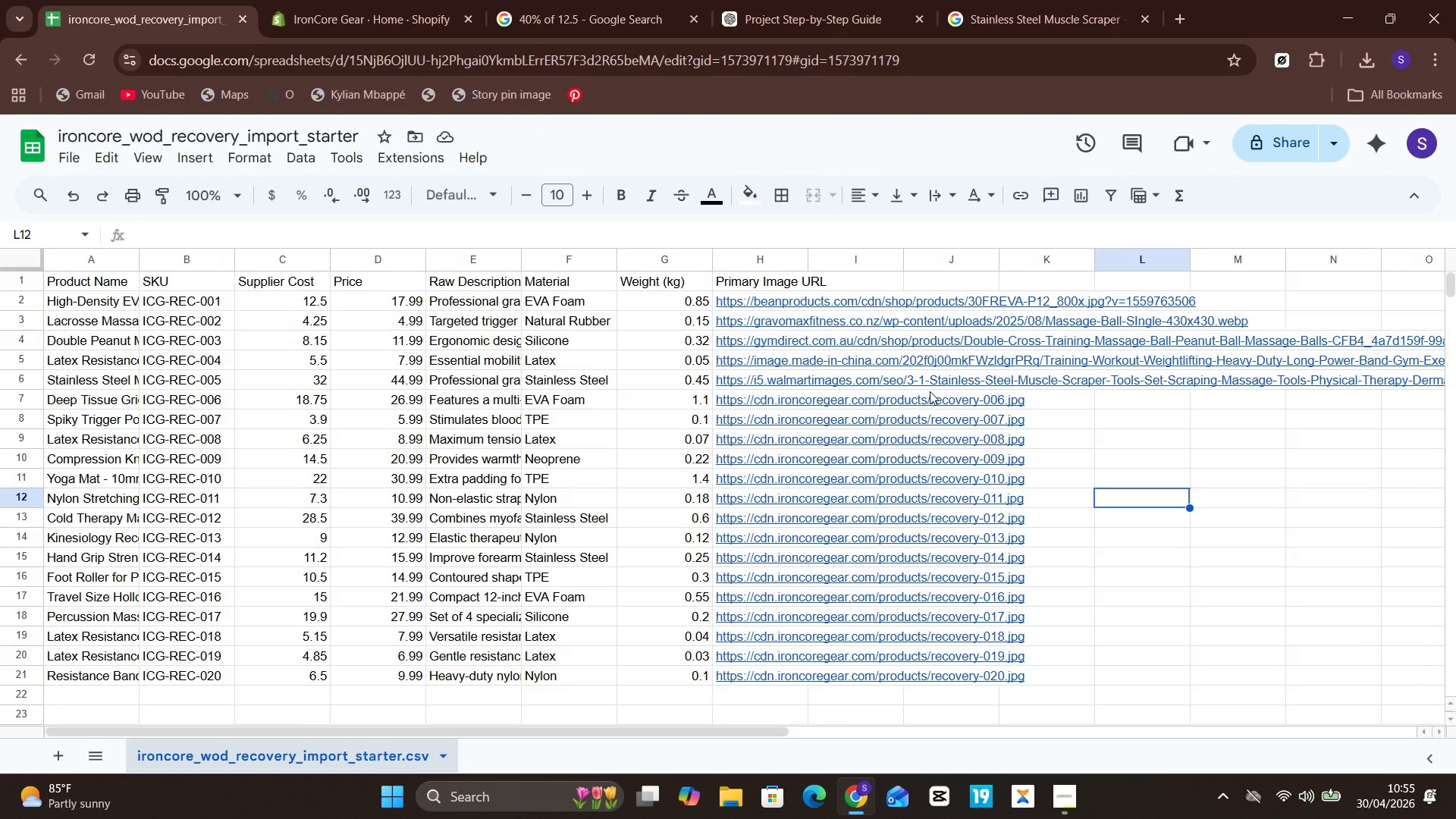 
wait(23.52)
 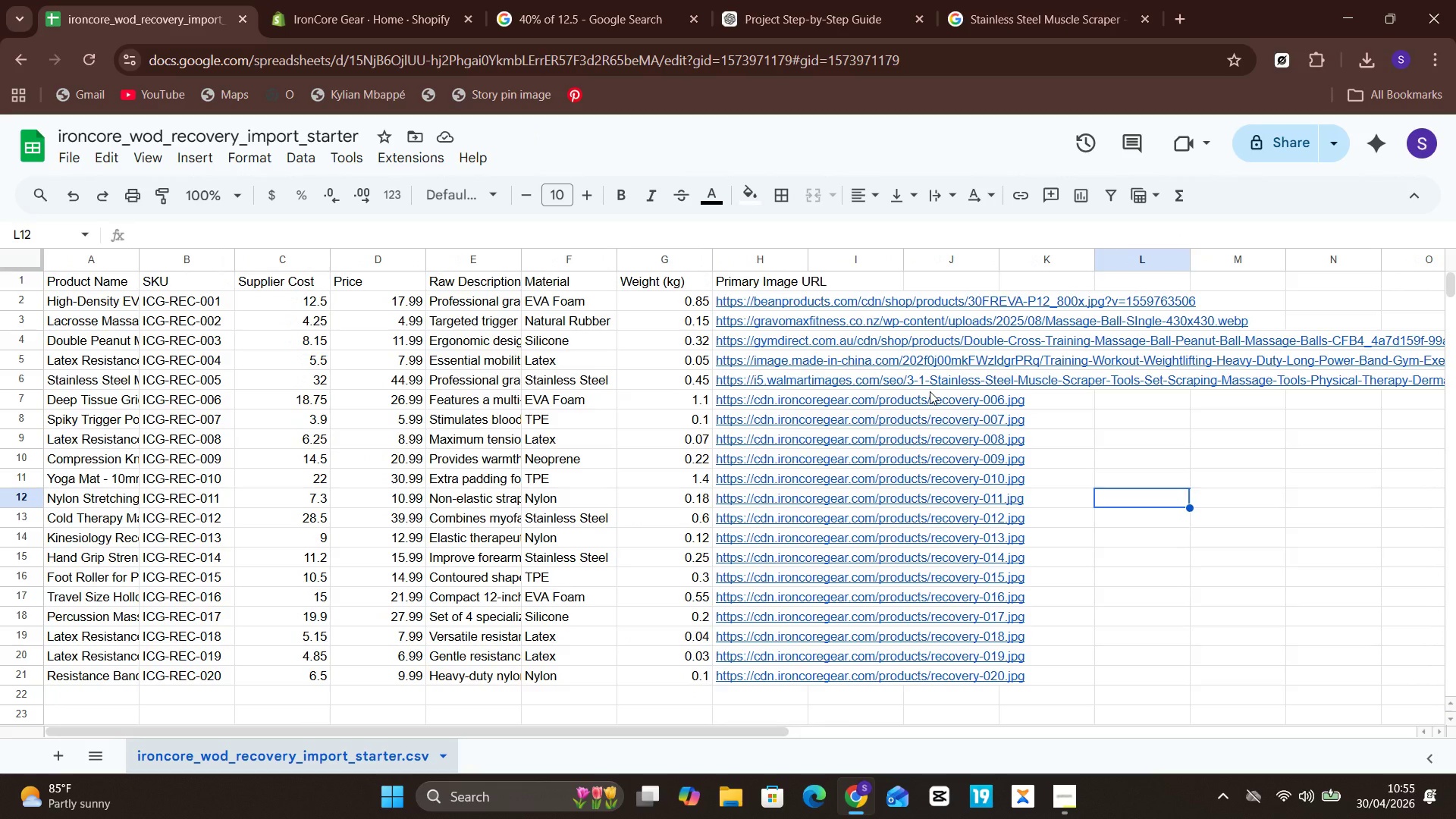 
left_click([383, 396])
 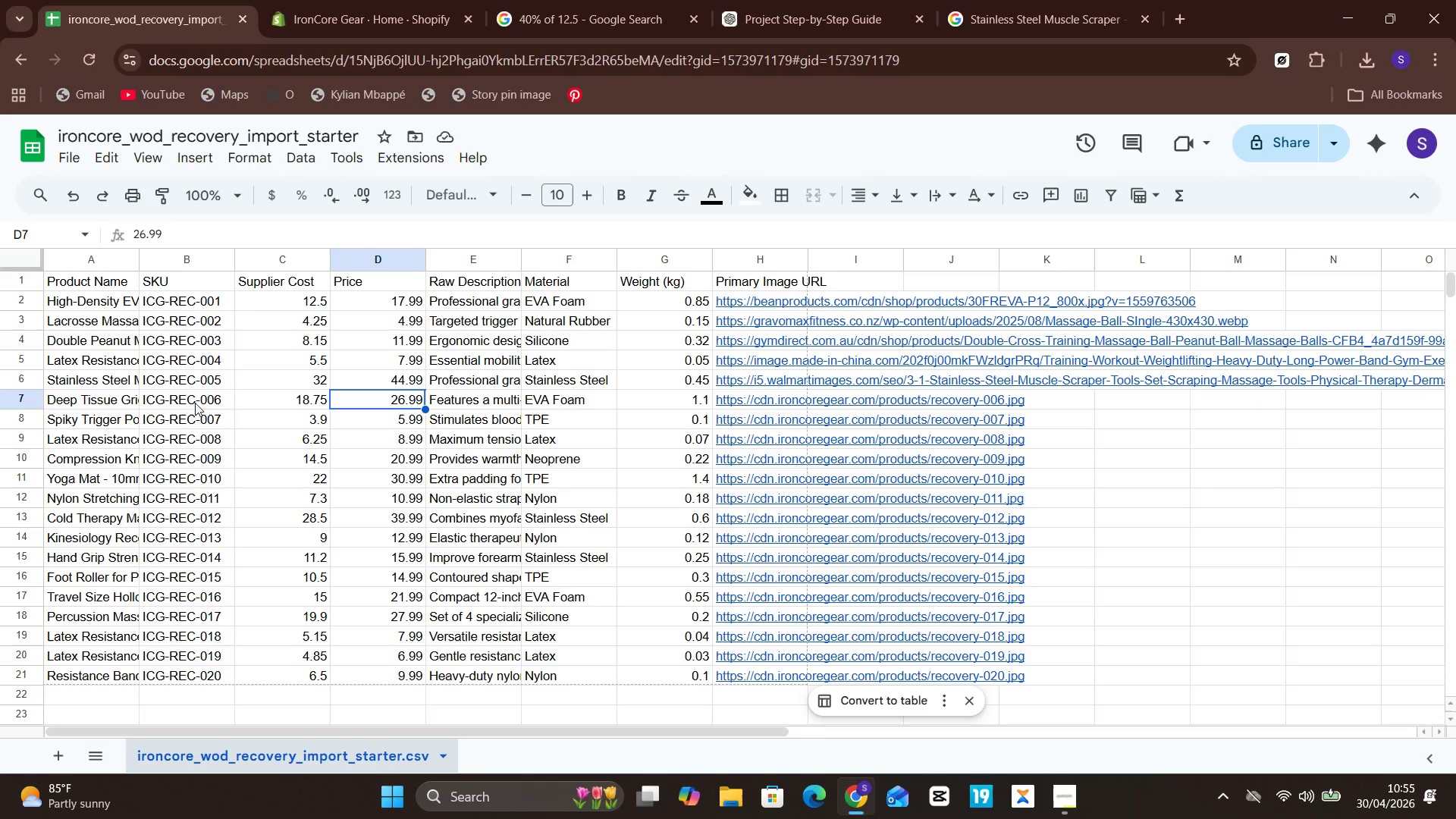 
left_click([83, 400])
 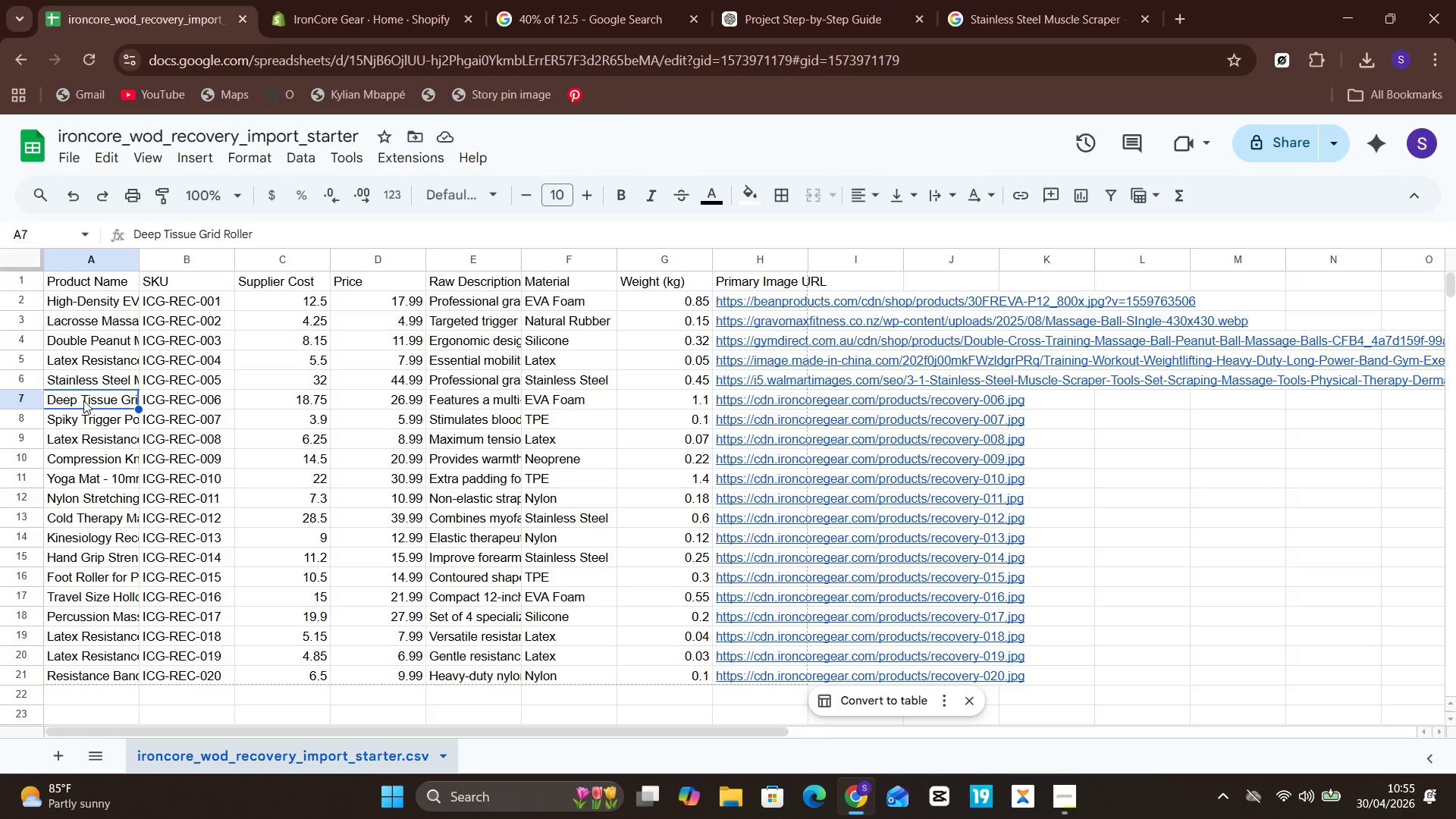 
double_click([83, 400])
 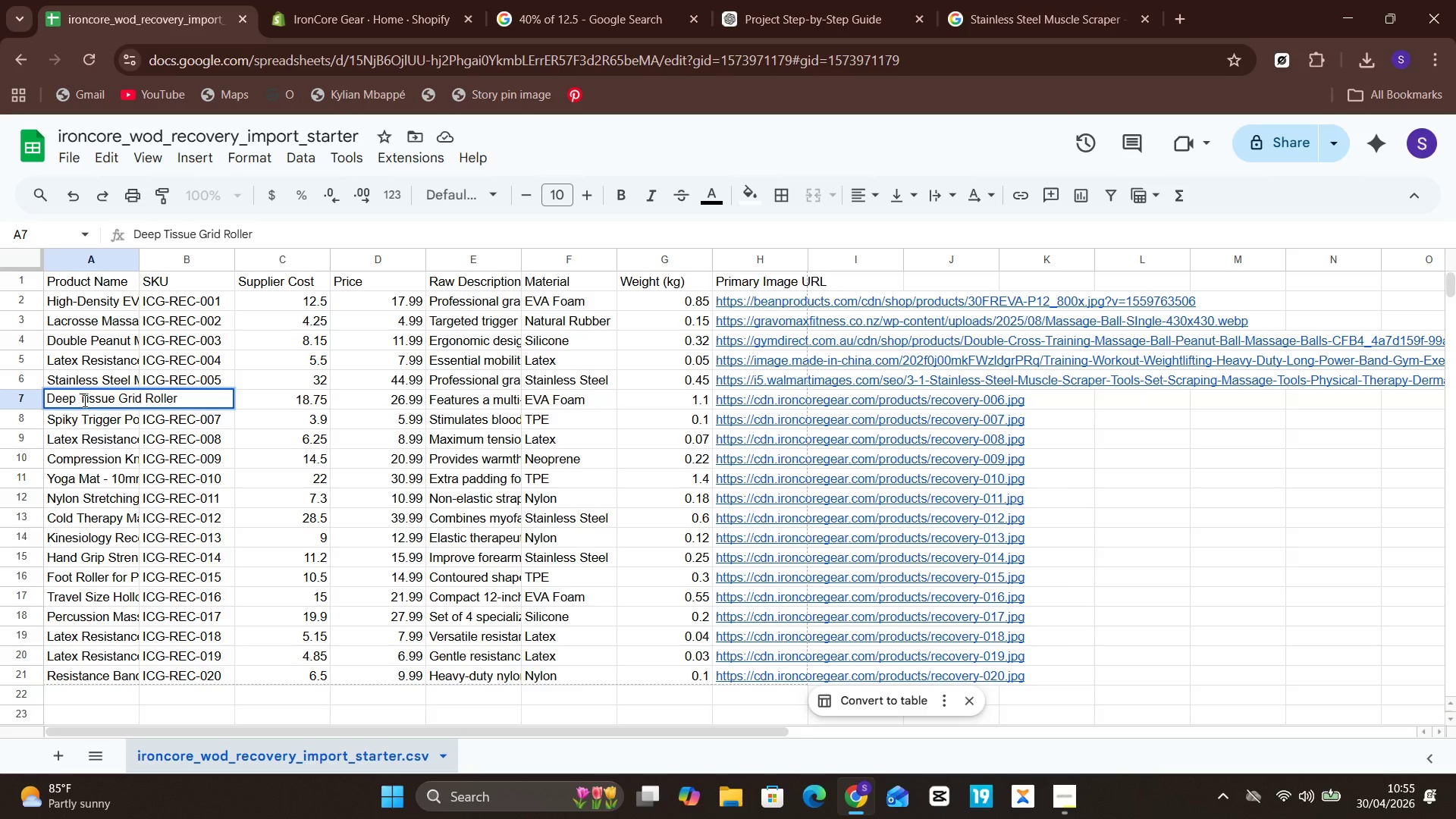 
key(Control+A)
 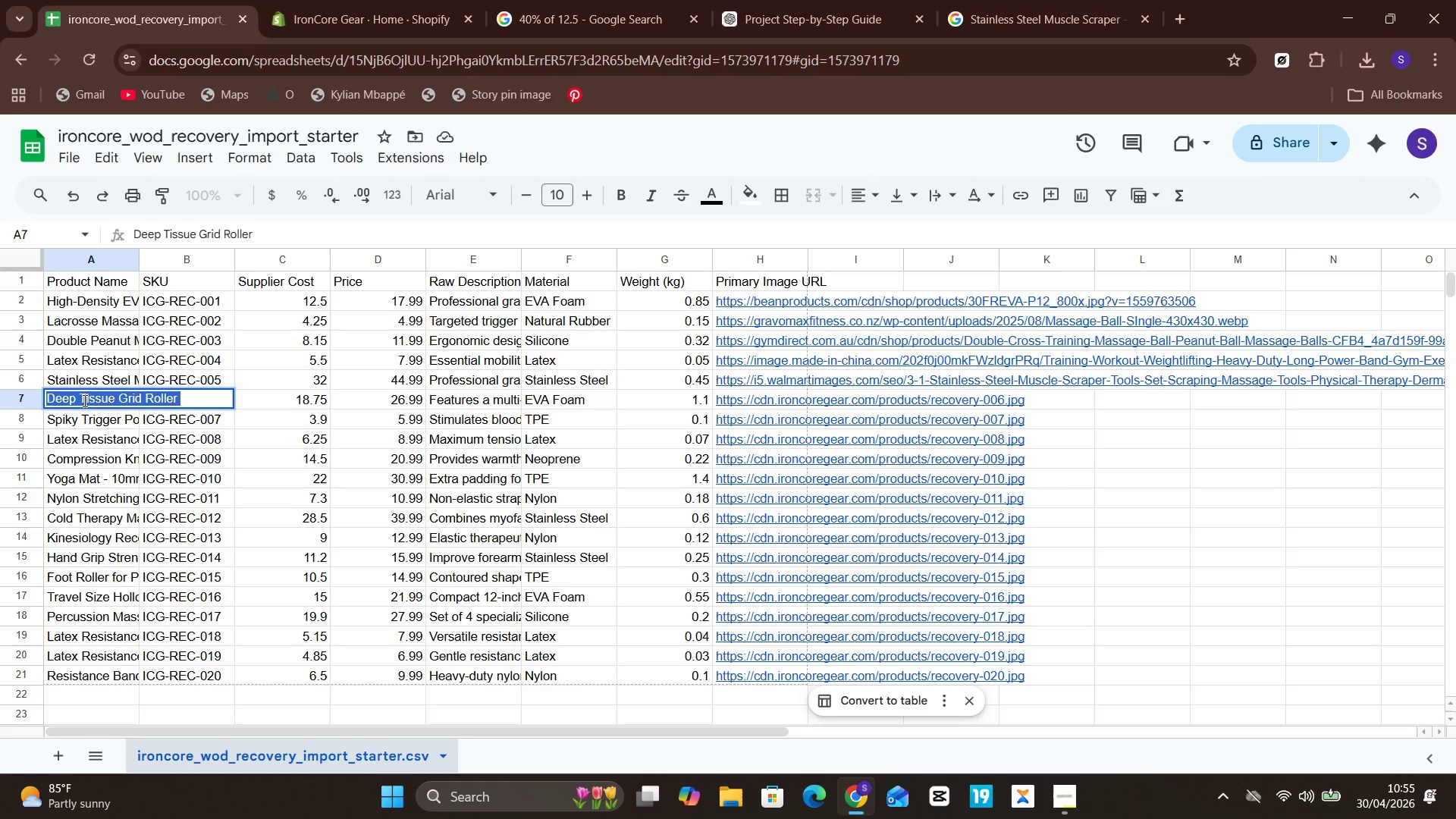 
hold_key(key=C, duration=0.41)
 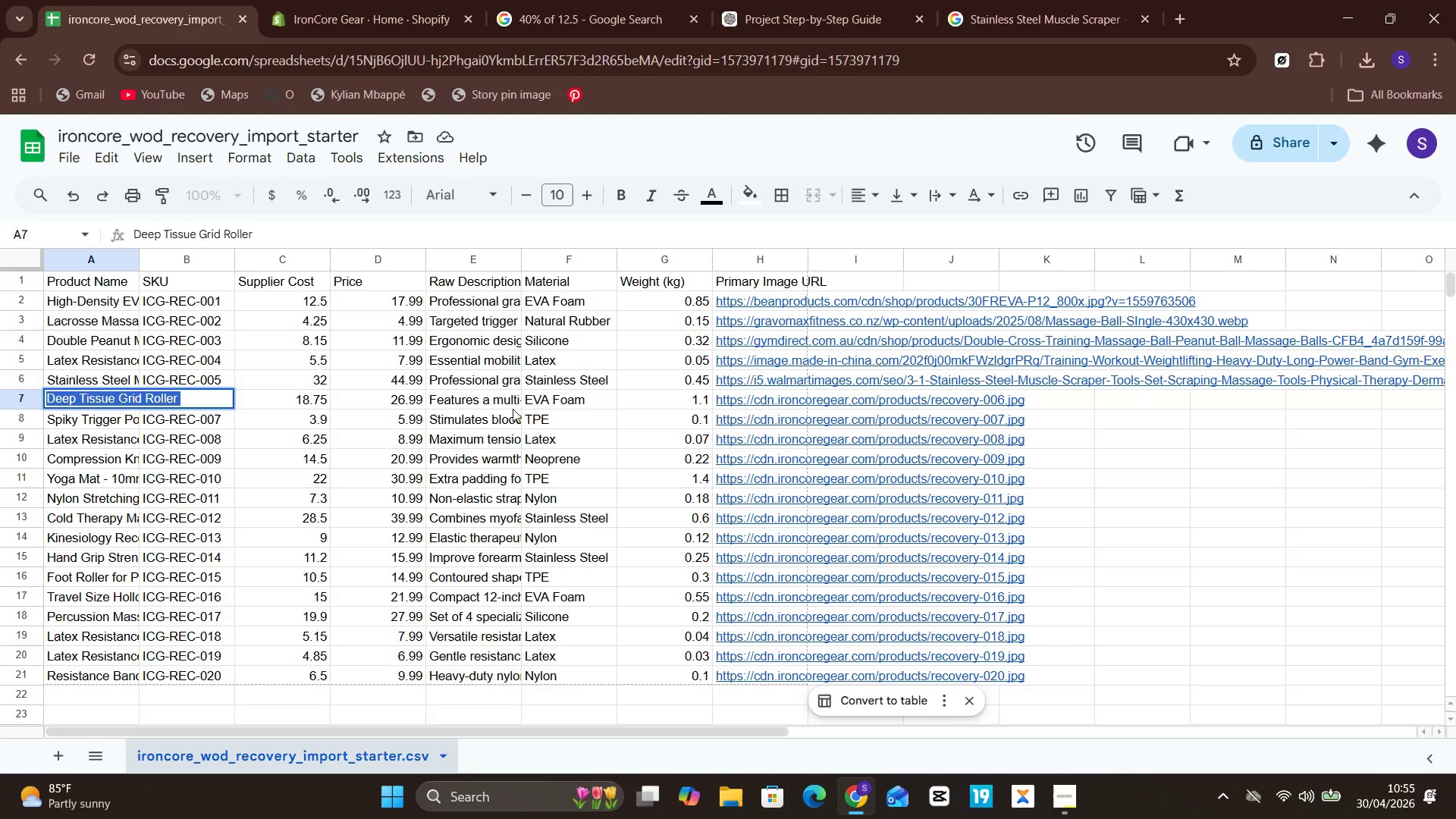 
hold_key(key=ControlLeft, duration=0.89)
 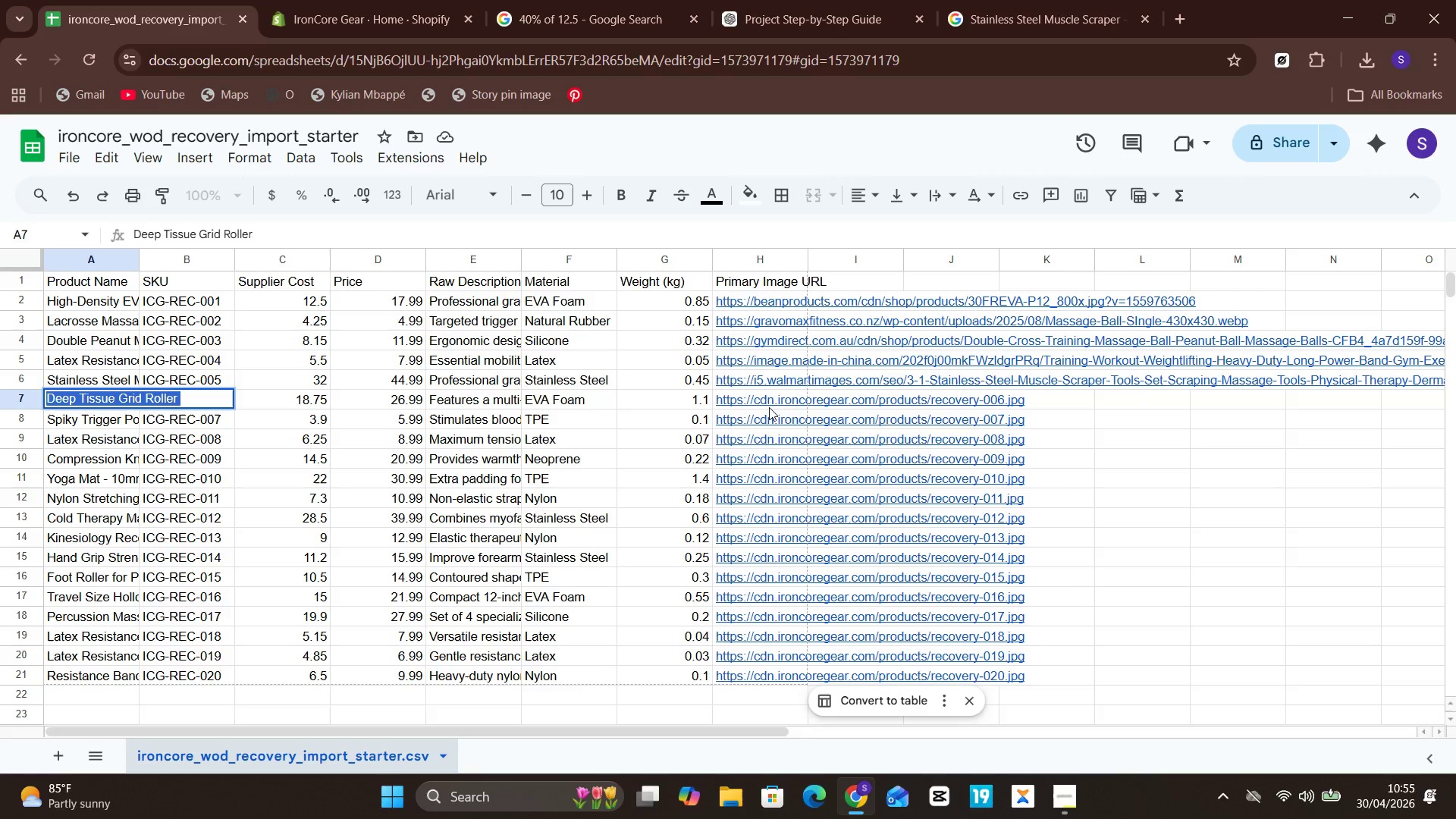 
hold_key(key=C, duration=0.36)
 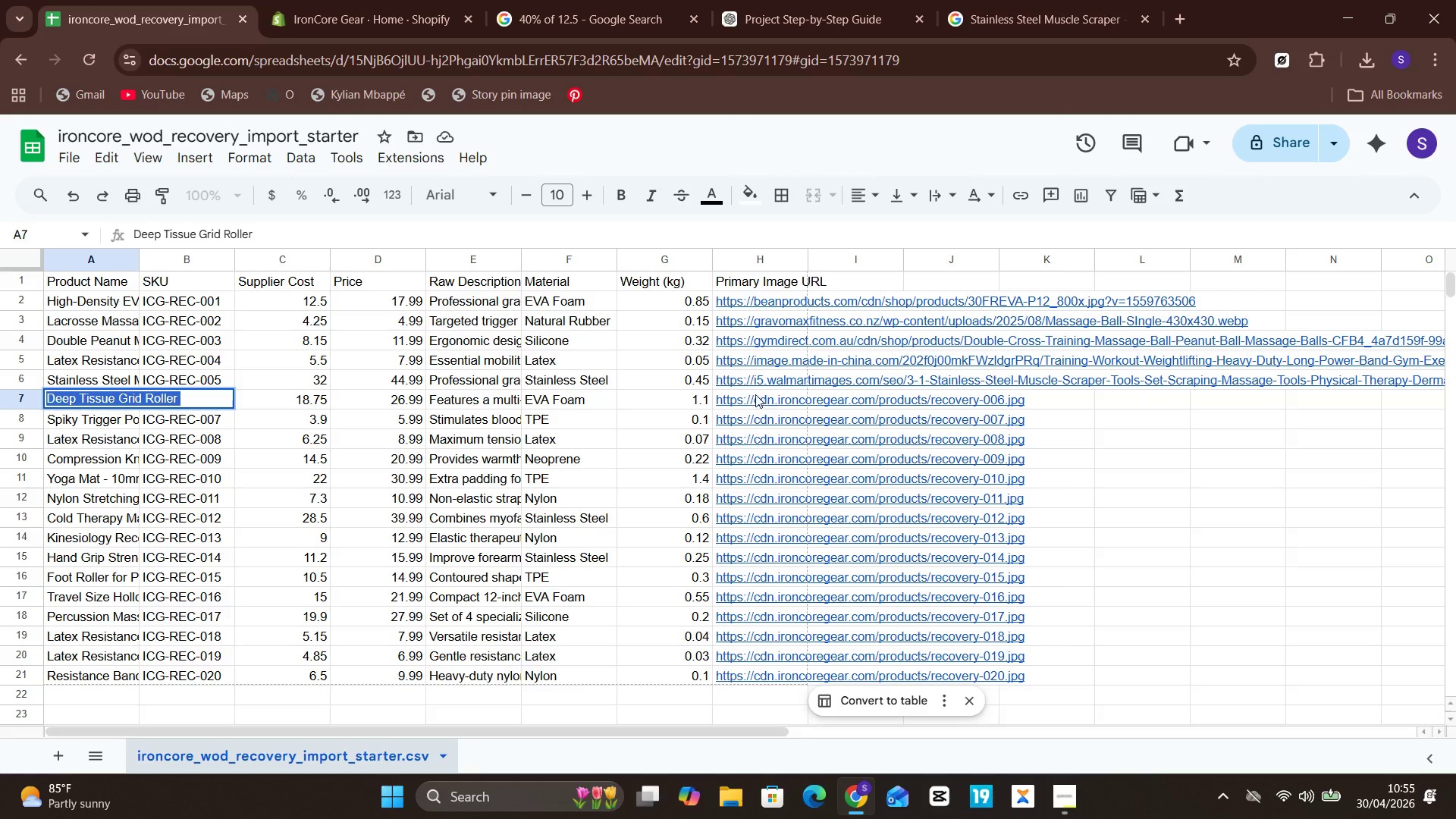 
left_click([752, 394])
 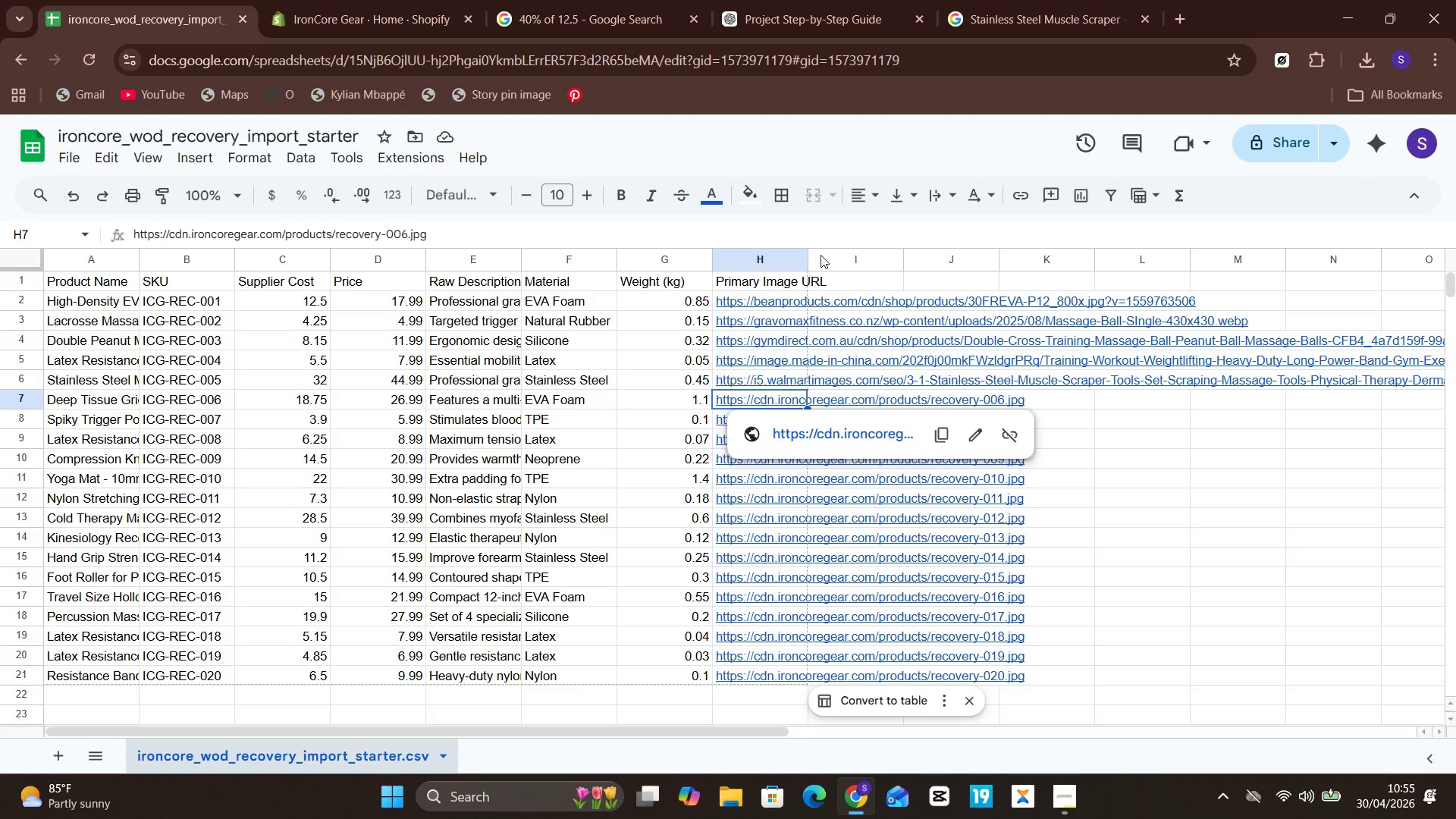 
left_click([1065, 0])
 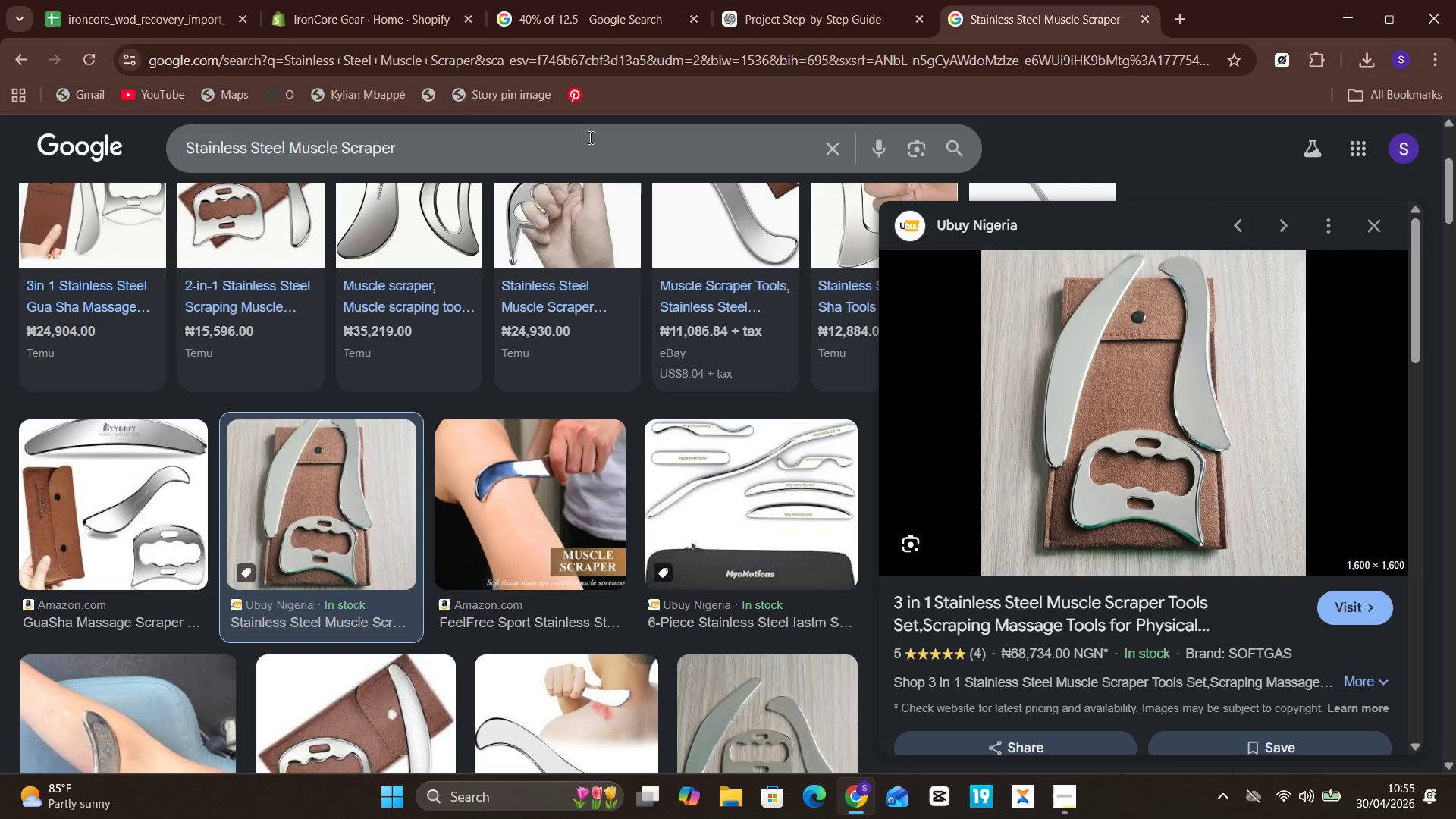 
left_click([585, 154])
 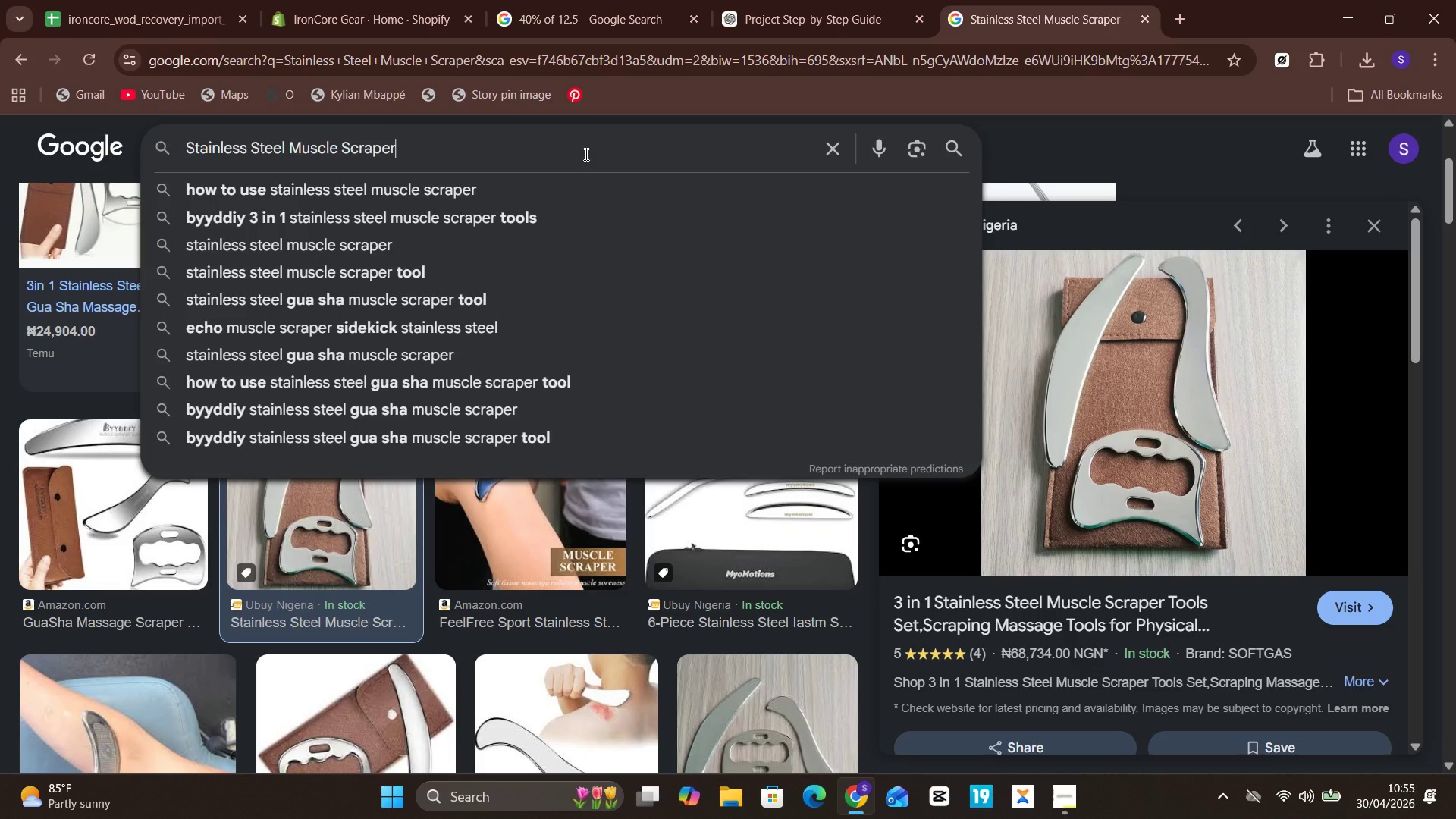 
key(Control+A)
 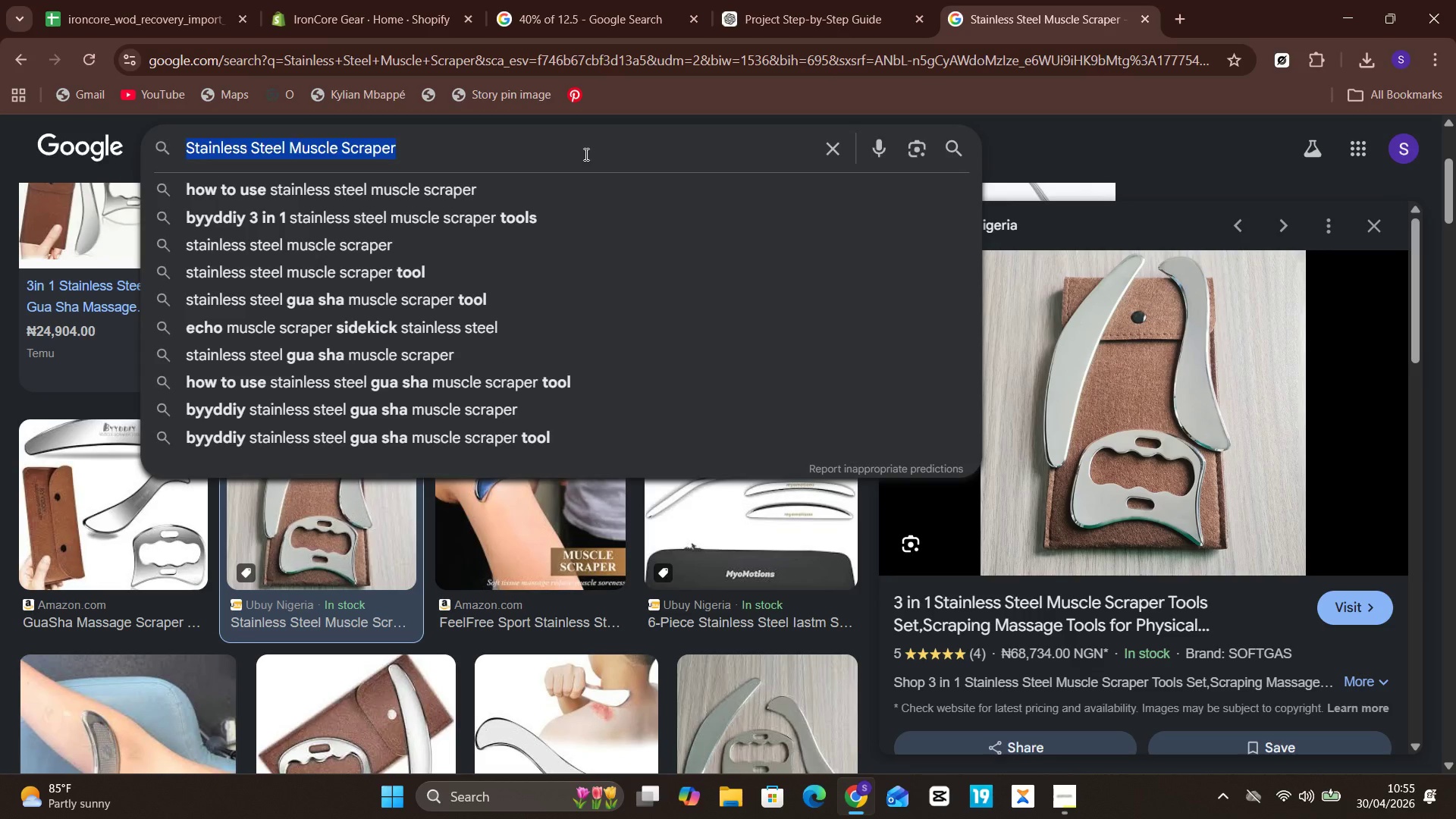 
key(Control+V)
 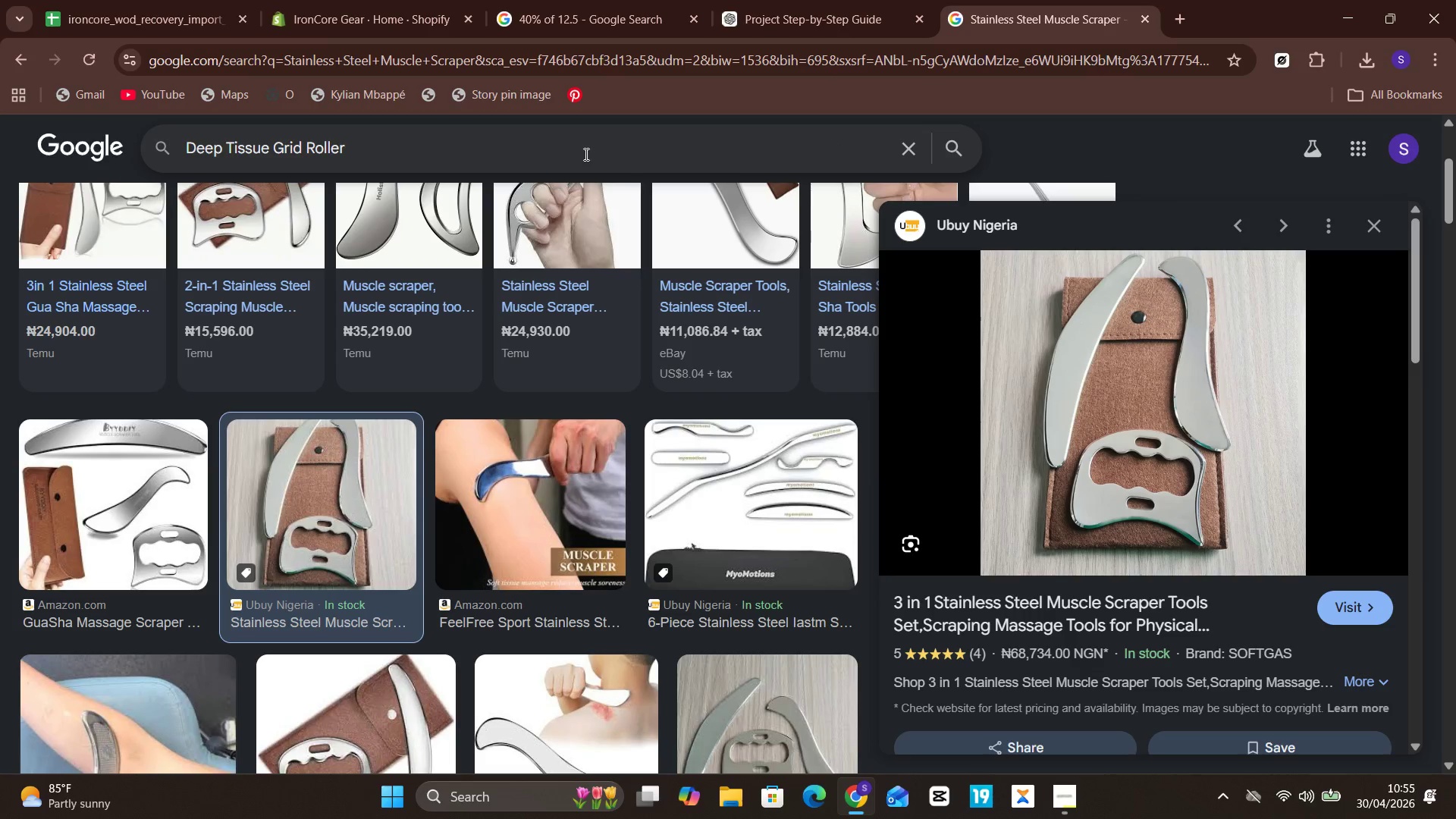 
key(Enter)
 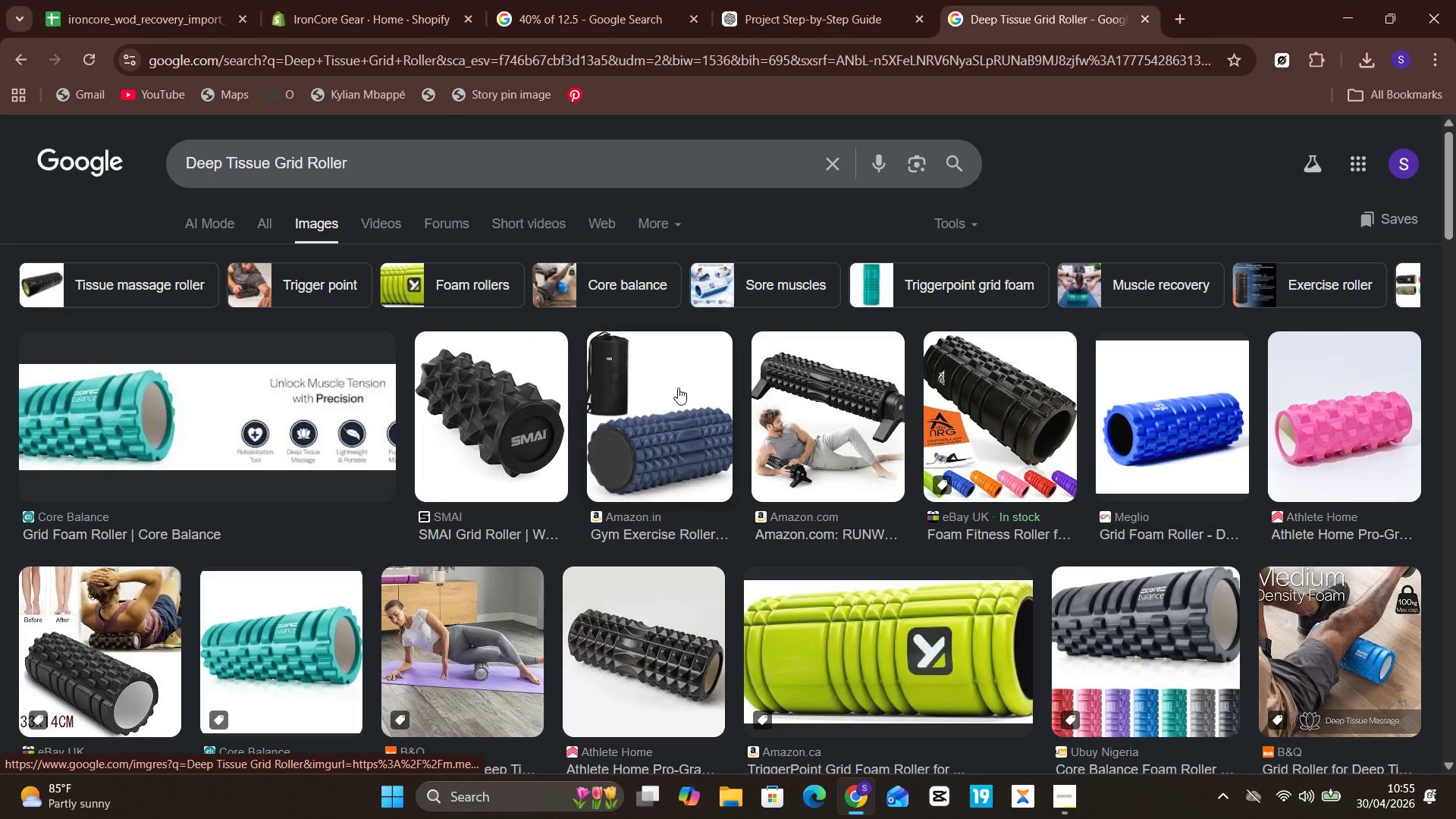 
wait(5.58)
 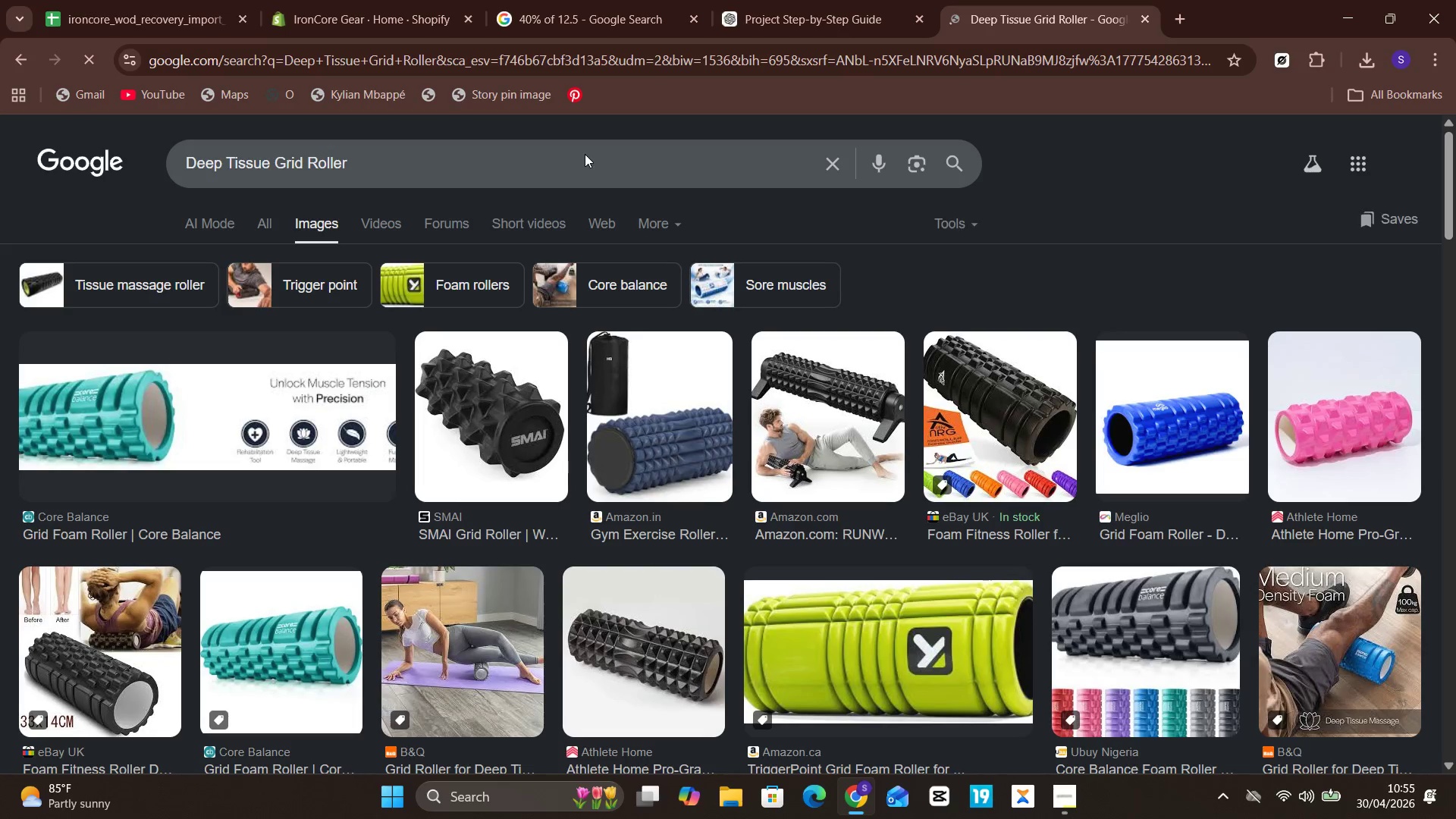 
left_click([671, 390])
 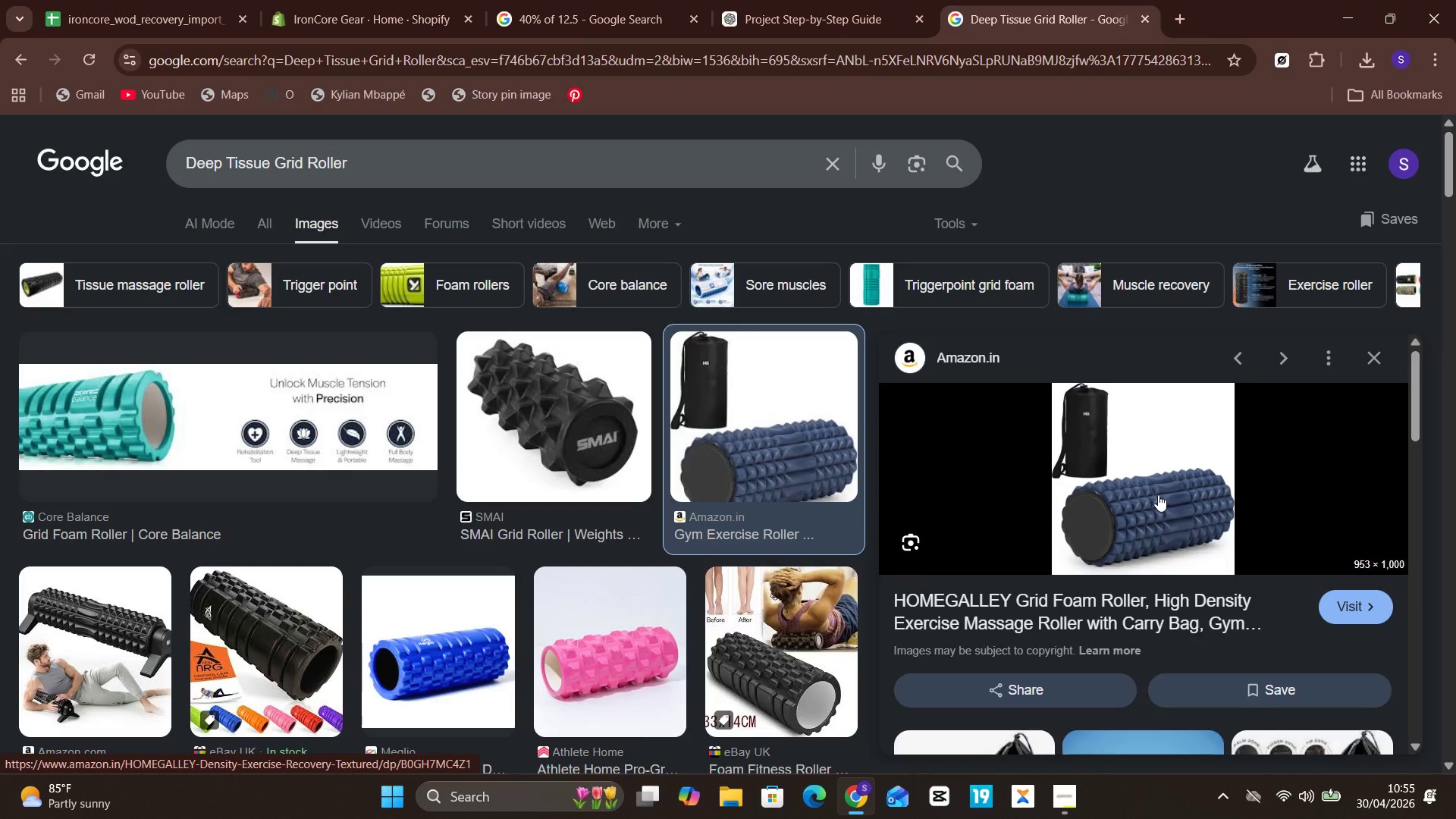 
right_click([1150, 488])
 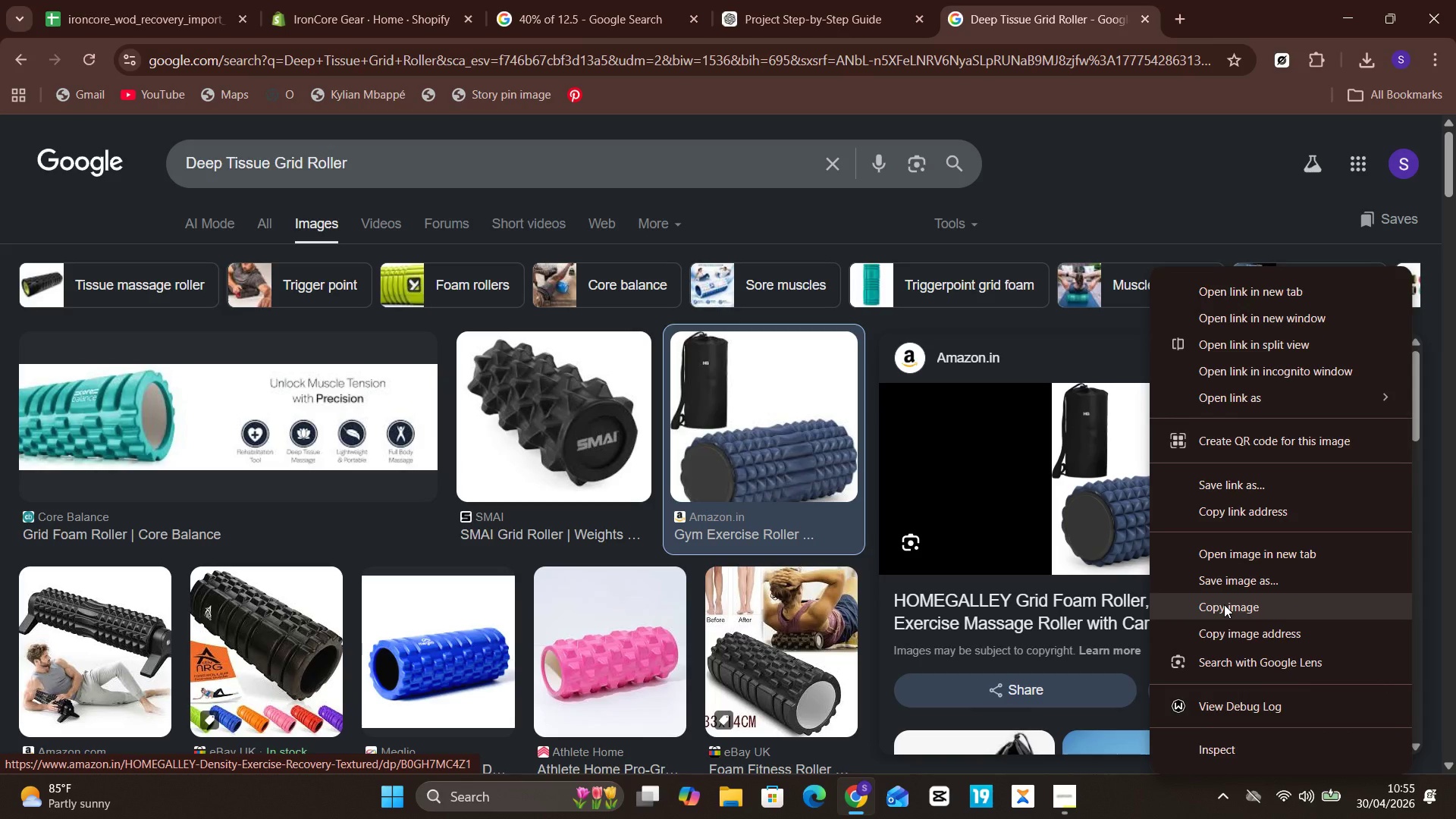 
wait(8.28)
 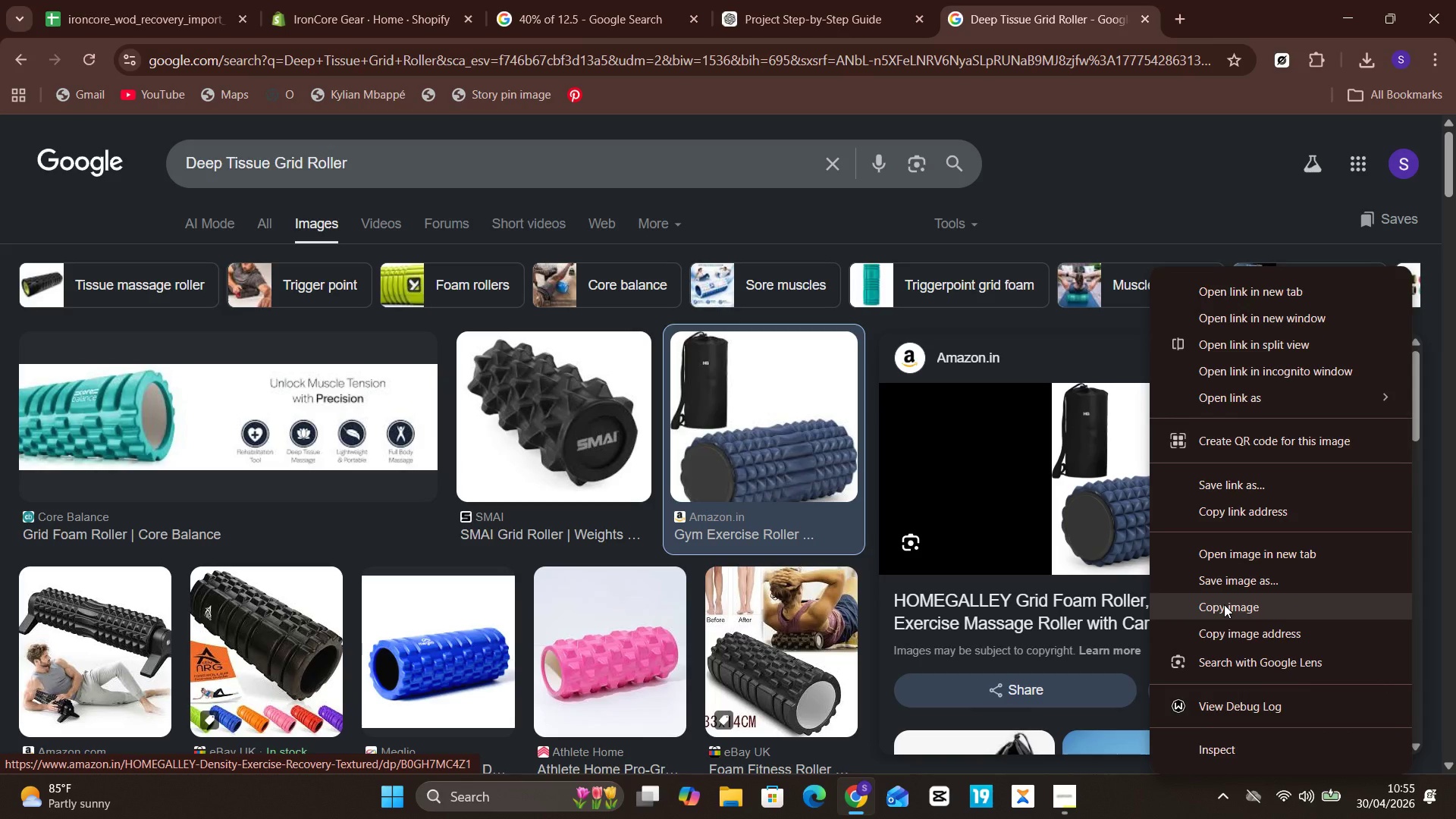 
left_click([1224, 604])
 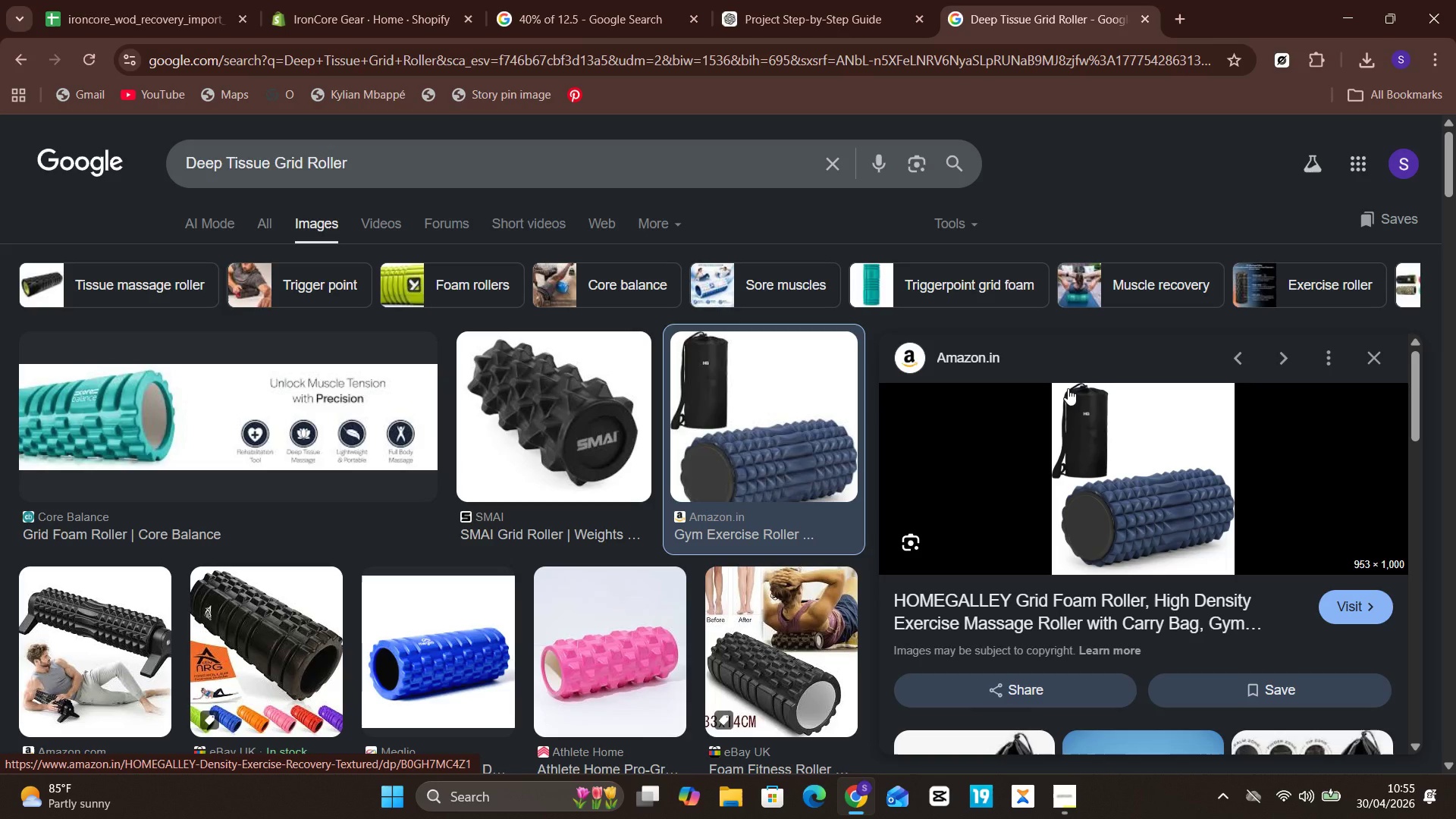 
wait(7.23)
 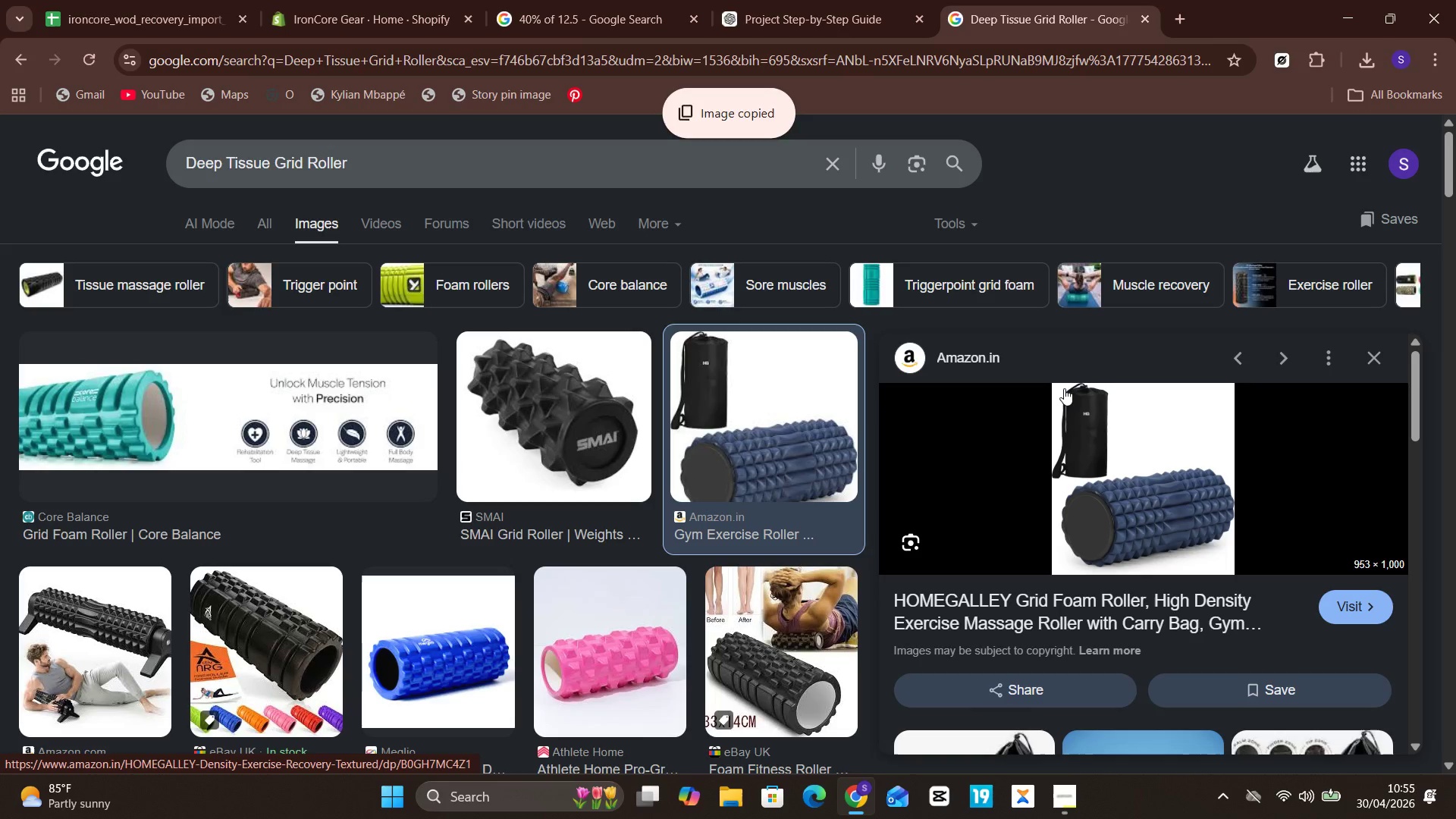 
right_click([1100, 448])
 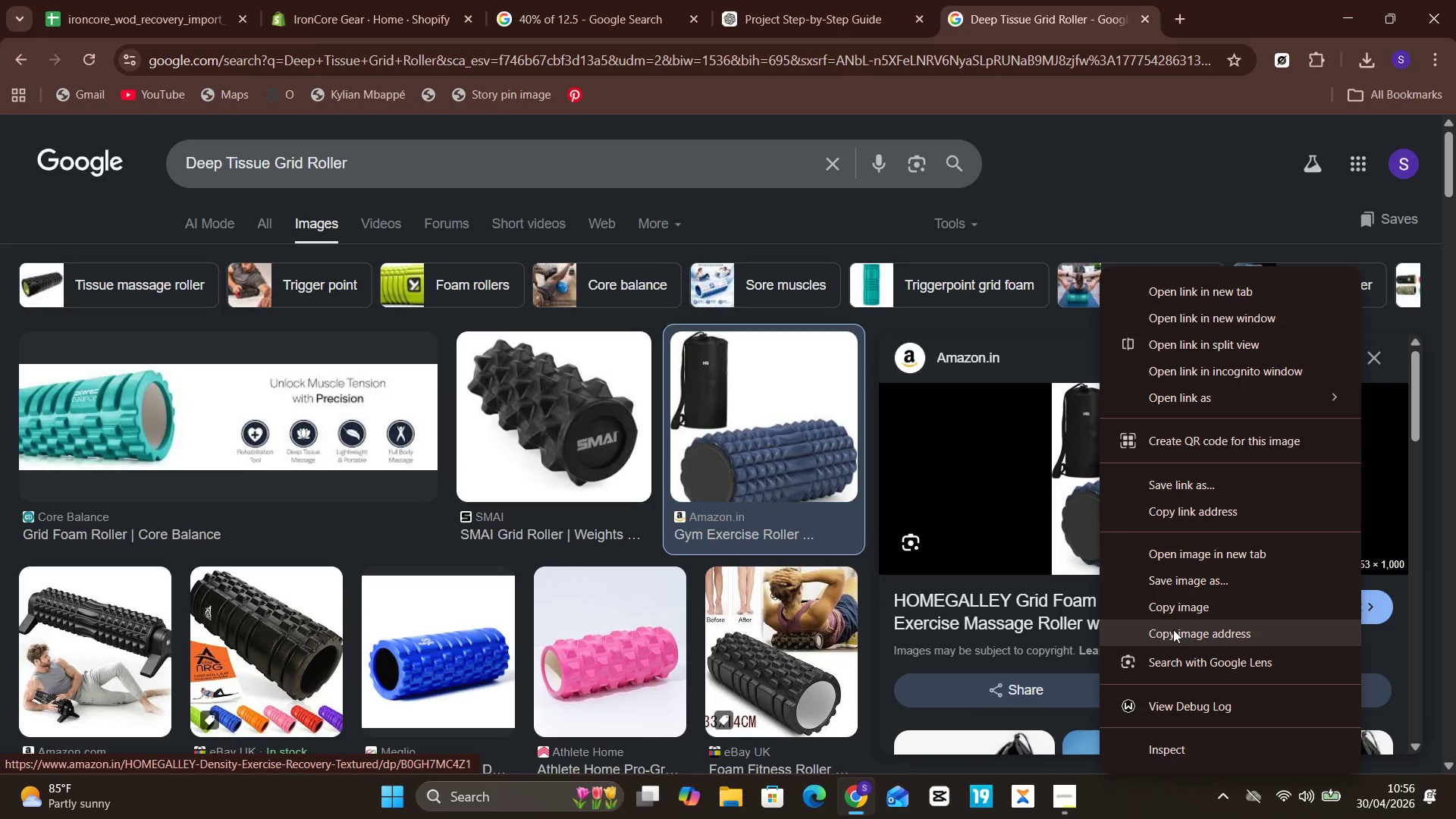 
wait(5.24)
 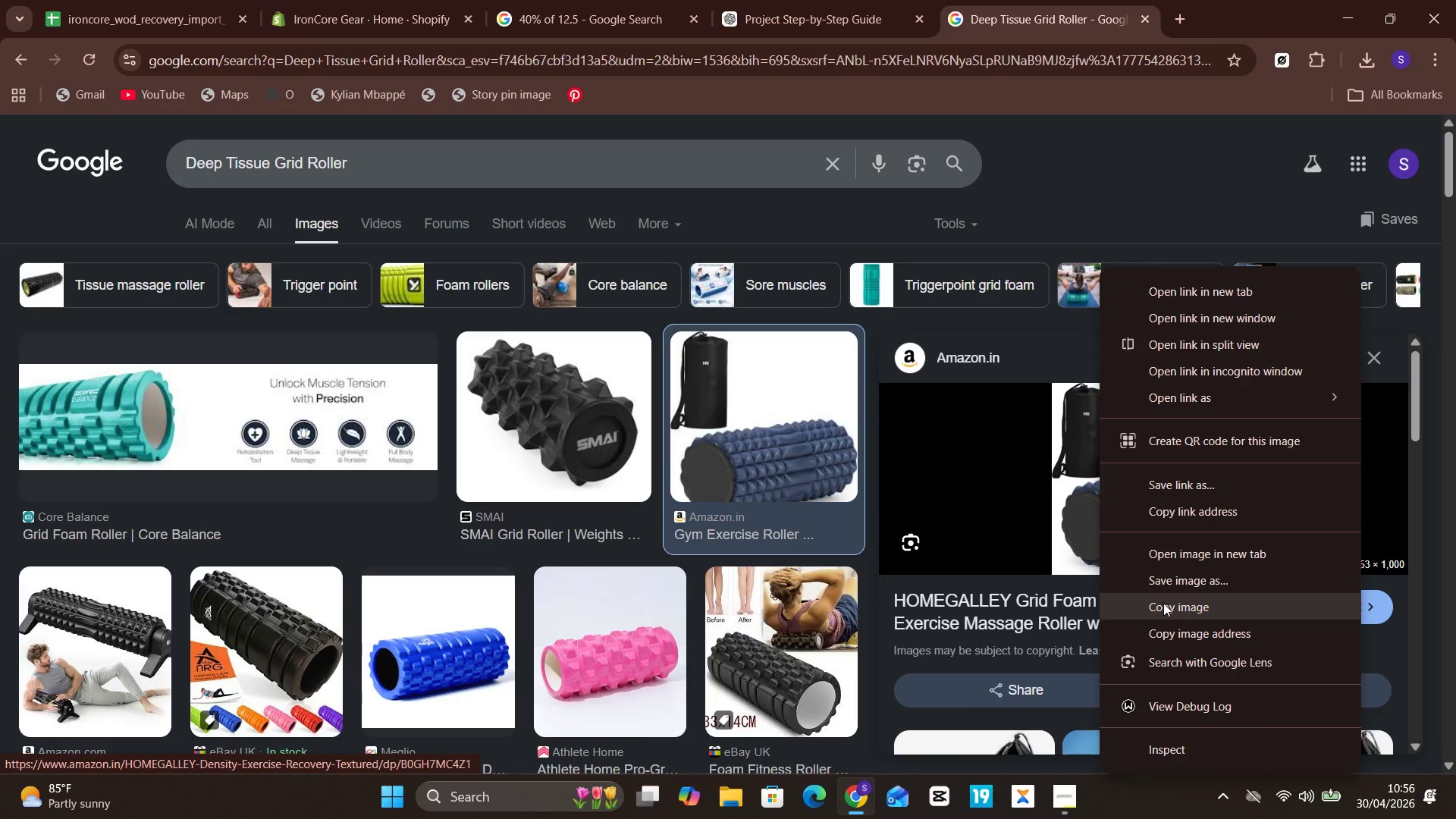 
left_click([1173, 629])
 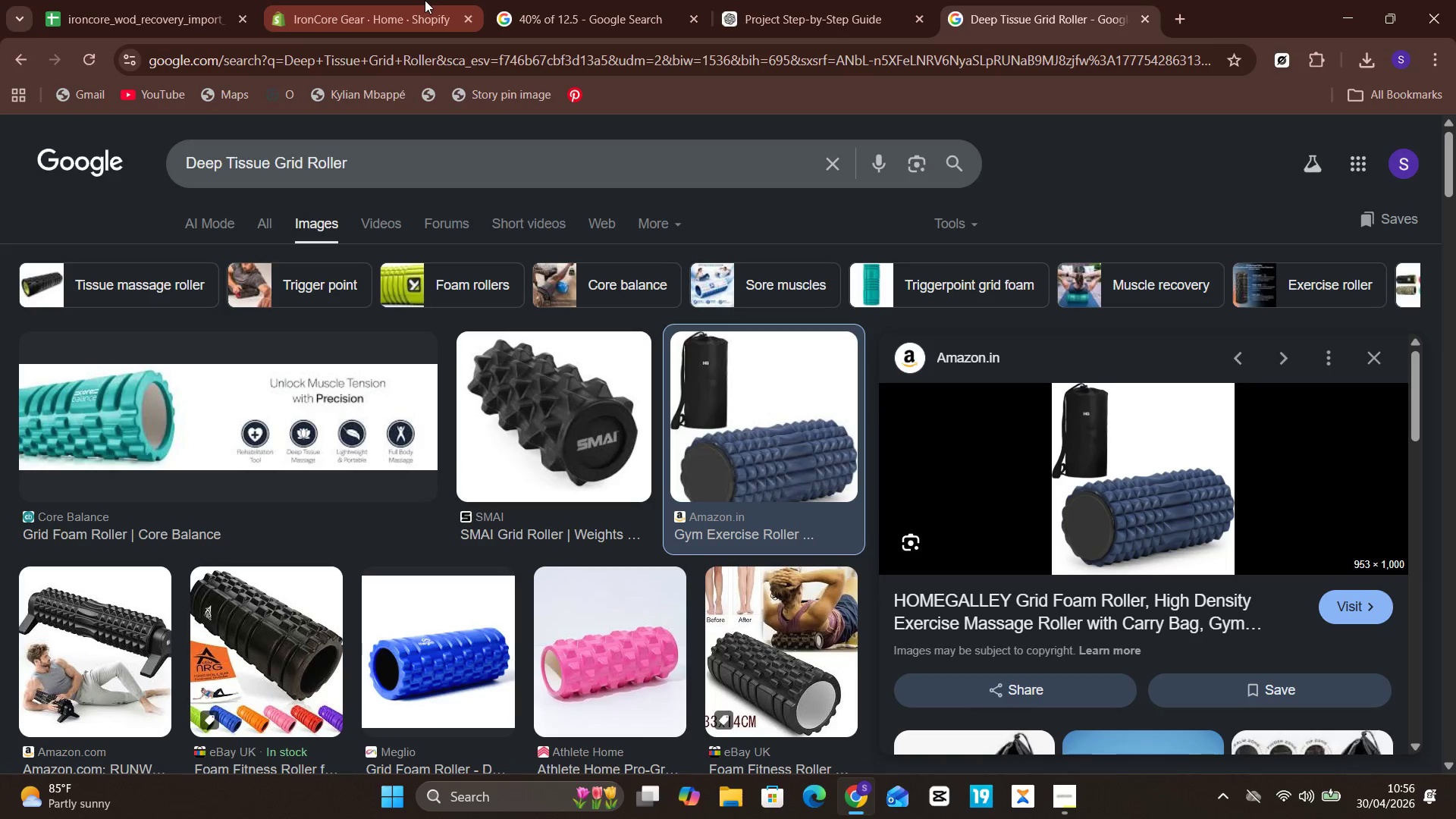 
left_click([187, 0])
 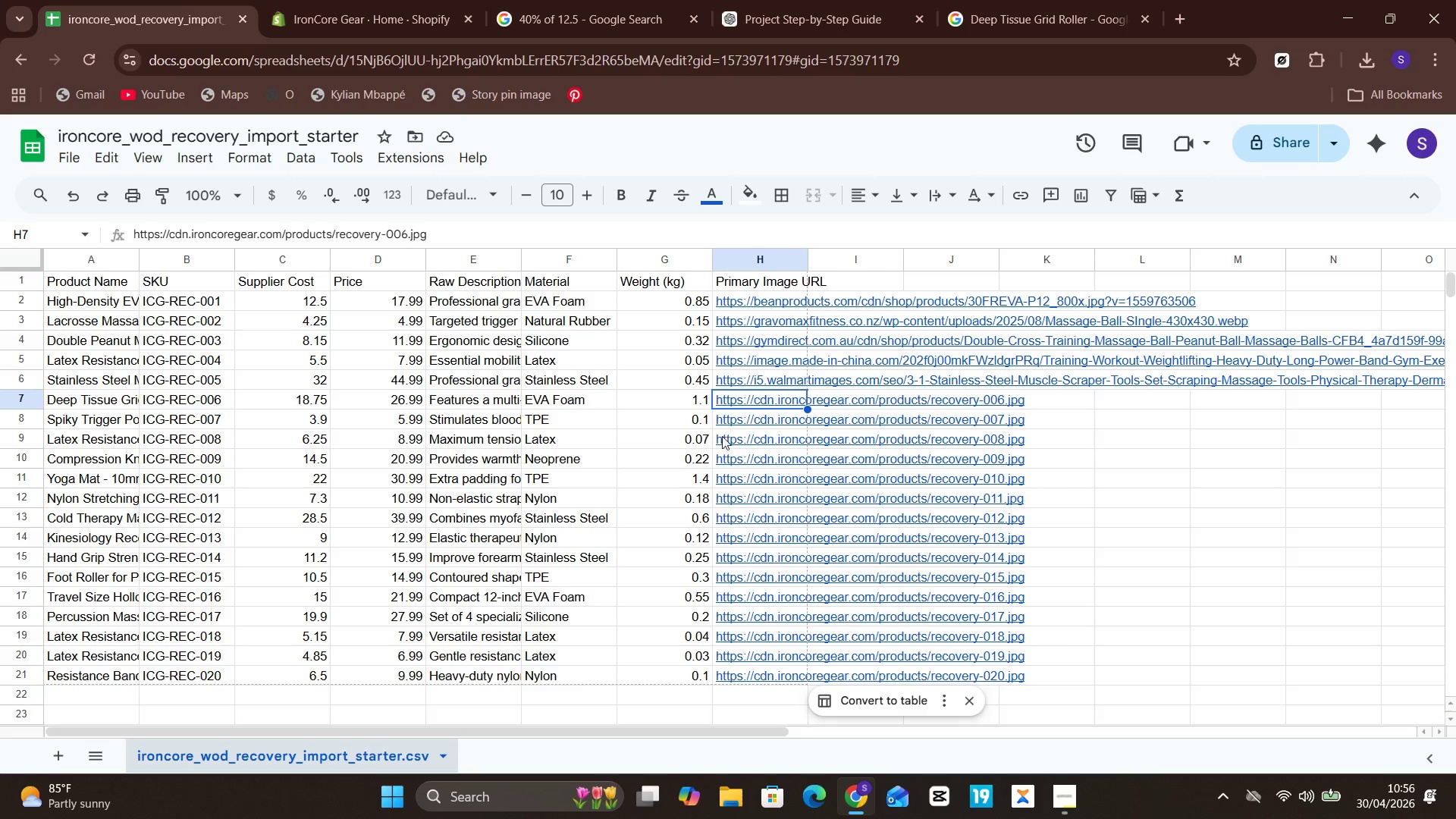 
wait(6.33)
 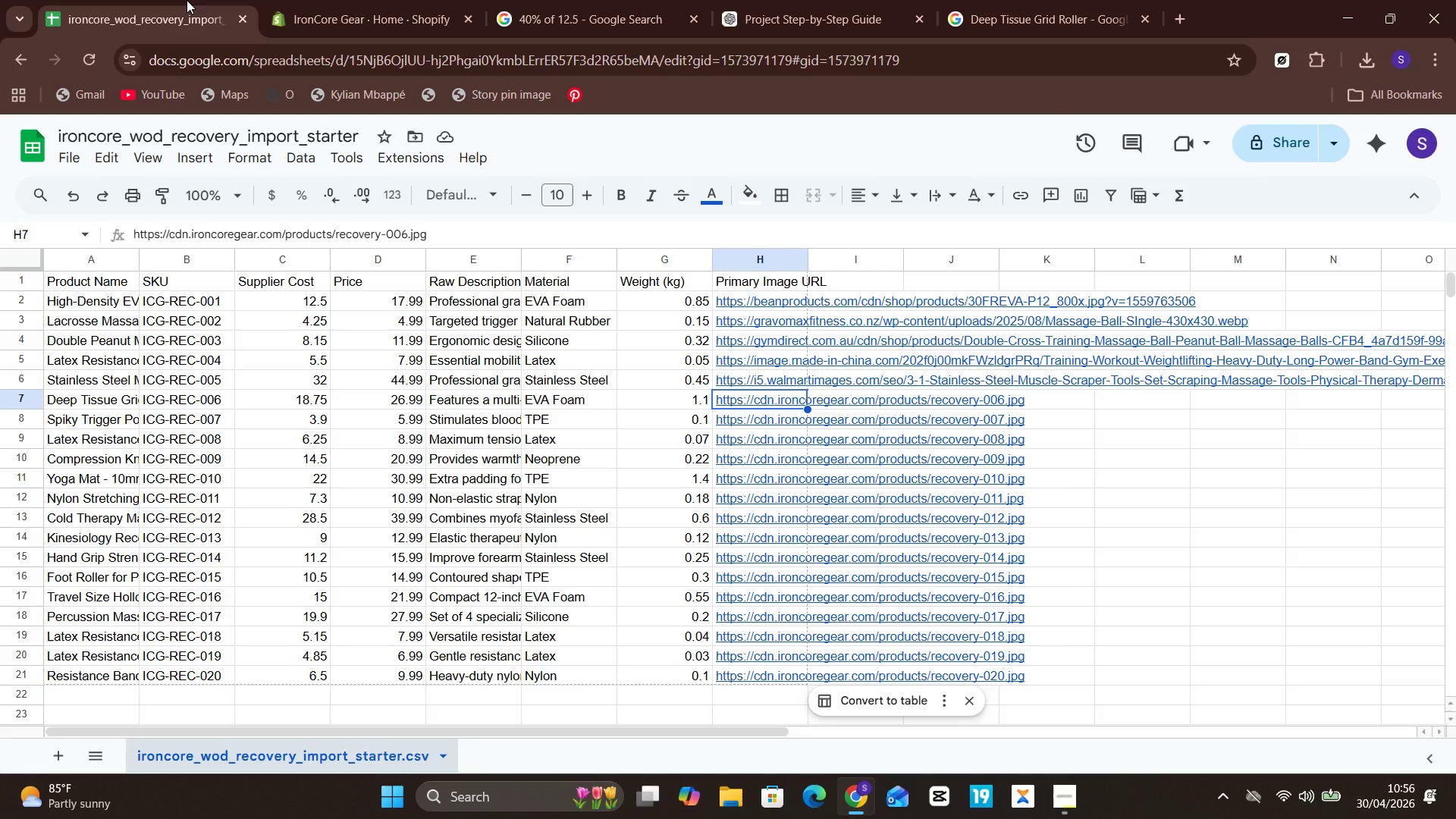 
double_click([775, 397])
 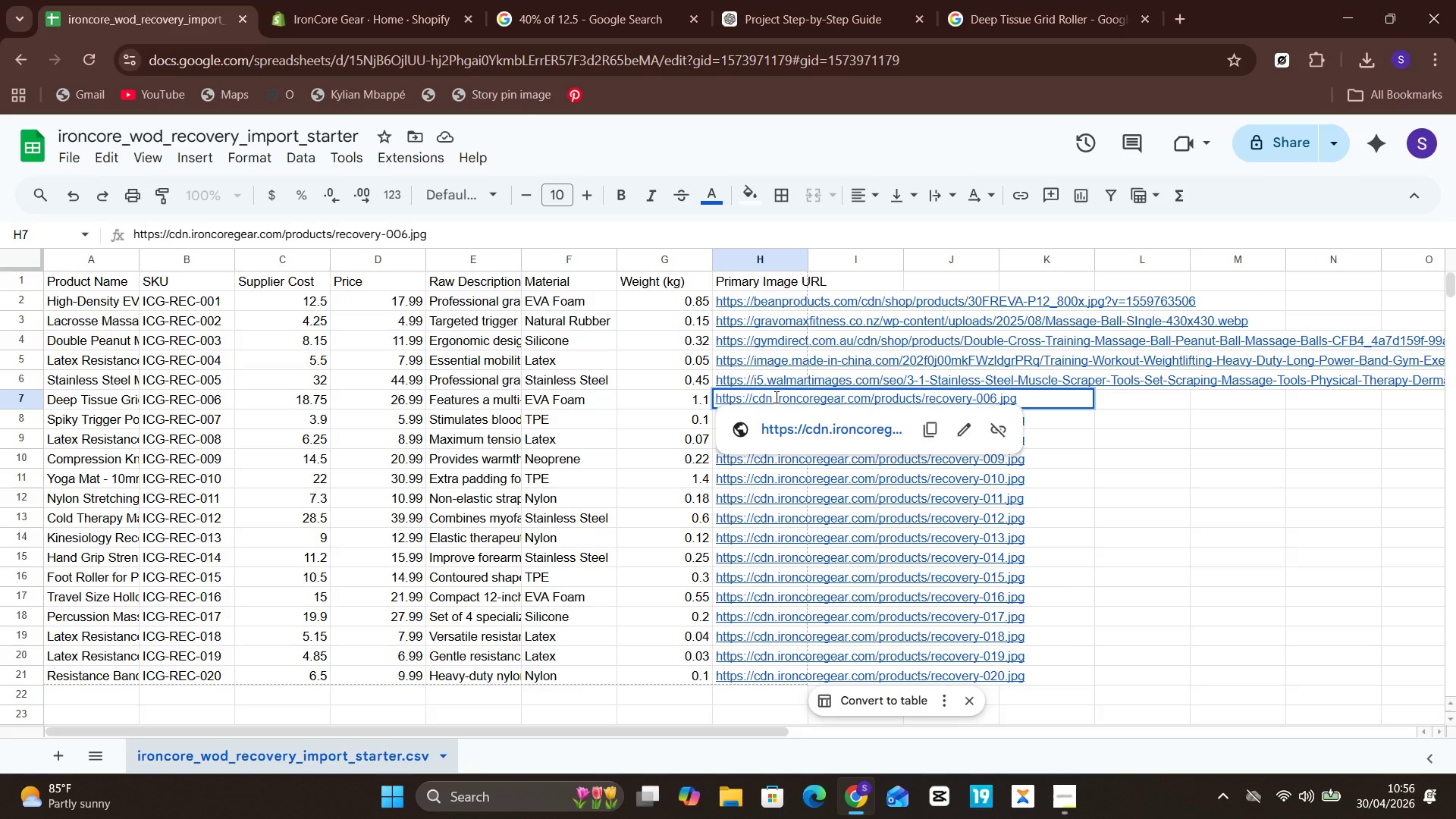 
key(Control+A)
 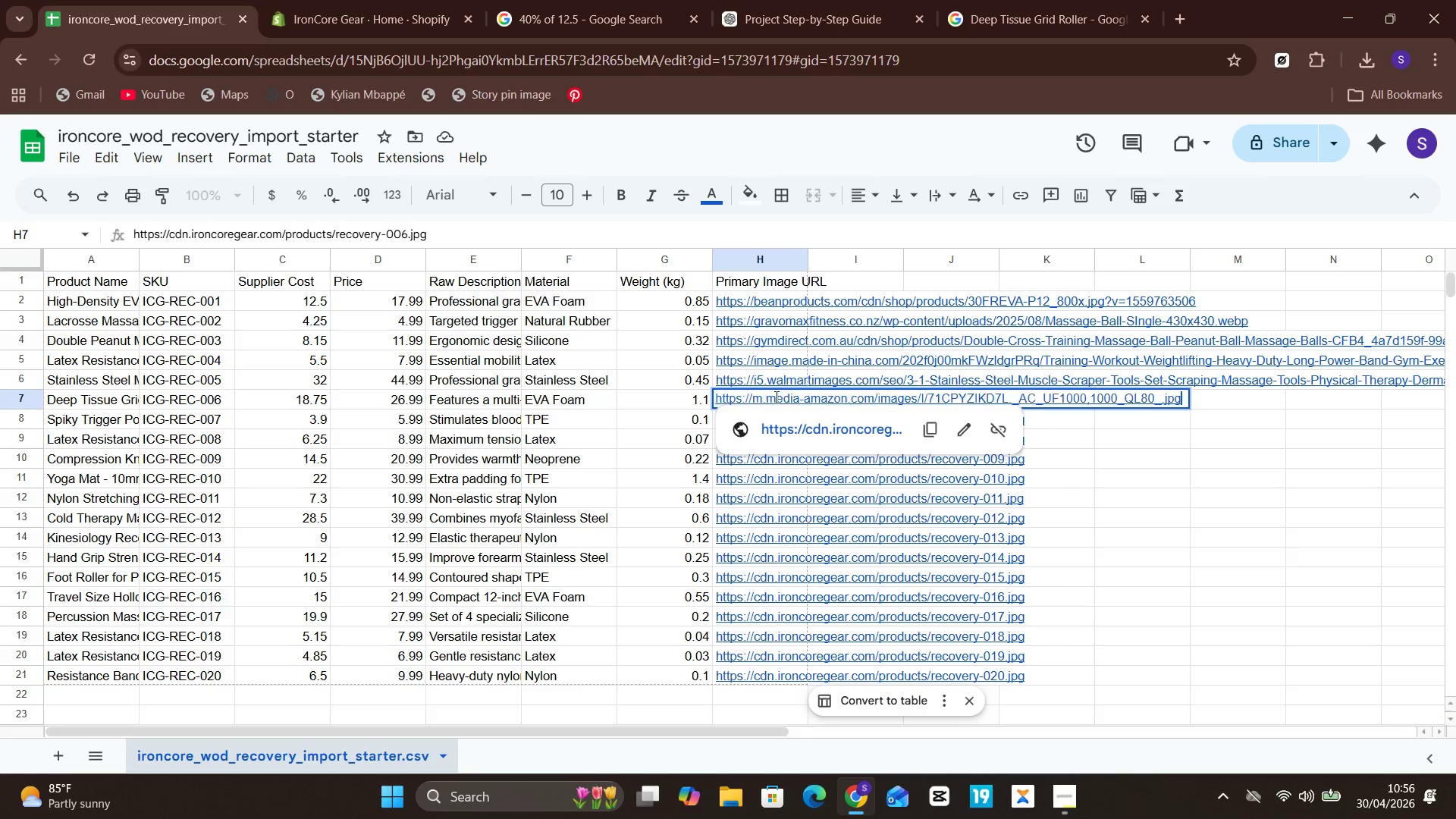 
hold_key(key=V, duration=0.31)
 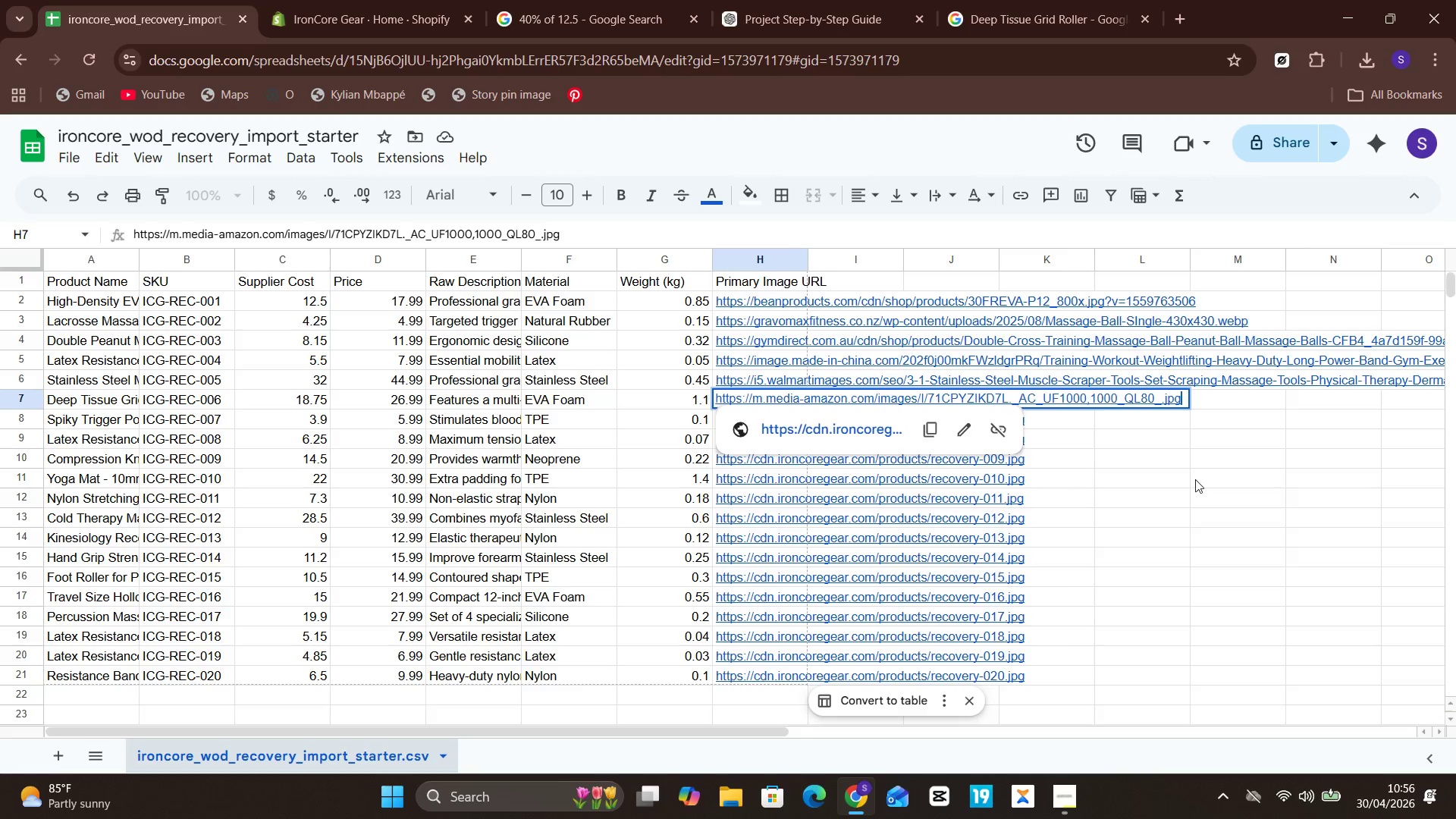 
left_click([1196, 479])
 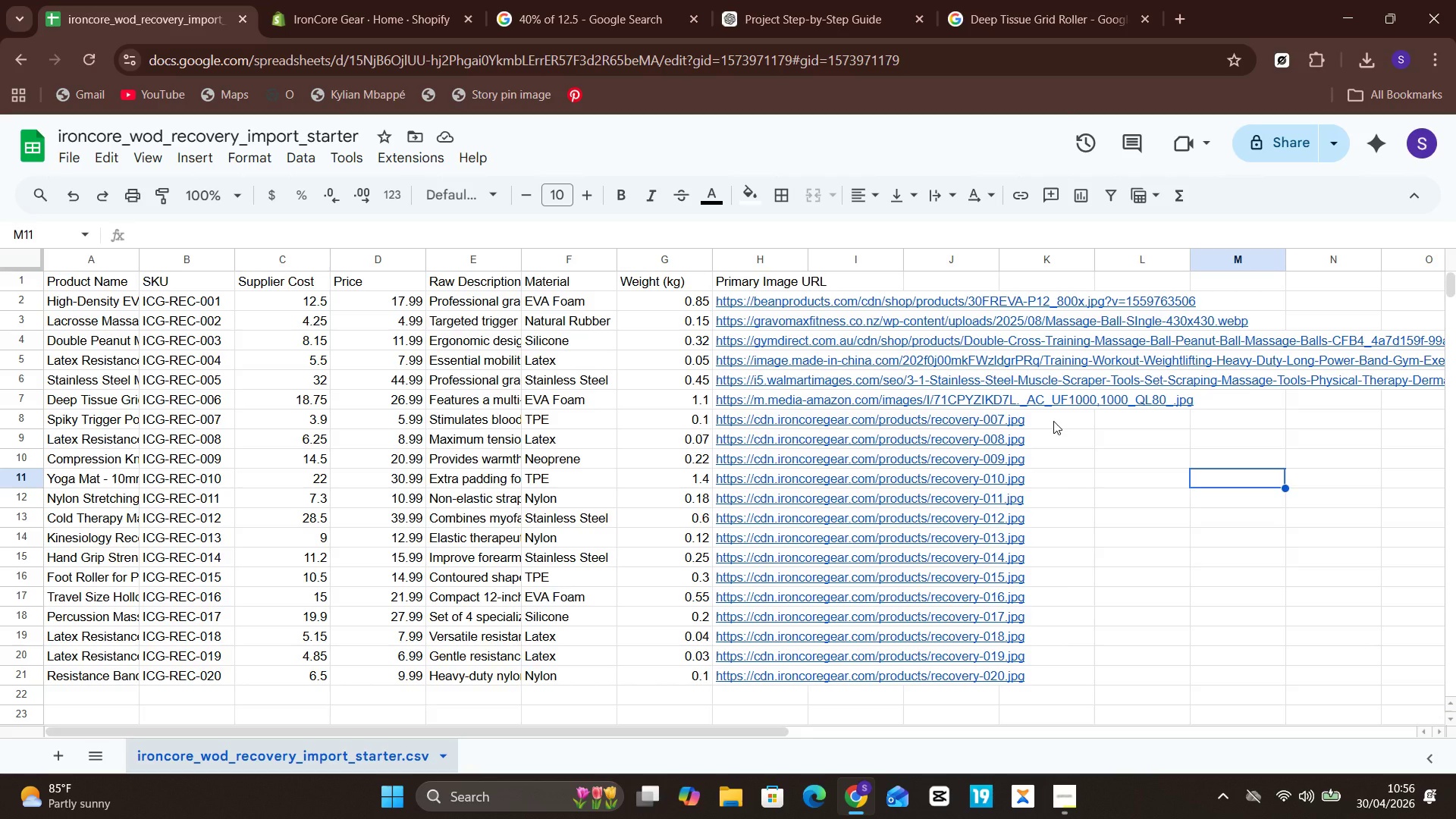 
wait(14.67)
 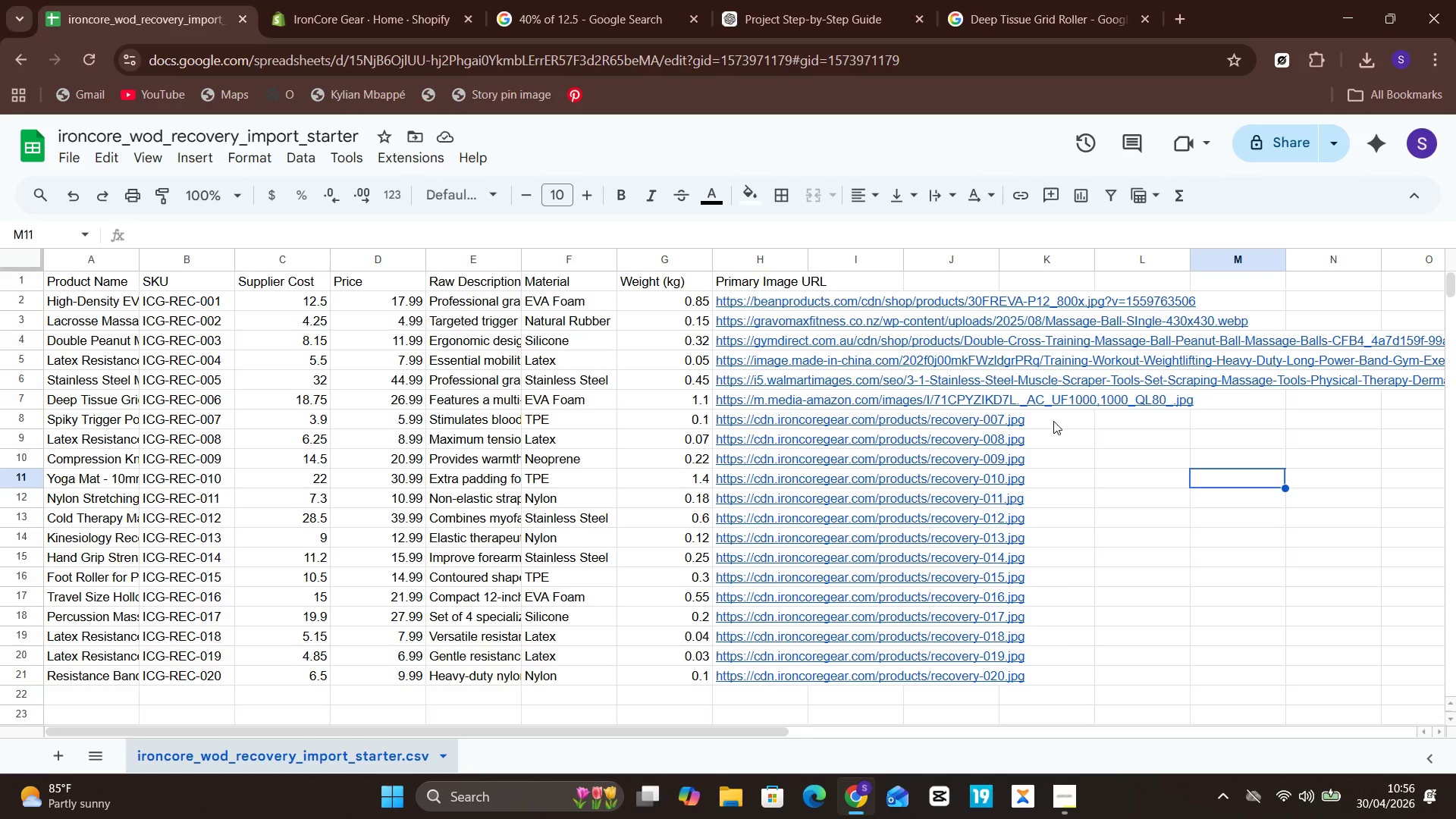 
left_click([726, 431])
 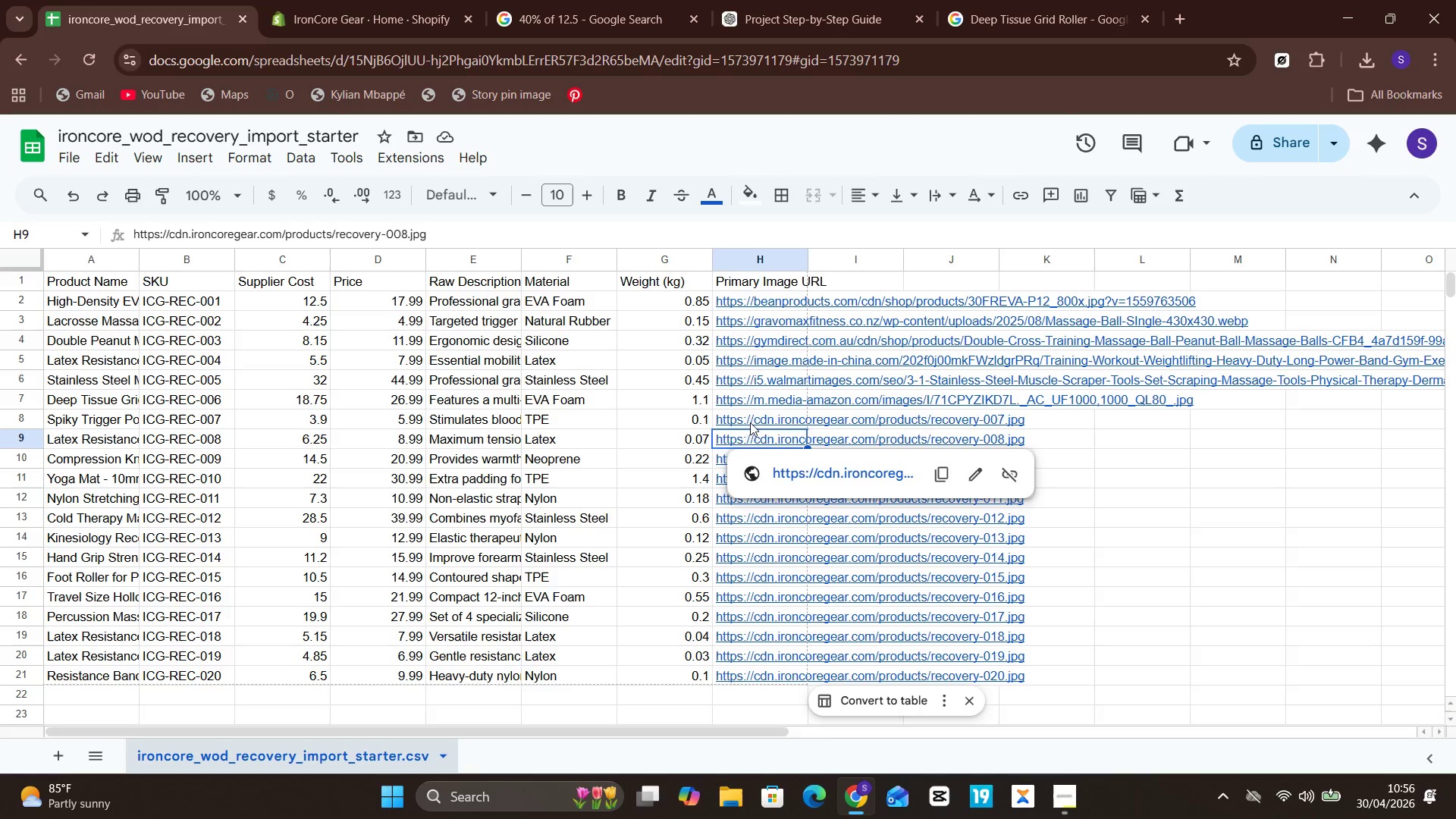 
left_click([751, 422])
 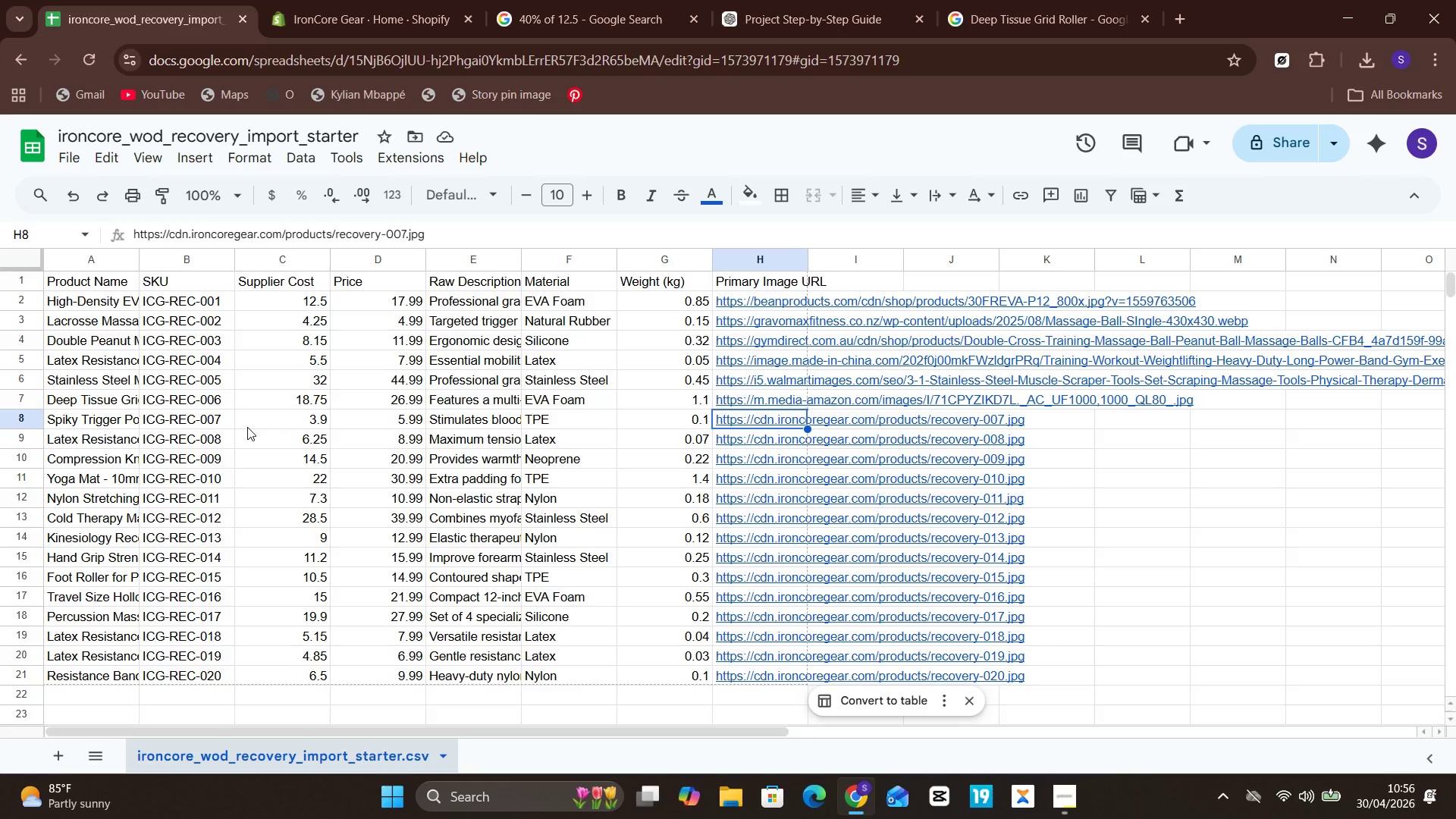 
wait(5.28)
 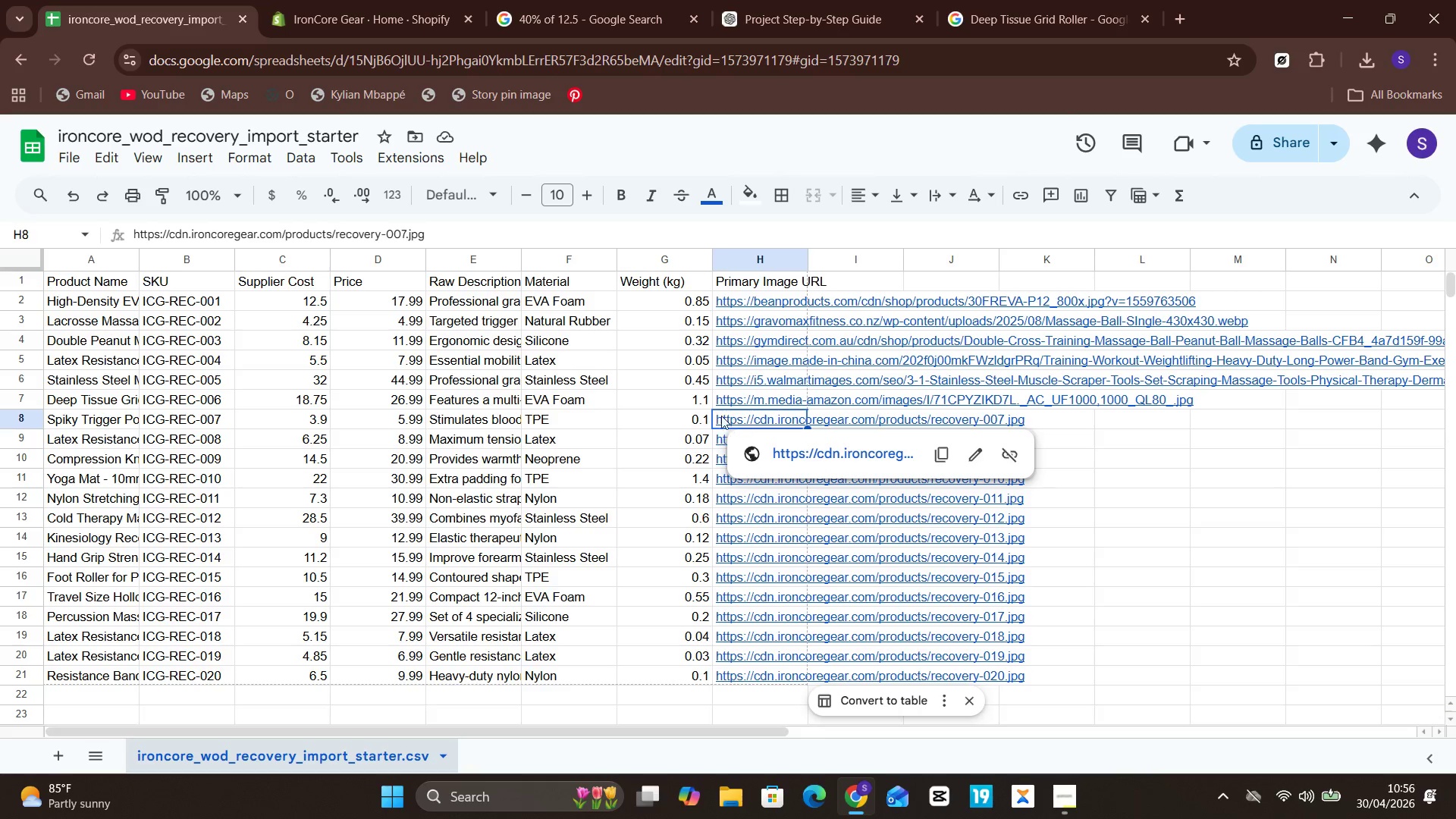 
left_click([107, 416])
 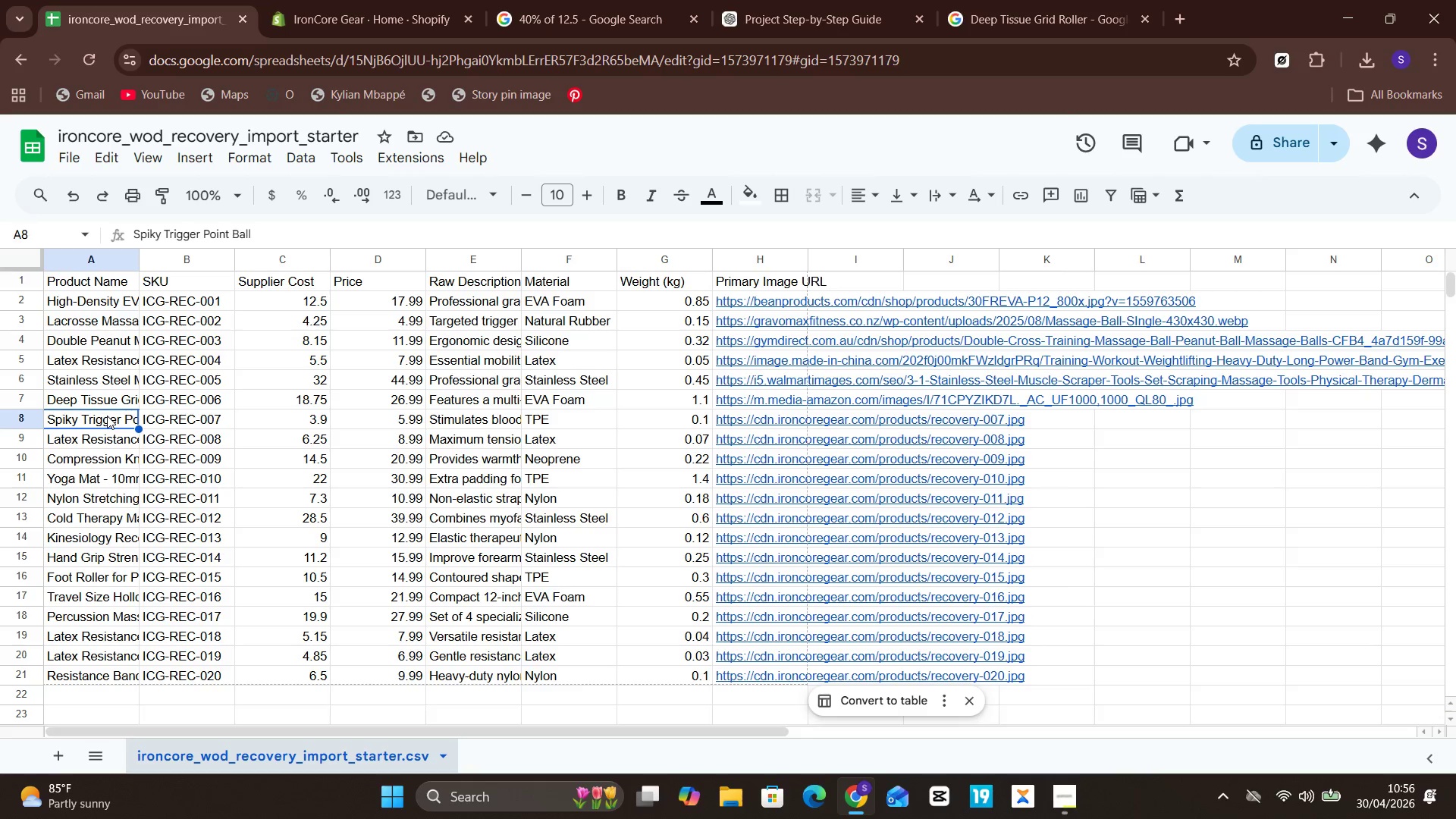 
double_click([107, 416])
 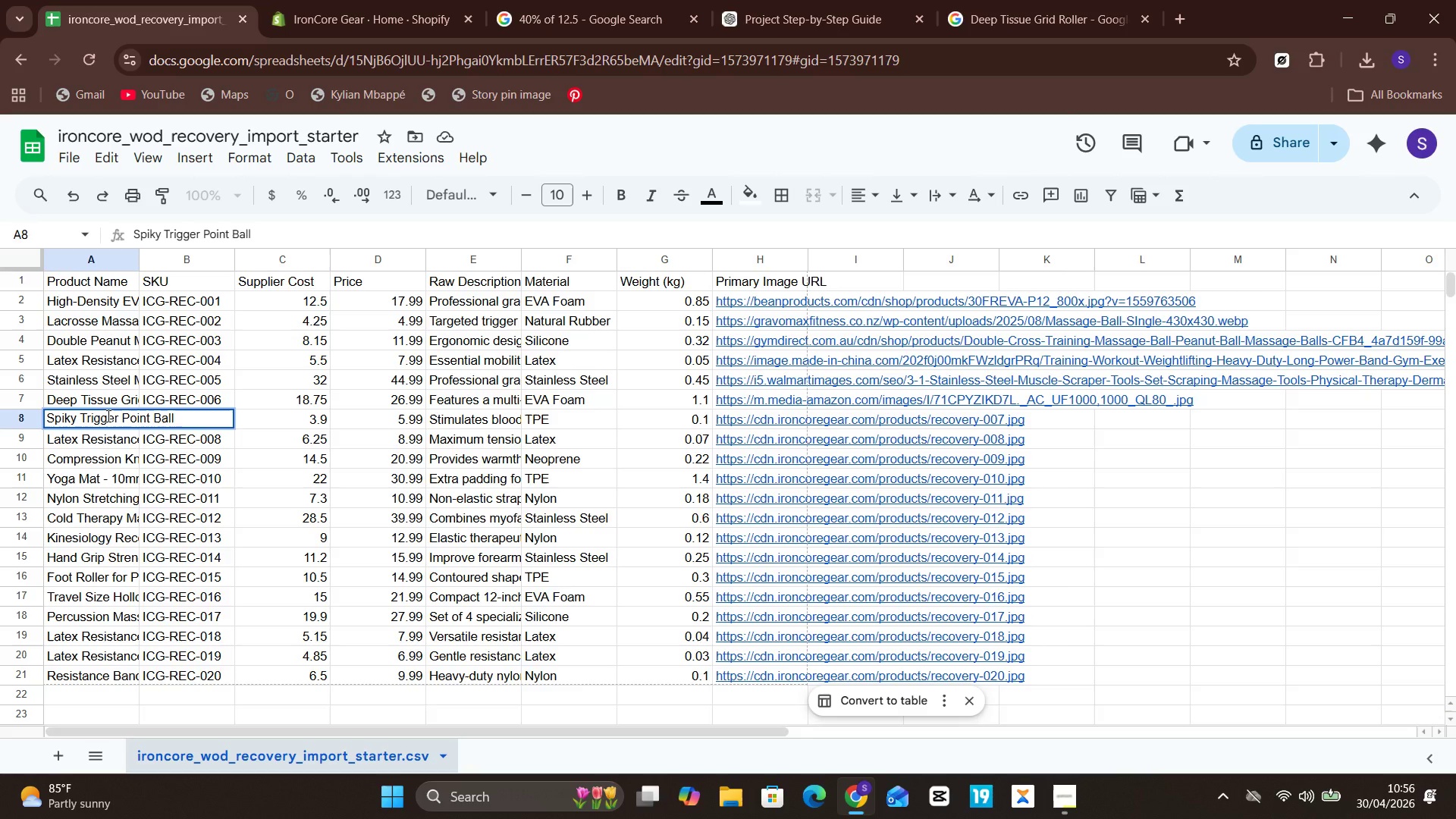 
key(Control+A)
 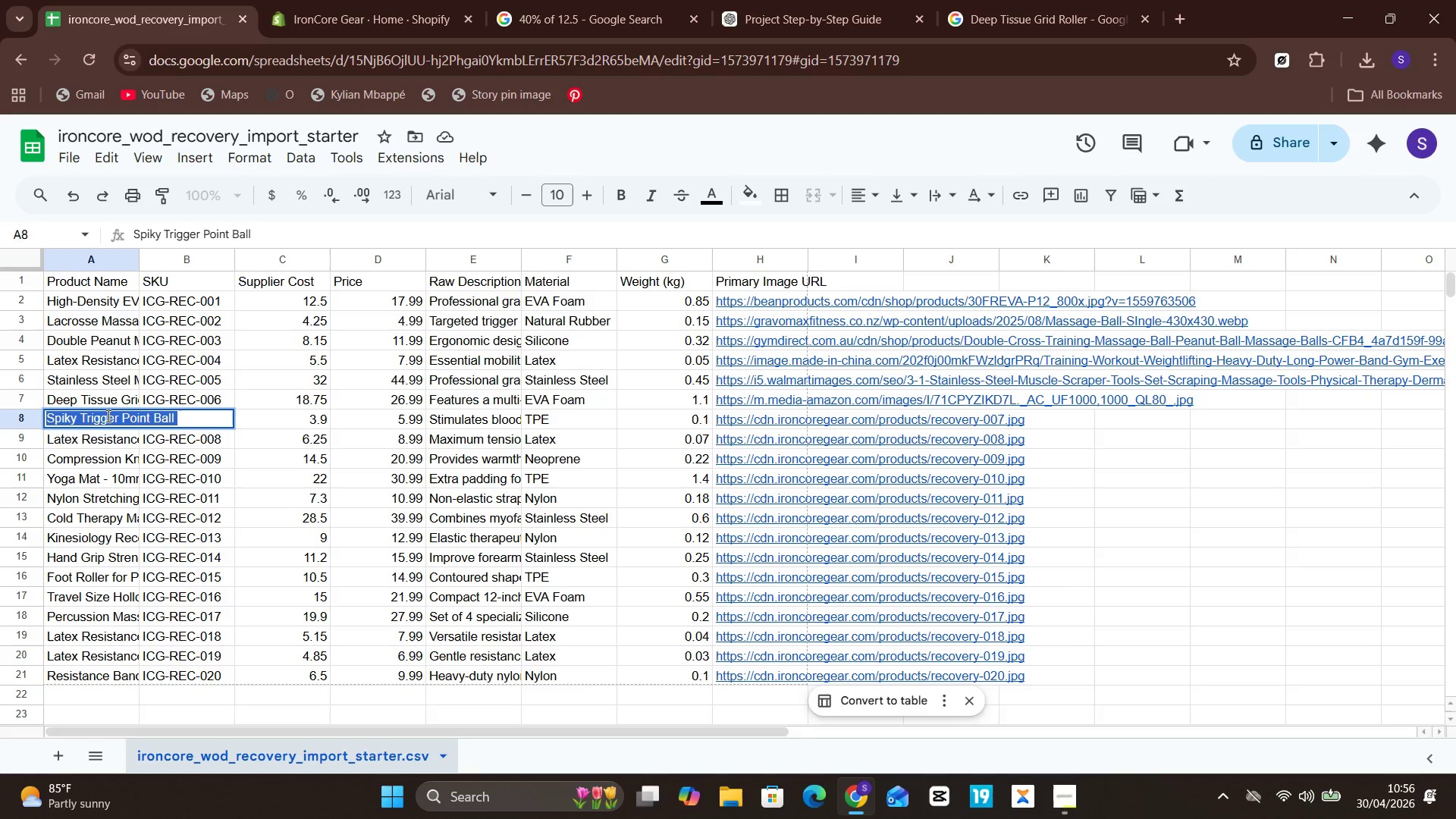 
key(Control+C)
 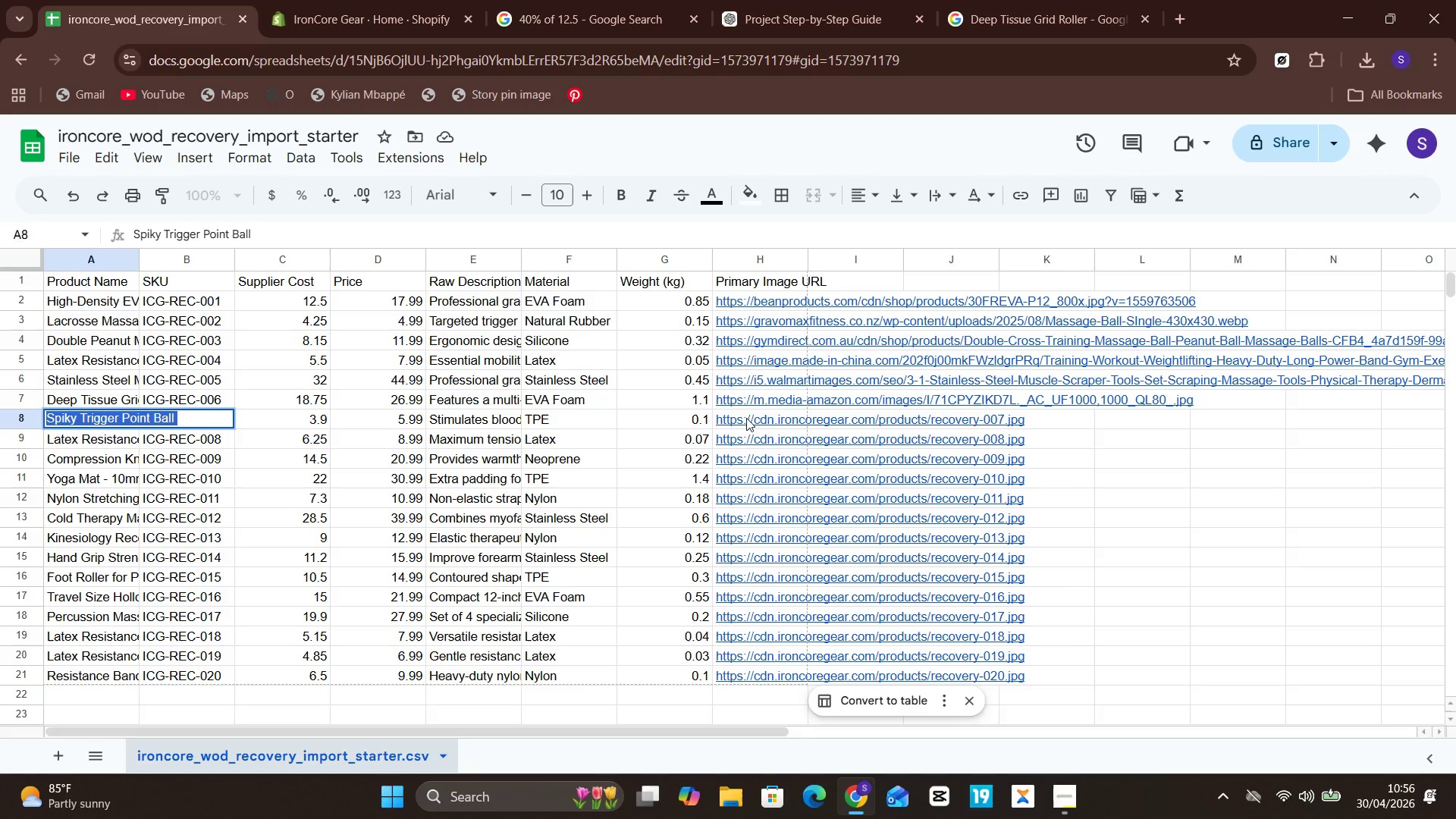 
wait(5.66)
 